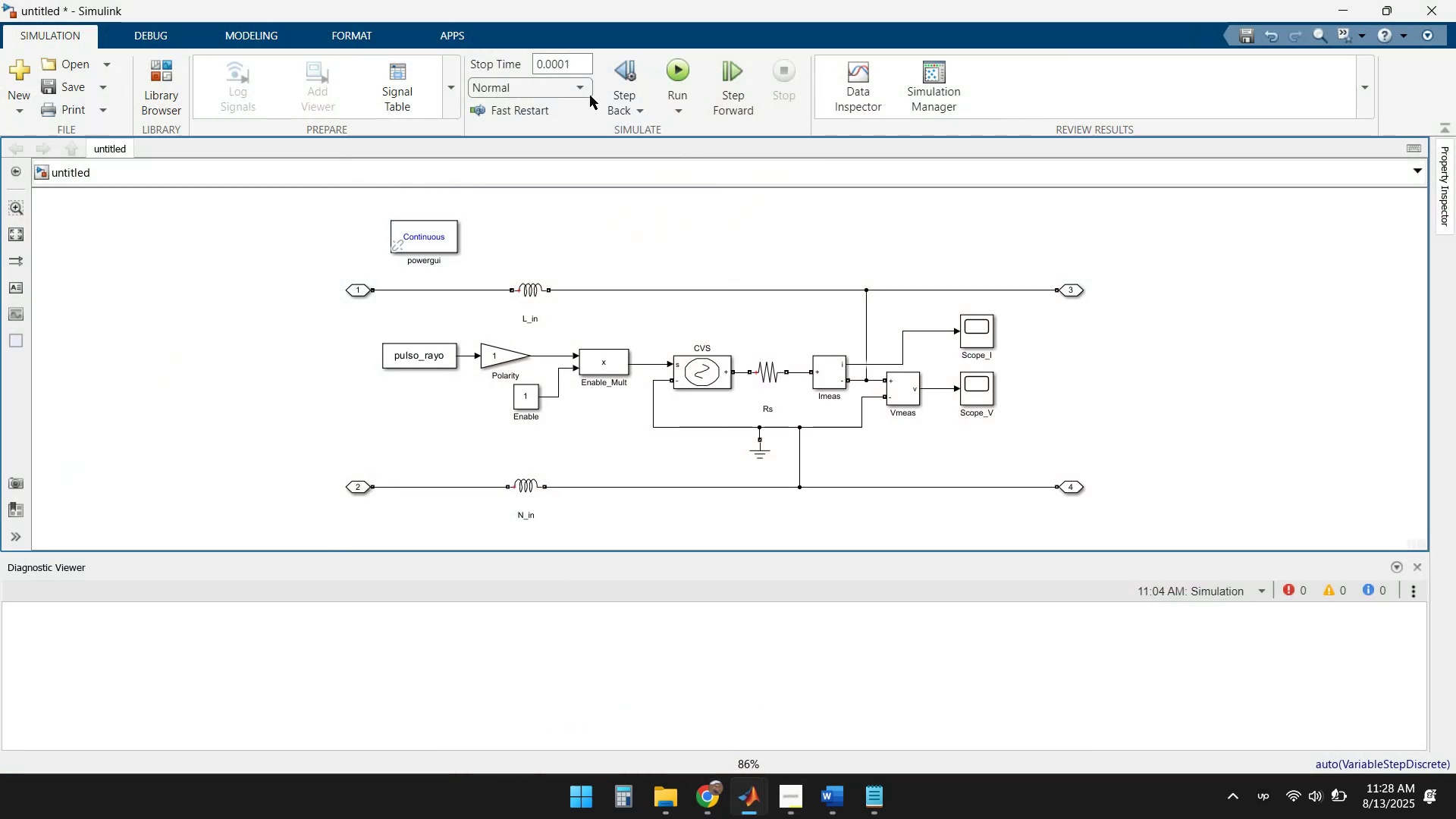 
left_click([683, 74])
 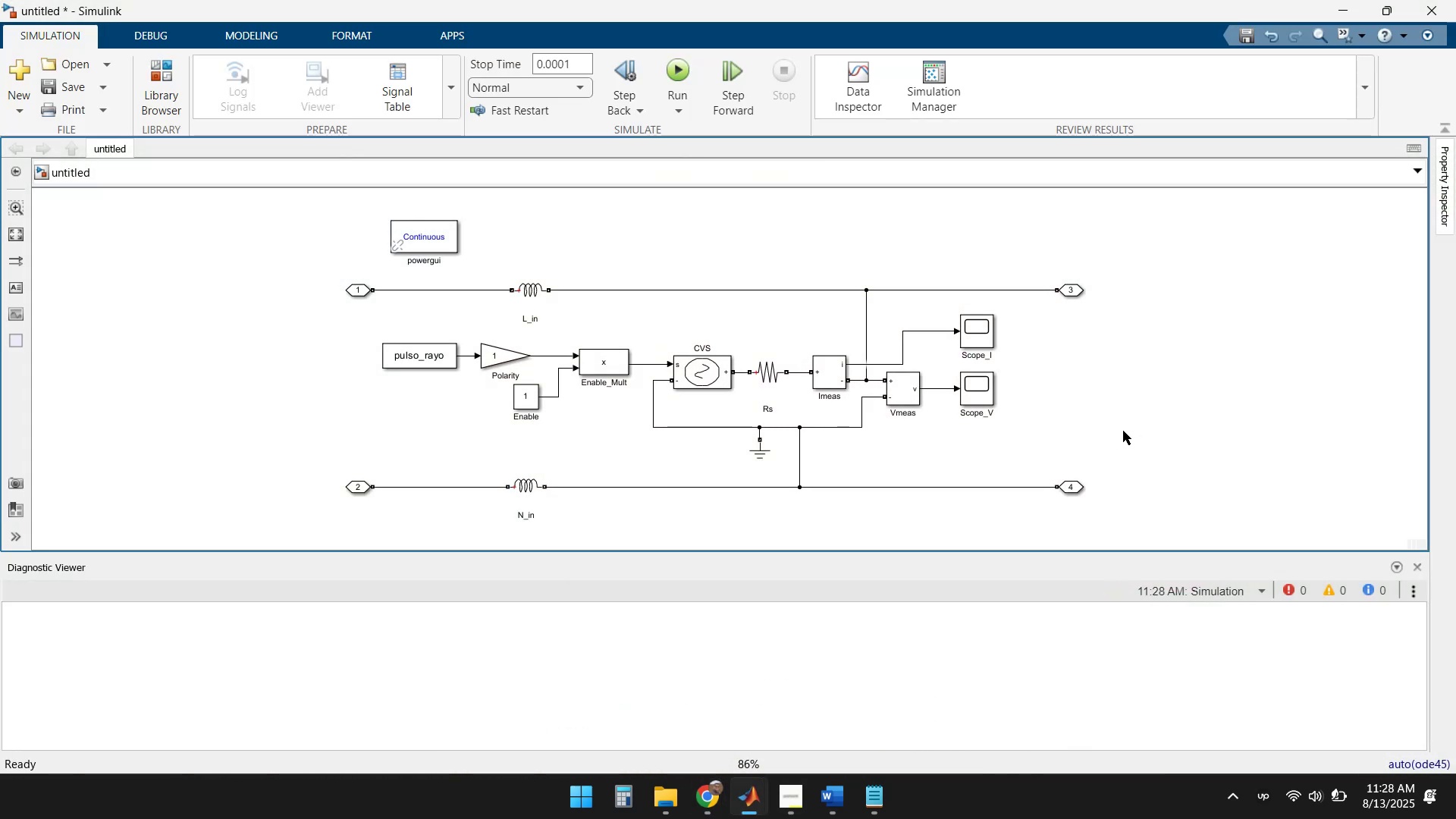 
double_click([984, 334])
 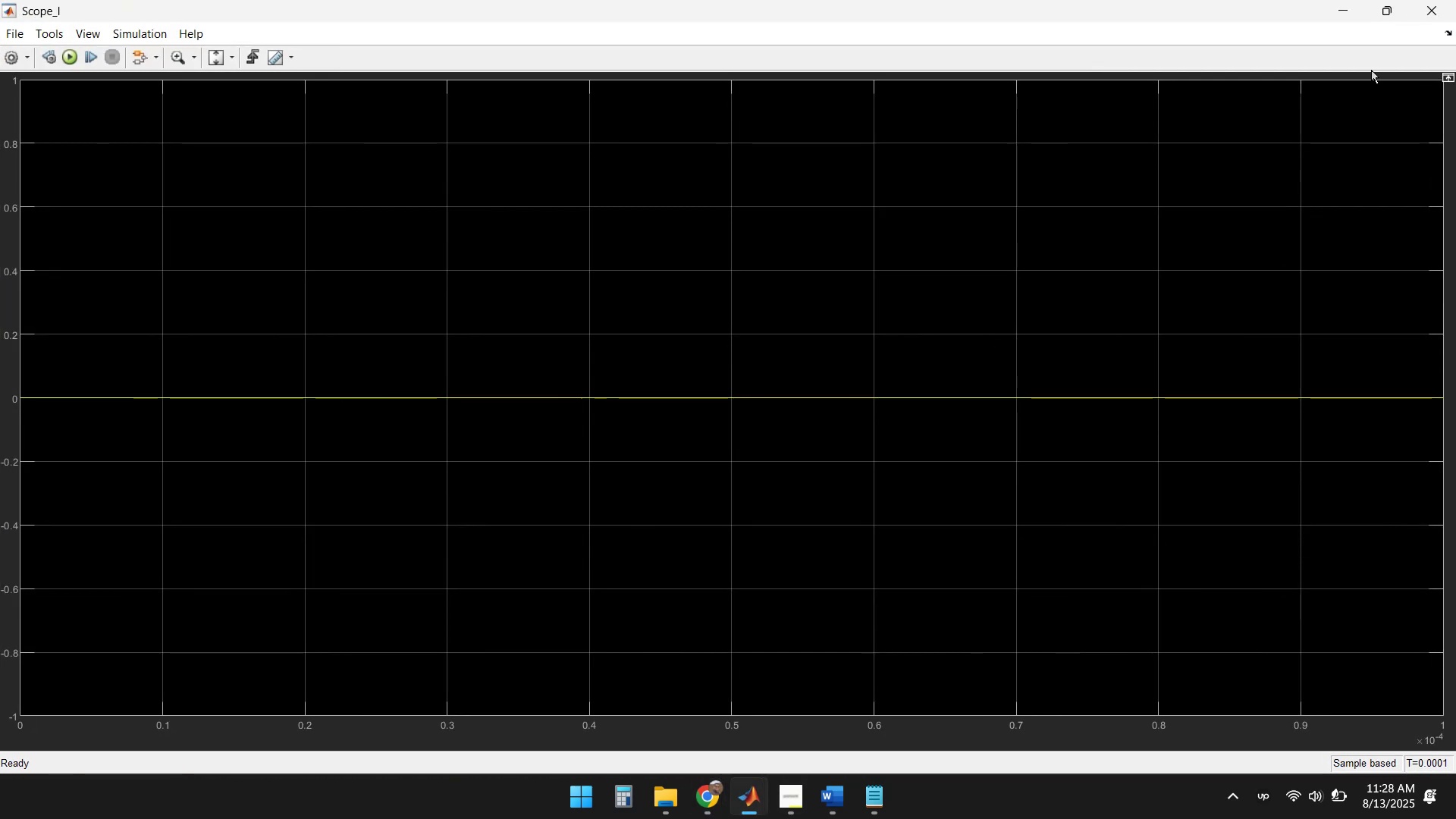 
left_click([1420, 13])
 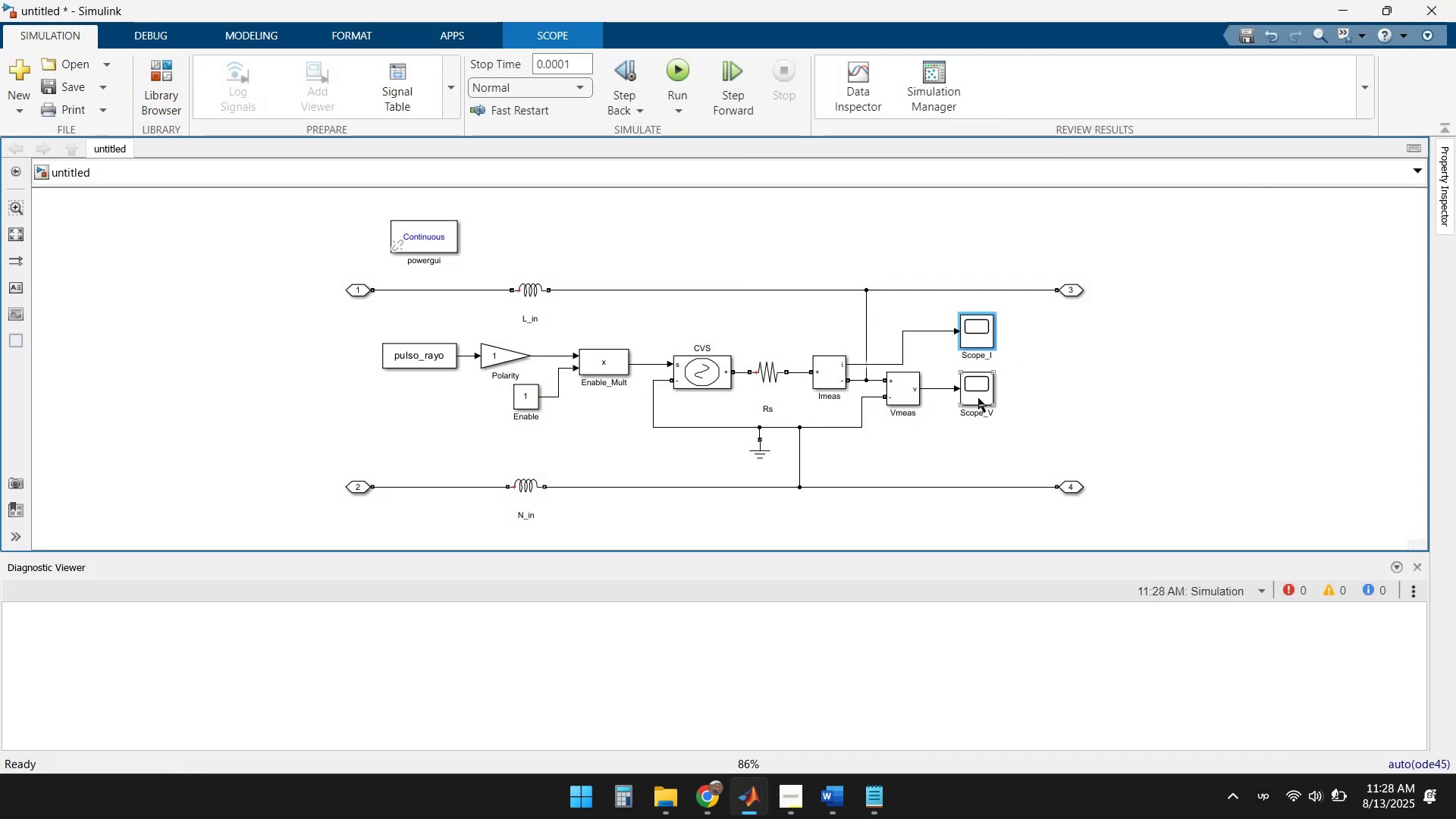 
double_click([978, 394])
 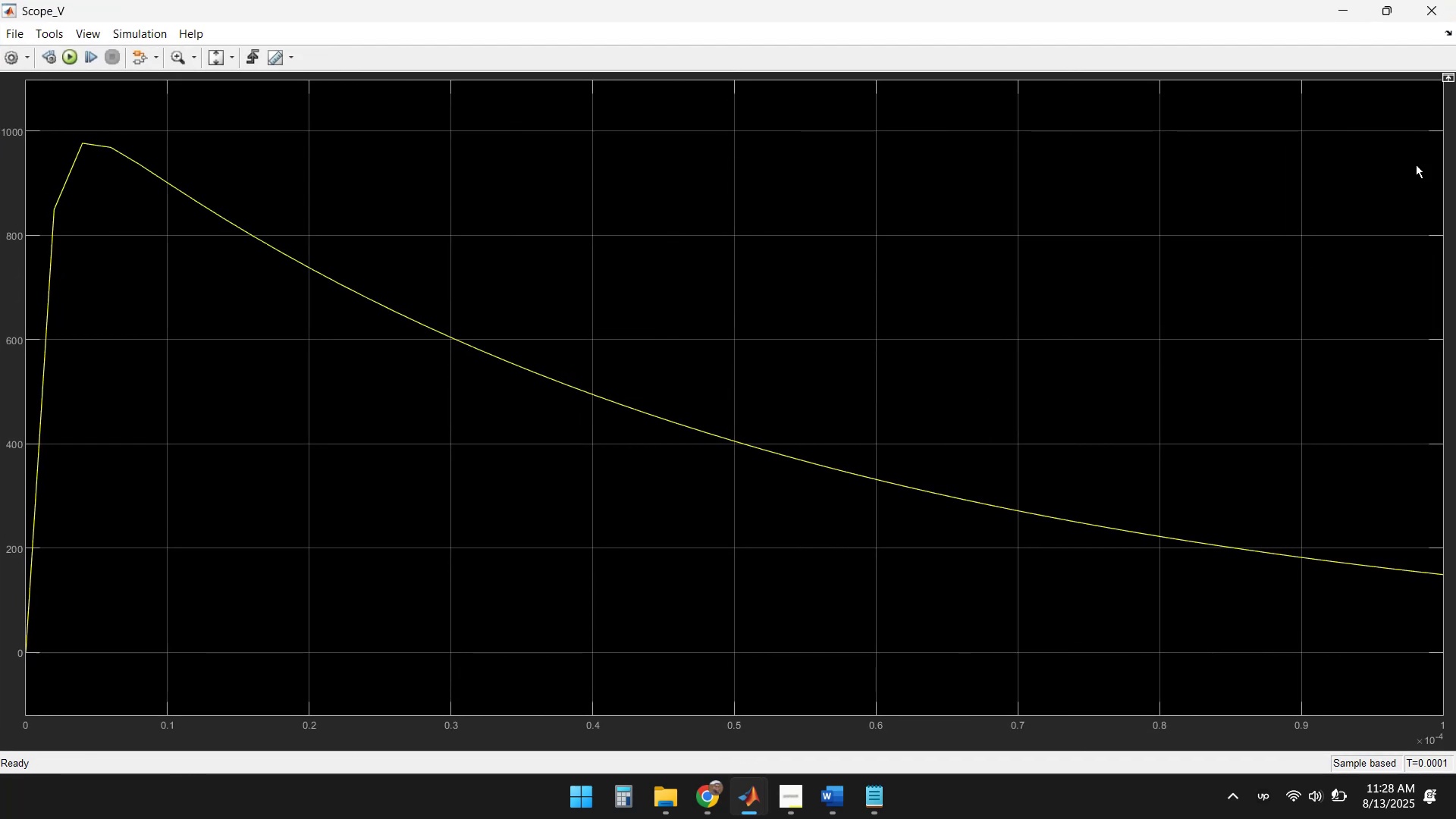 
left_click([1426, 14])
 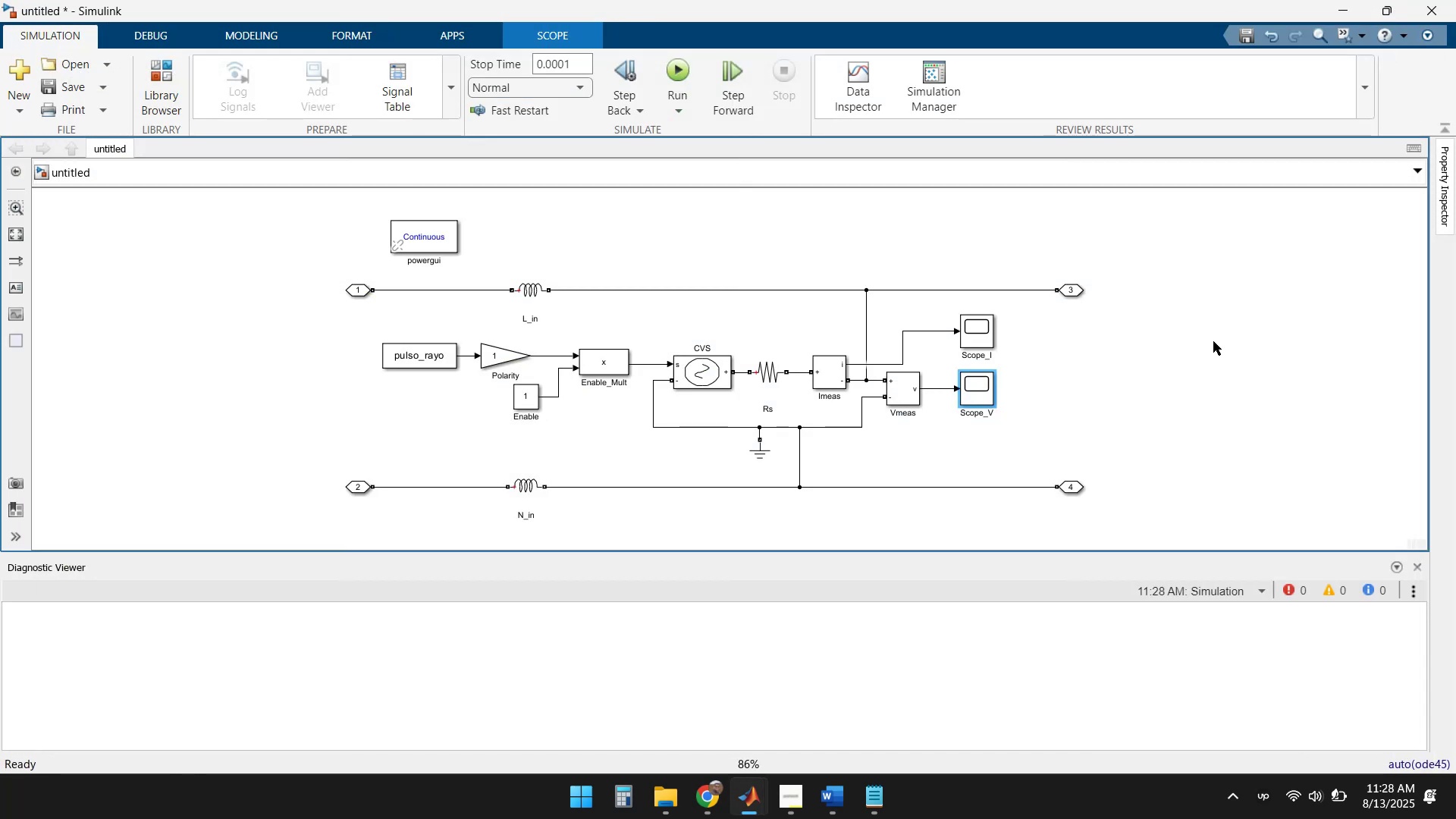 
wait(8.98)
 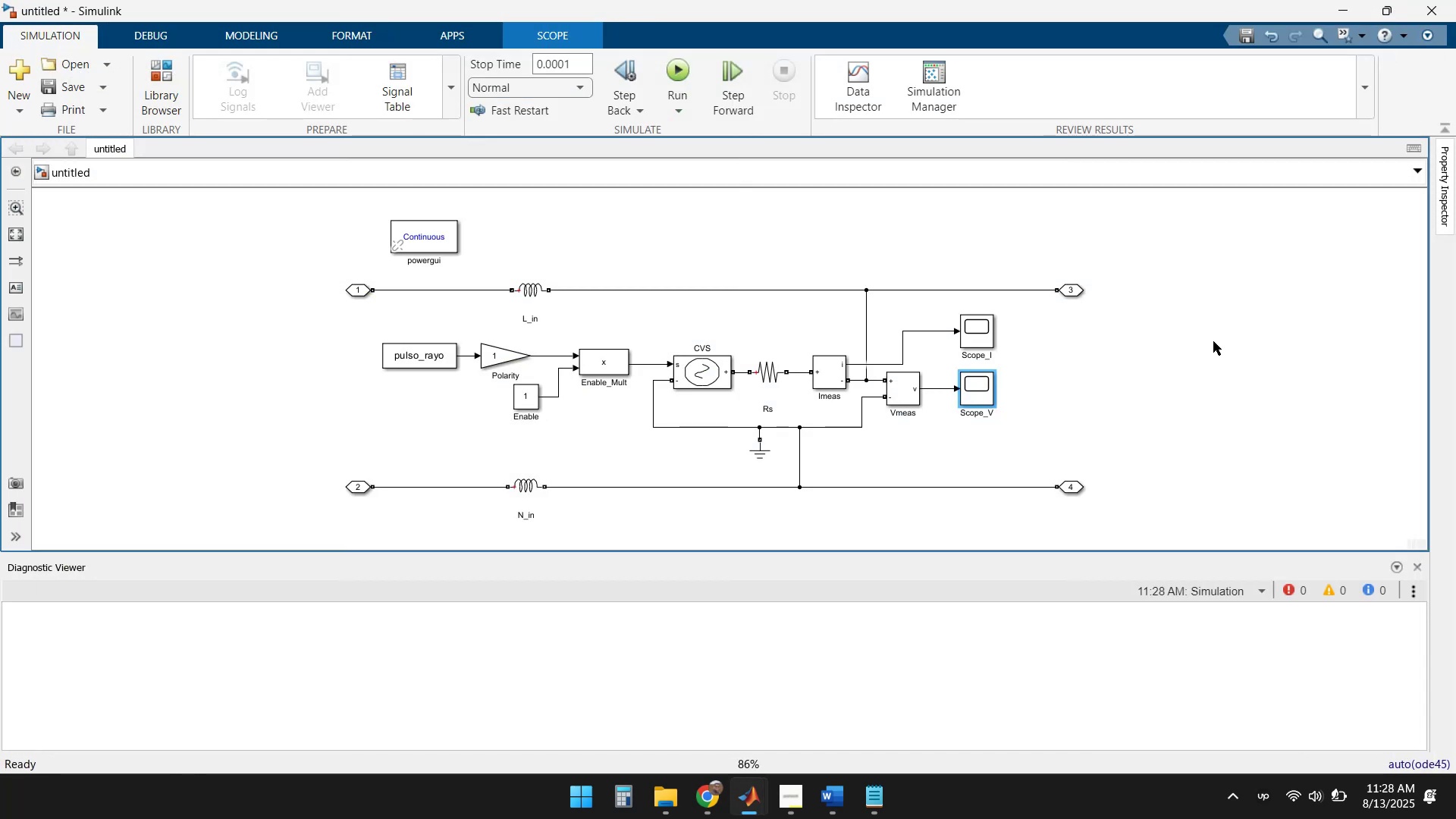 
left_click([1230, 400])
 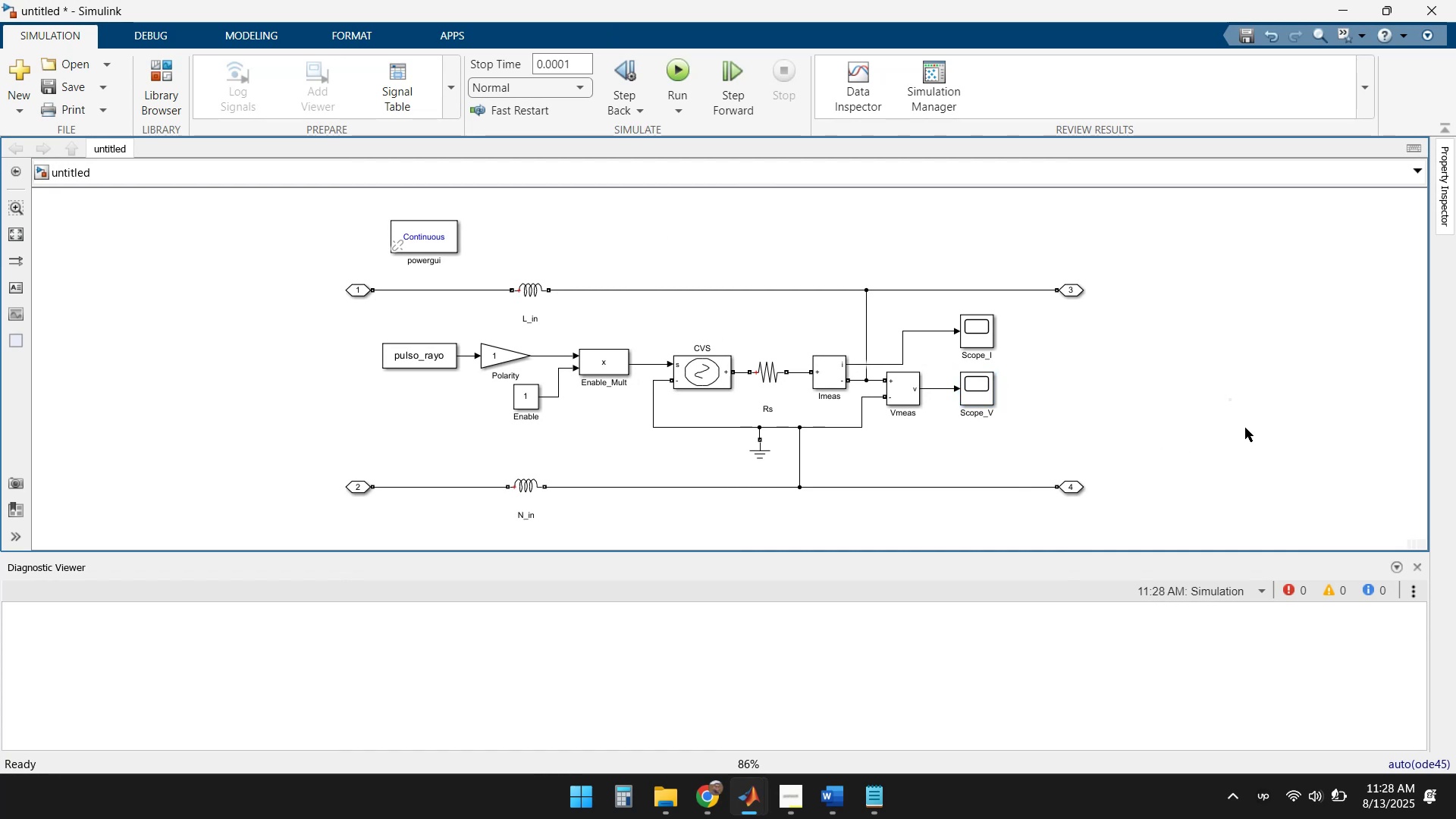 
left_click([497, 353])
 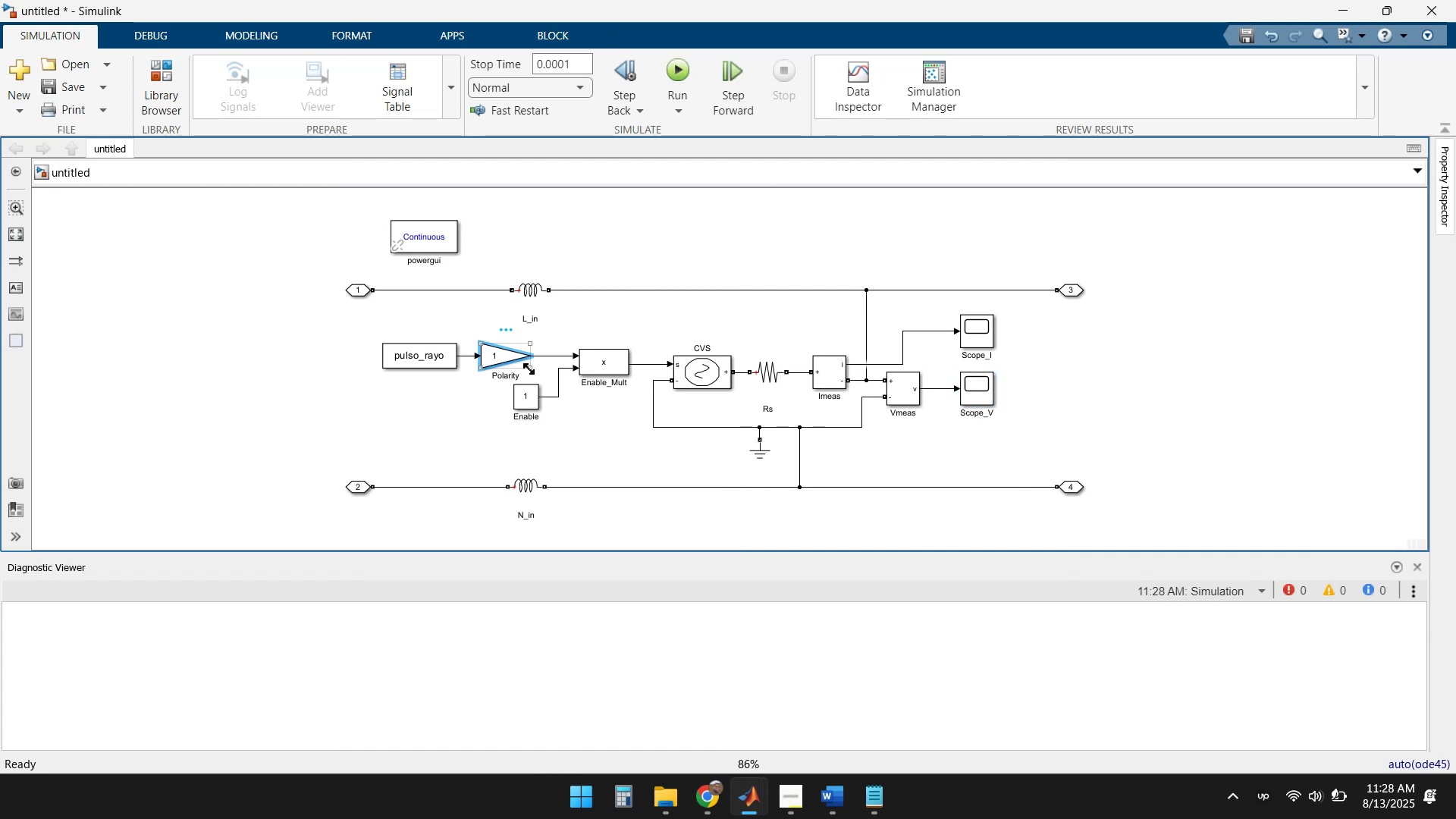 
left_click_drag(start_coordinate=[529, 369], to_coordinate=[504, 368])
 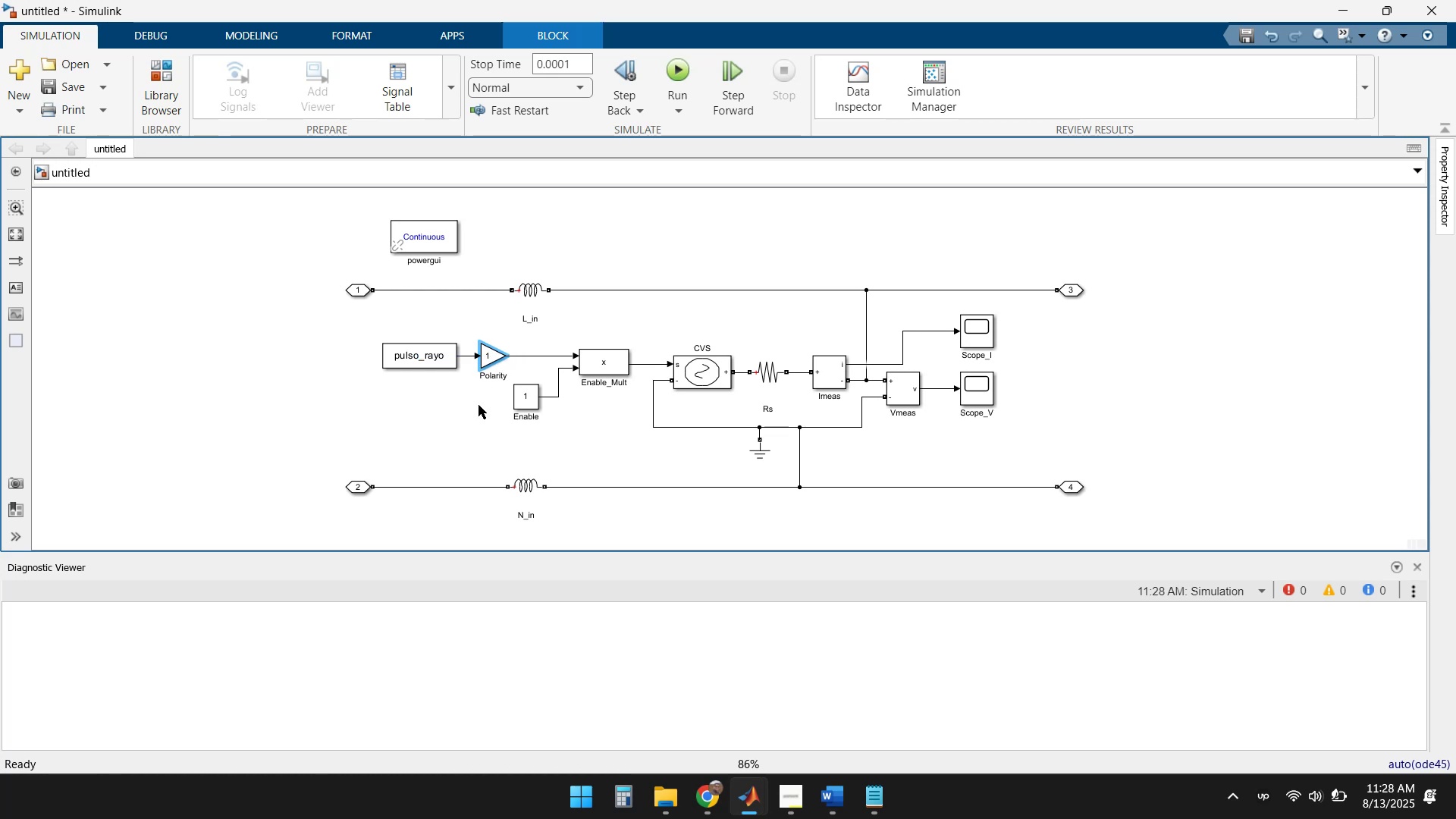 
left_click([477, 406])
 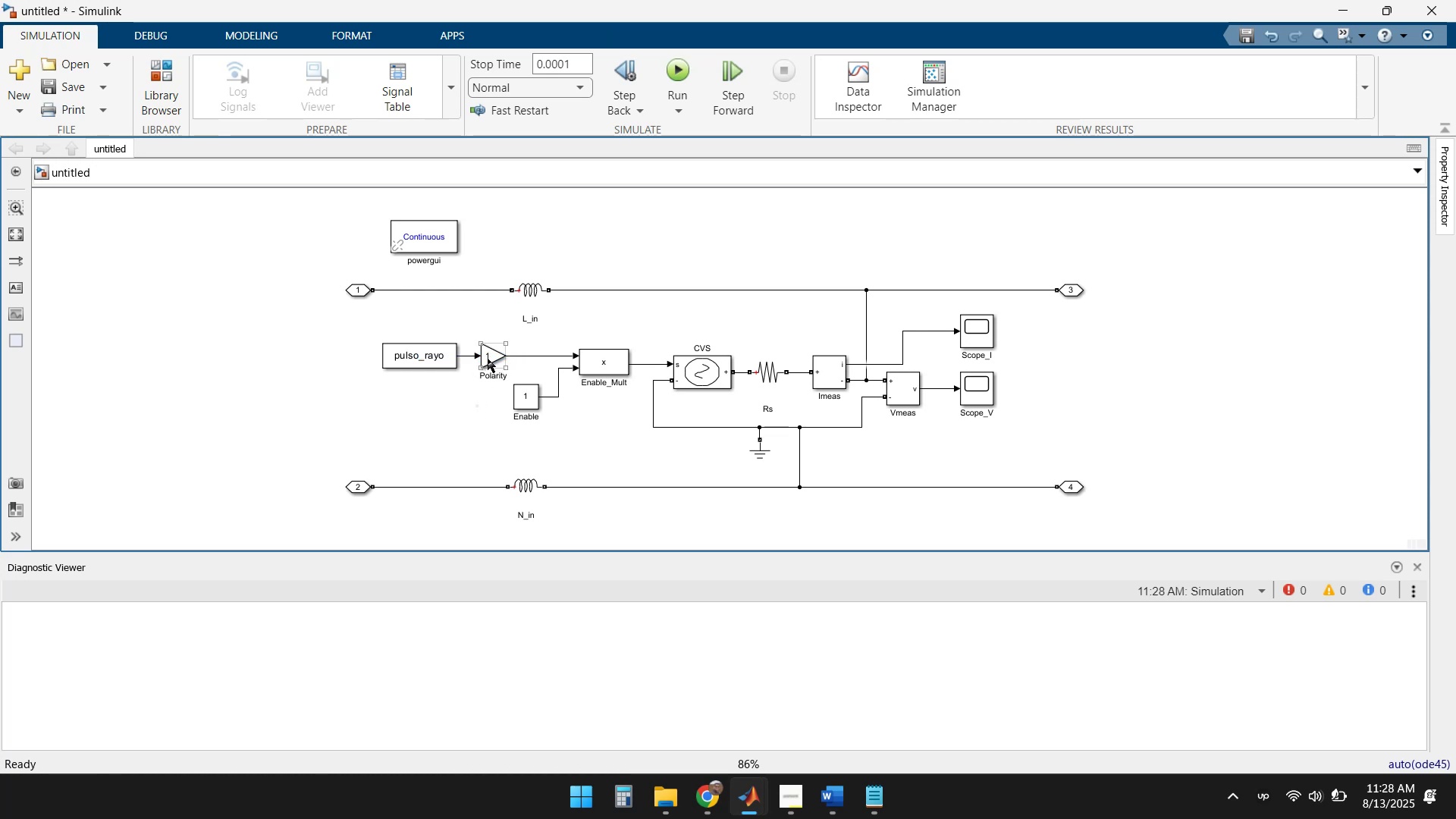 
left_click_drag(start_coordinate=[488, 358], to_coordinate=[524, 357])
 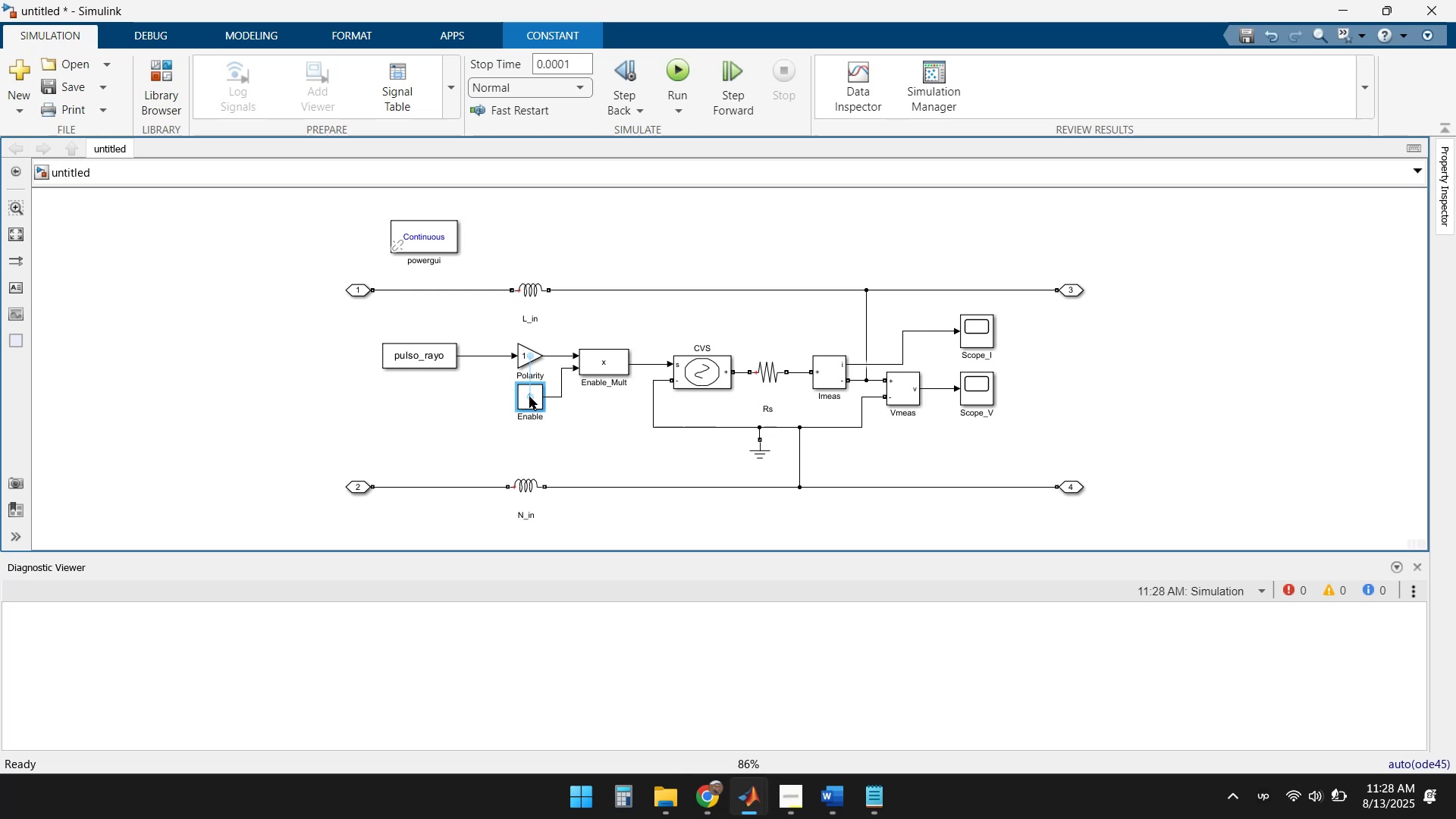 
left_click_drag(start_coordinate=[529, 479], to_coordinate=[534, 480])
 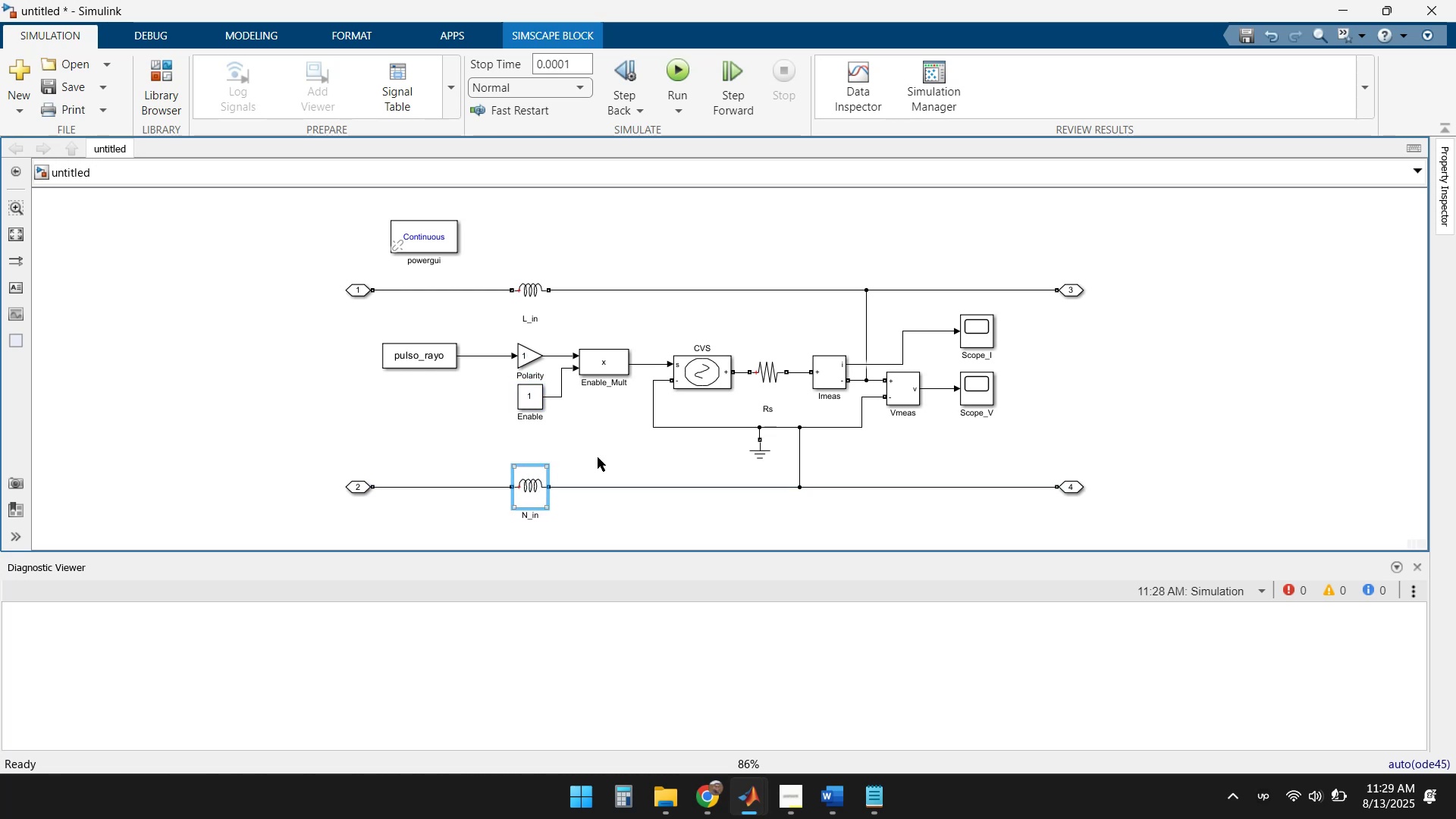 
left_click([621, 444])
 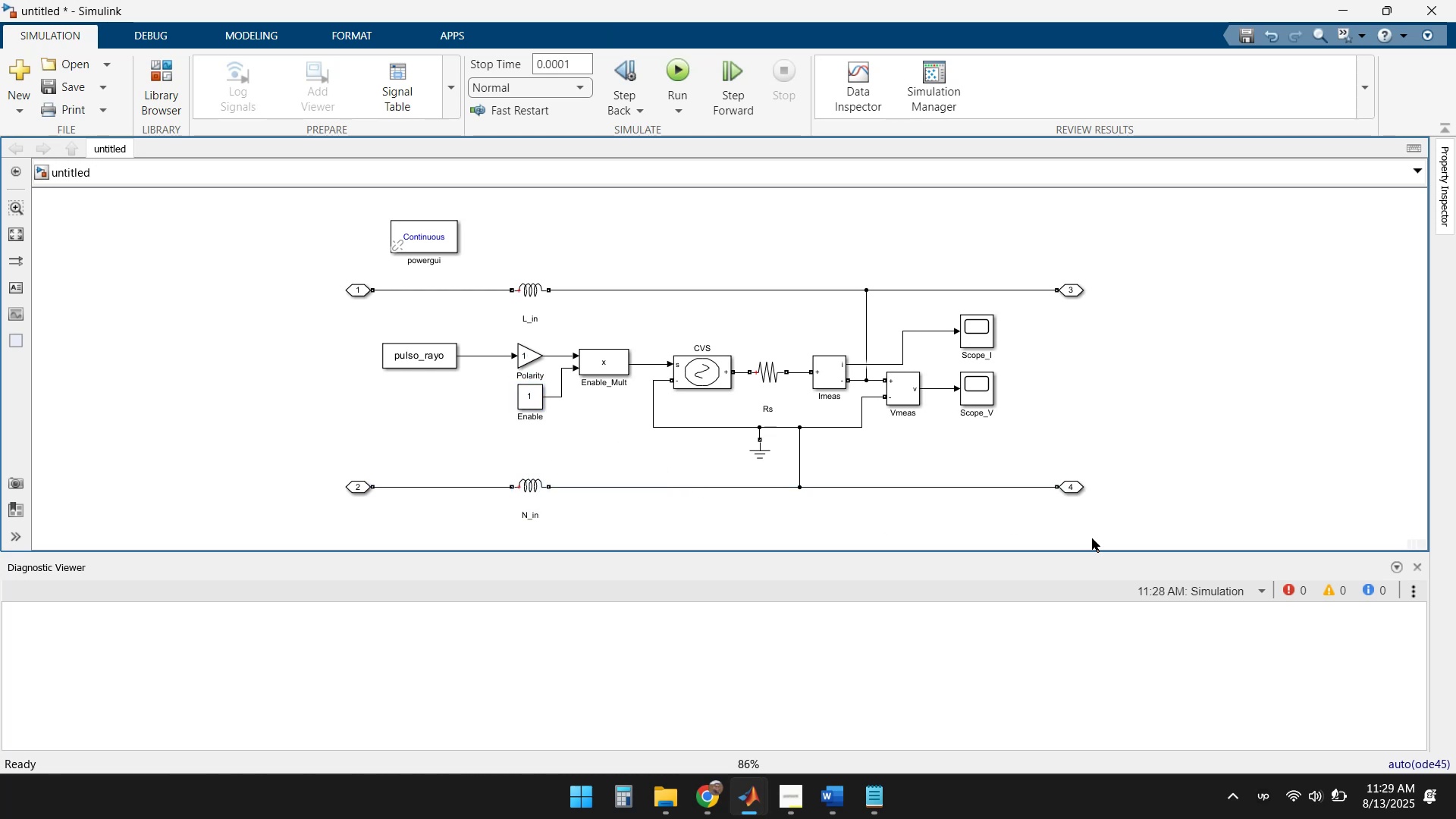 
left_click_drag(start_coordinate=[1130, 526], to_coordinate=[345, 473])
 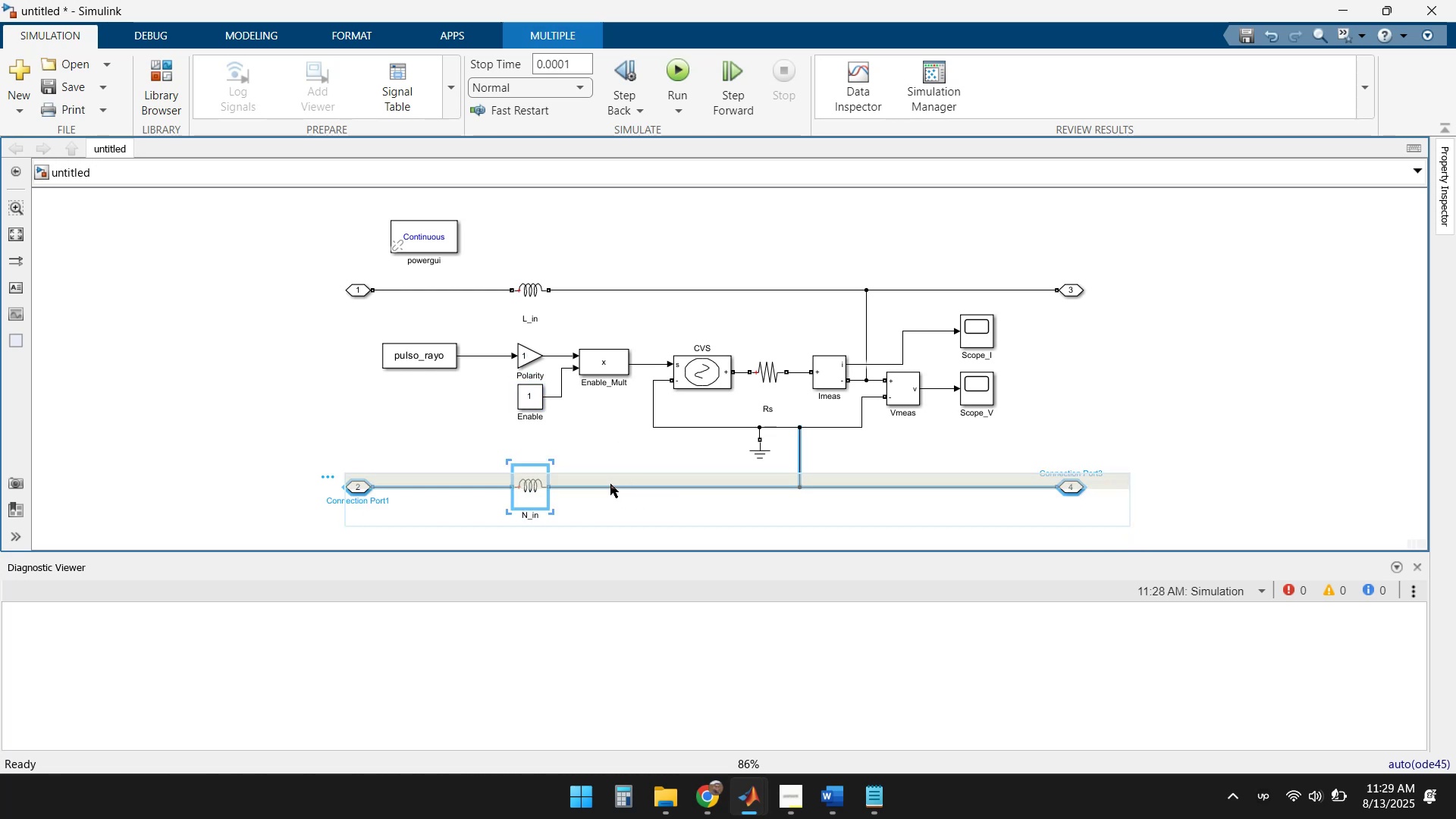 
left_click_drag(start_coordinate=[538, 485], to_coordinate=[538, 474])
 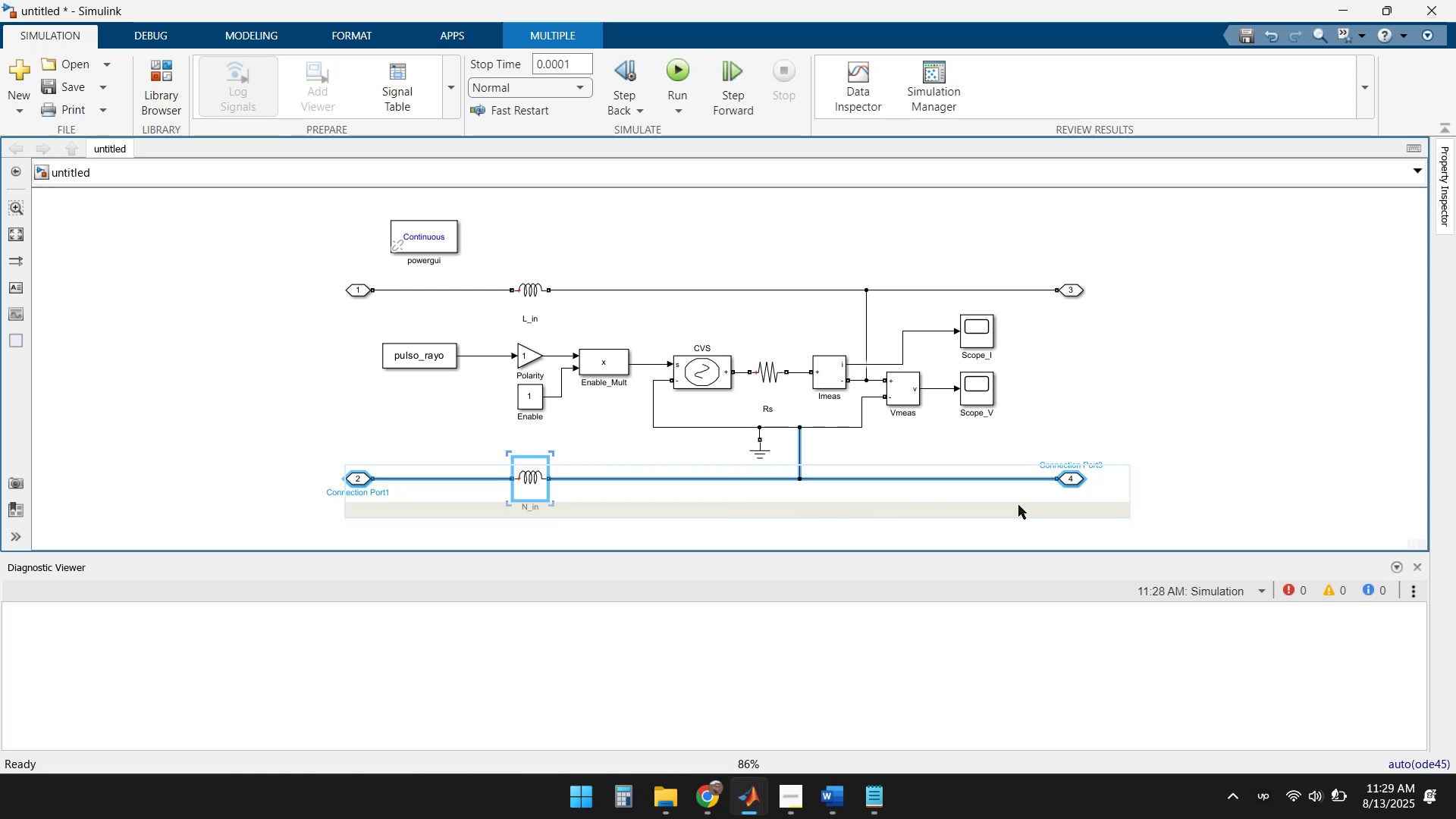 
left_click([1222, 467])
 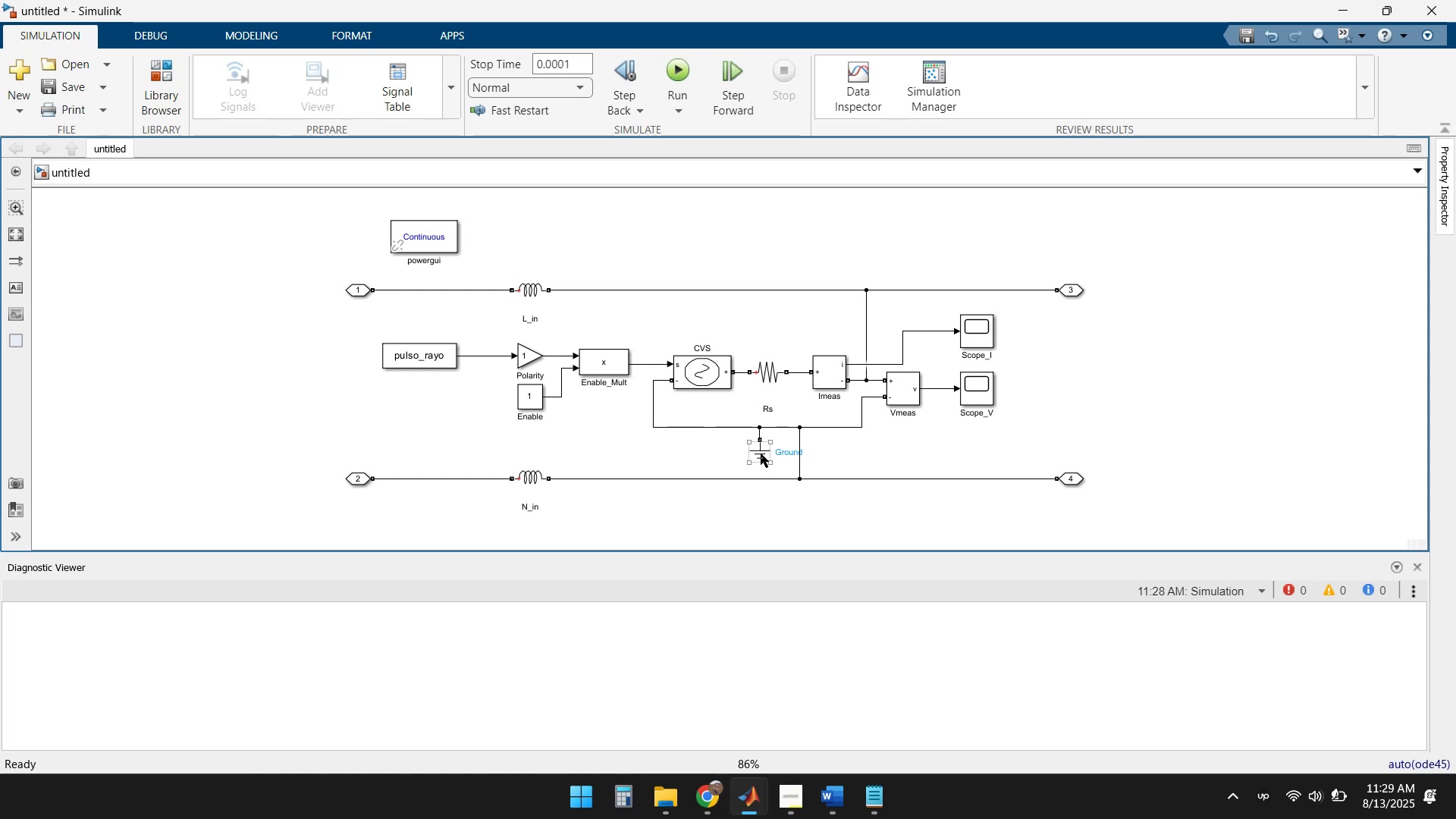 
wait(6.79)
 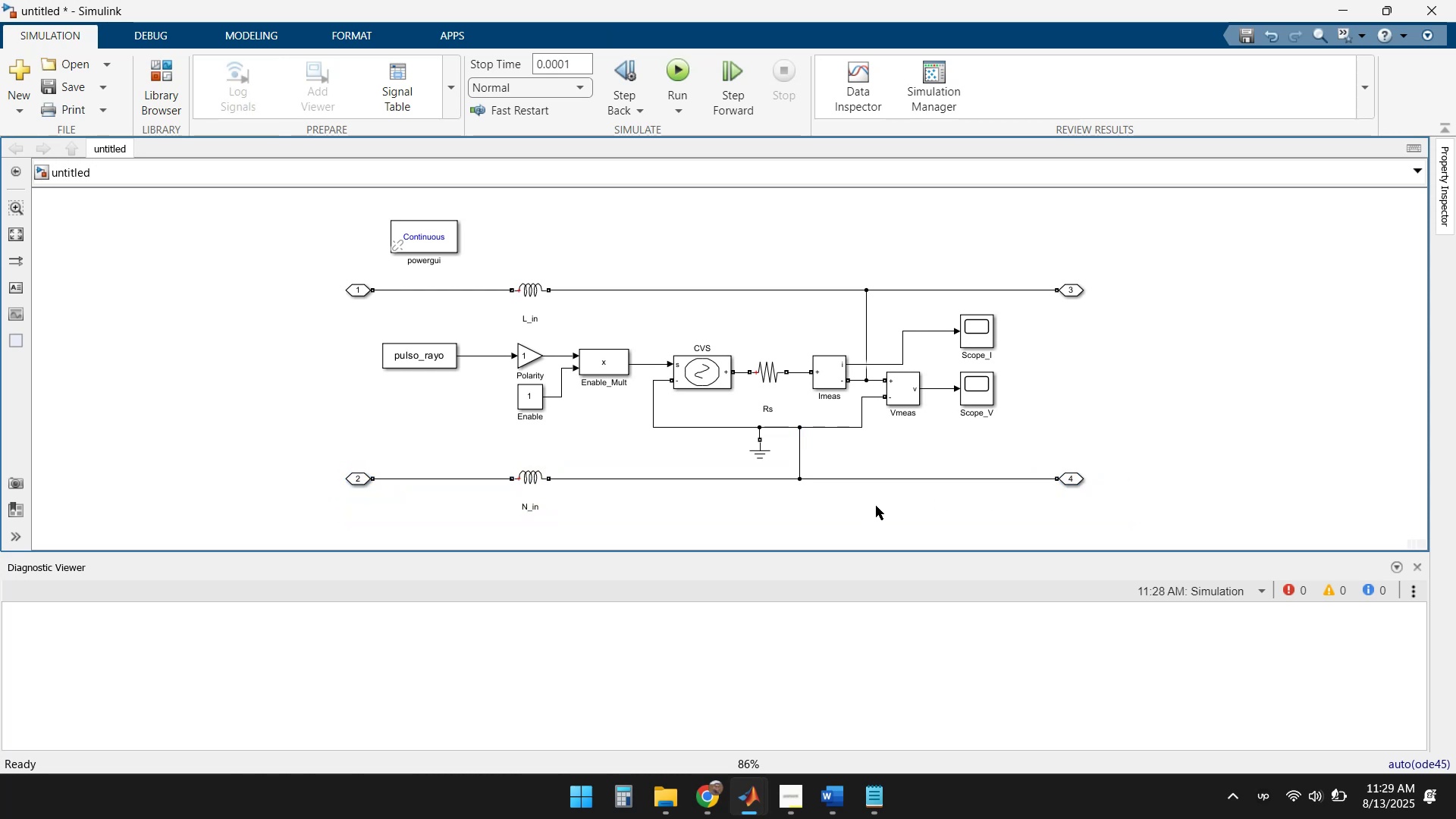 
left_click([1164, 435])
 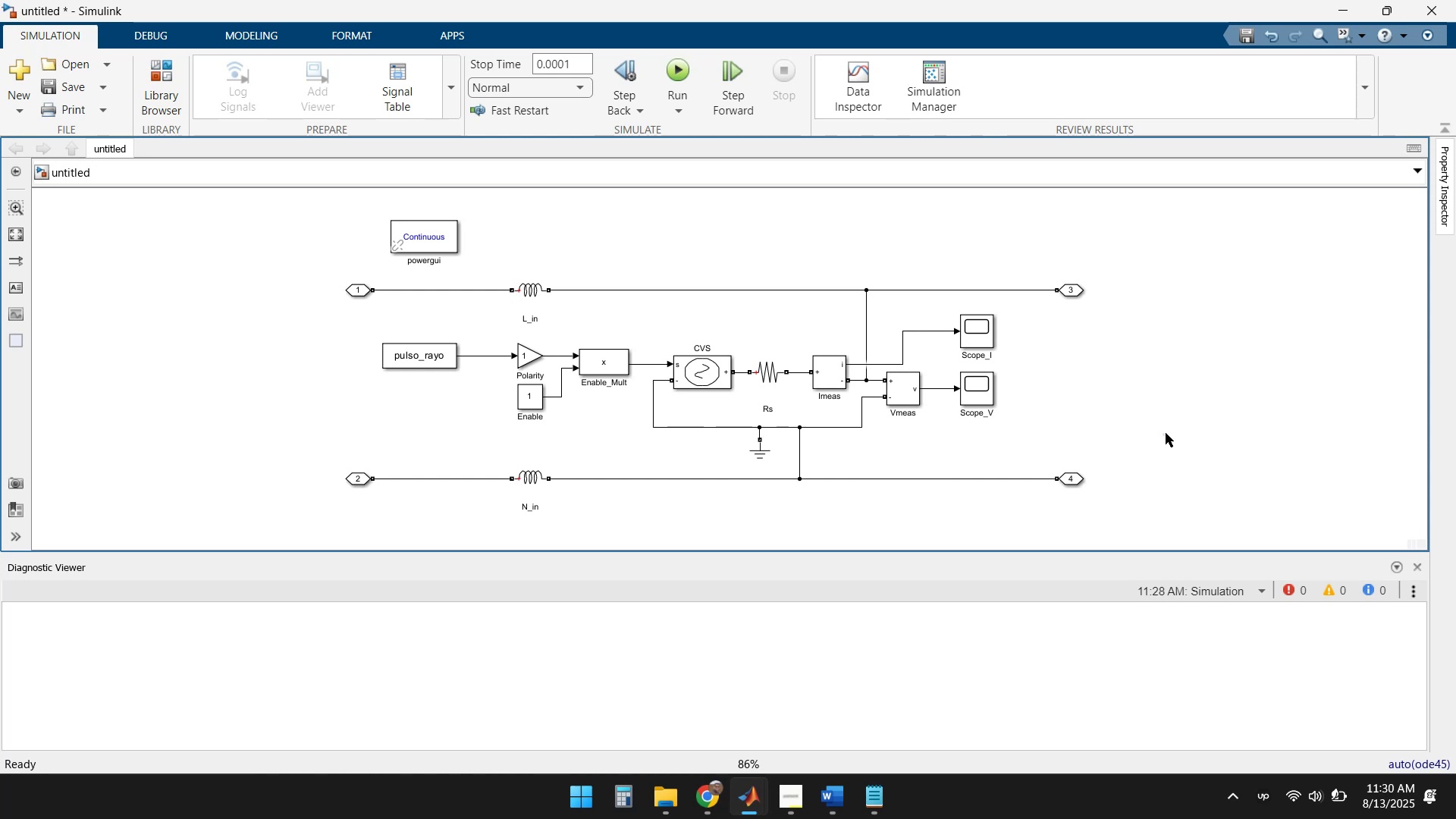 
wait(51.46)
 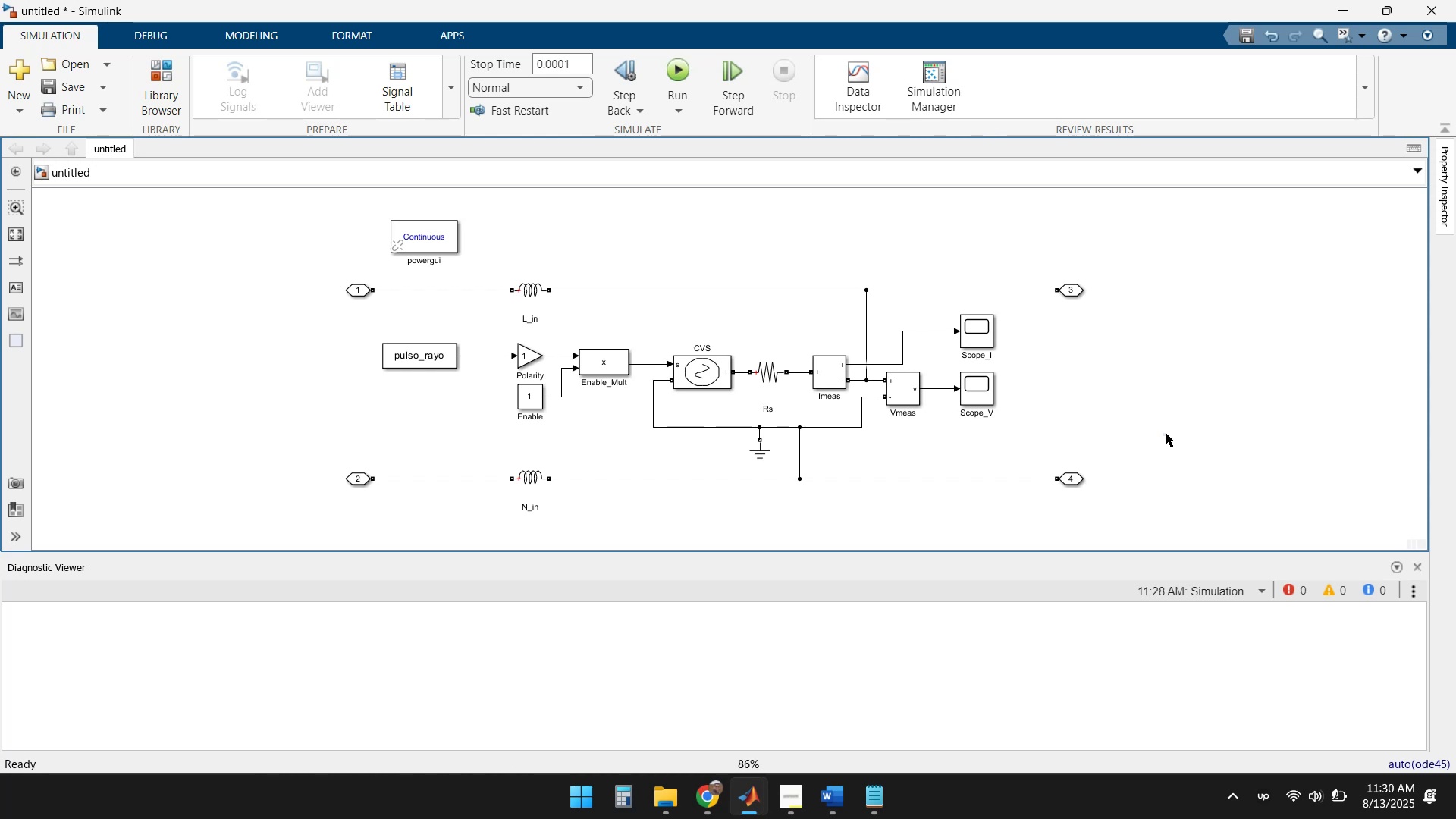 
left_click([615, 368])
 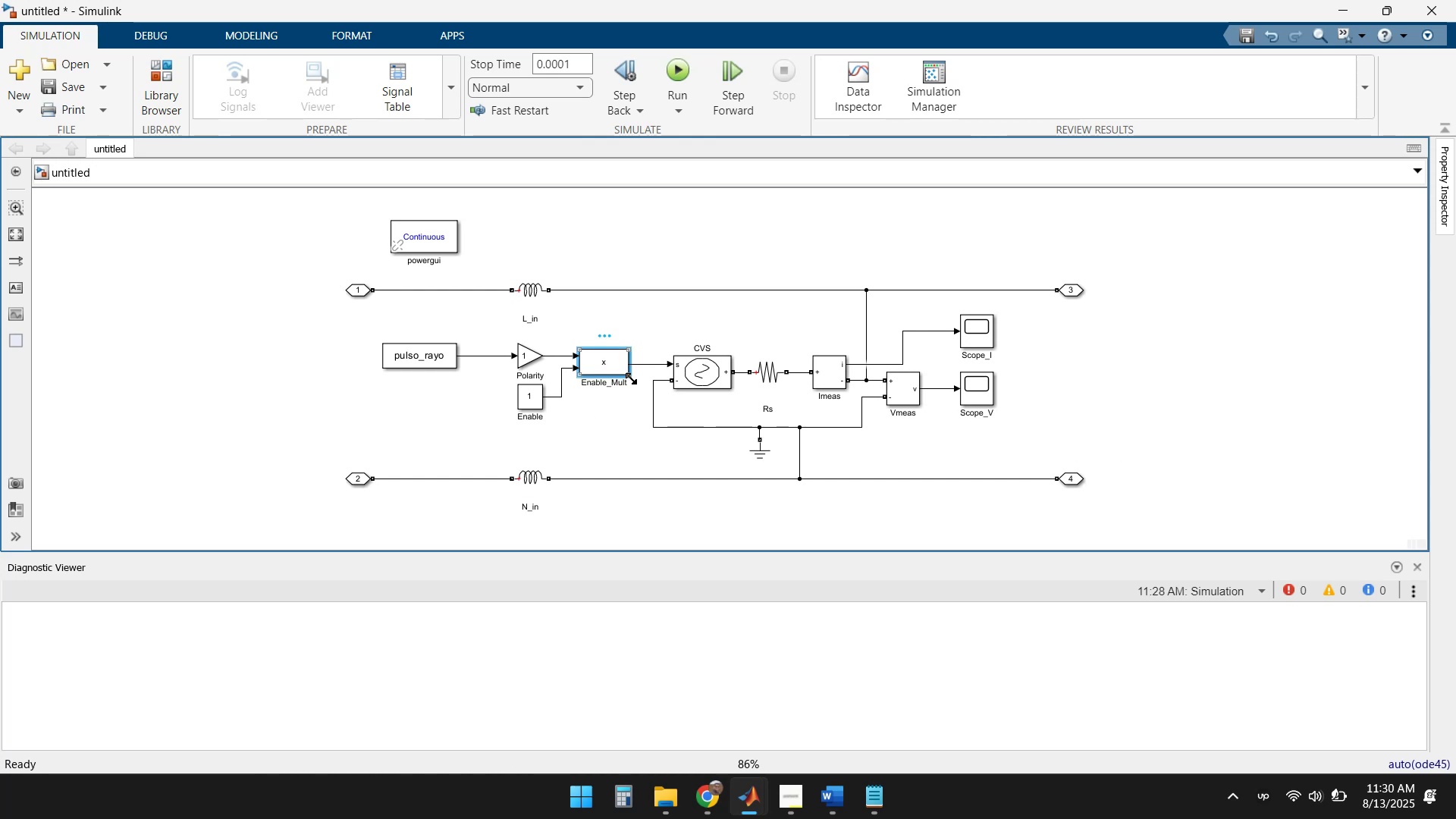 
left_click_drag(start_coordinate=[630, 377], to_coordinate=[613, 380])
 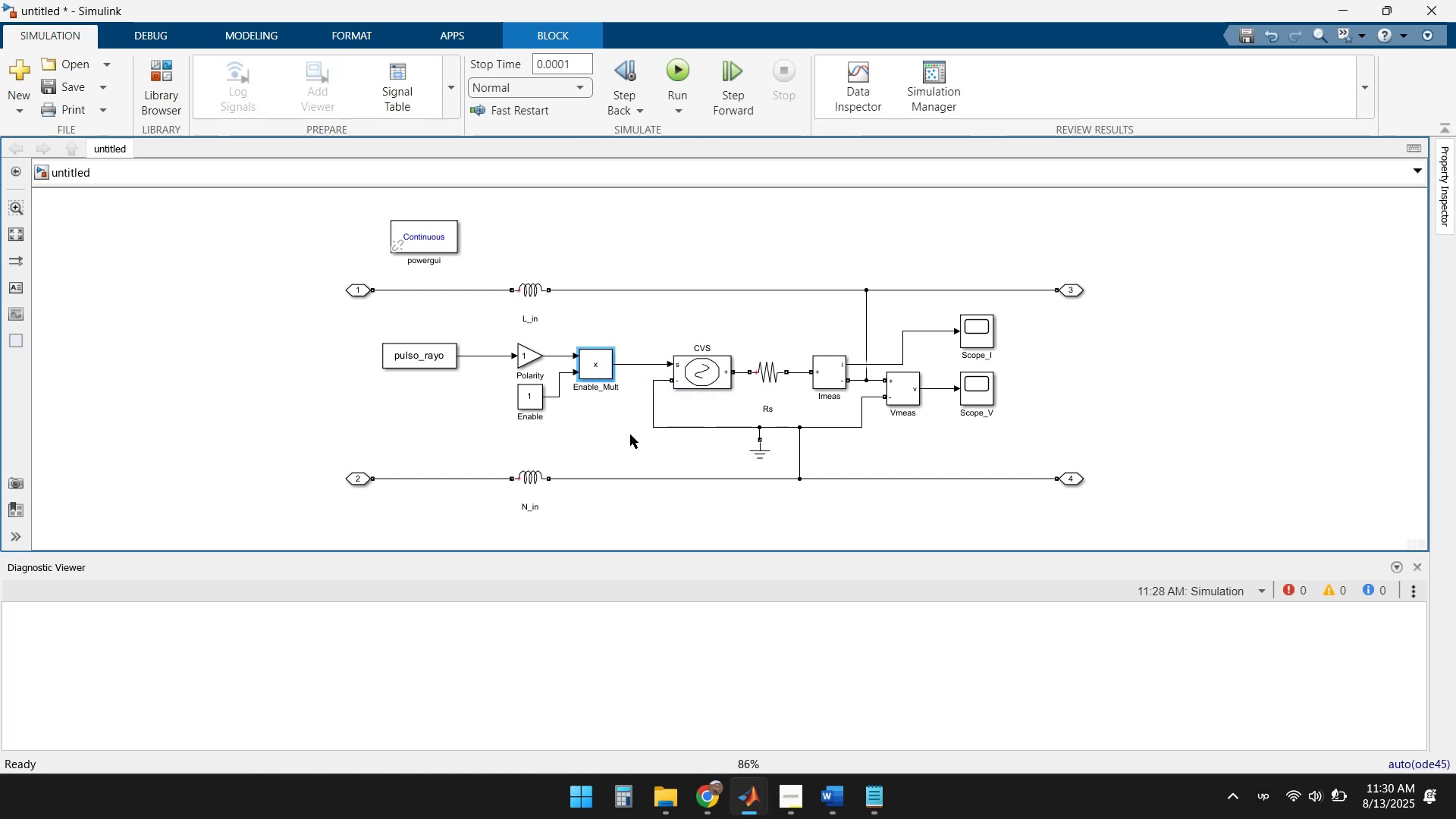 
left_click([614, 431])
 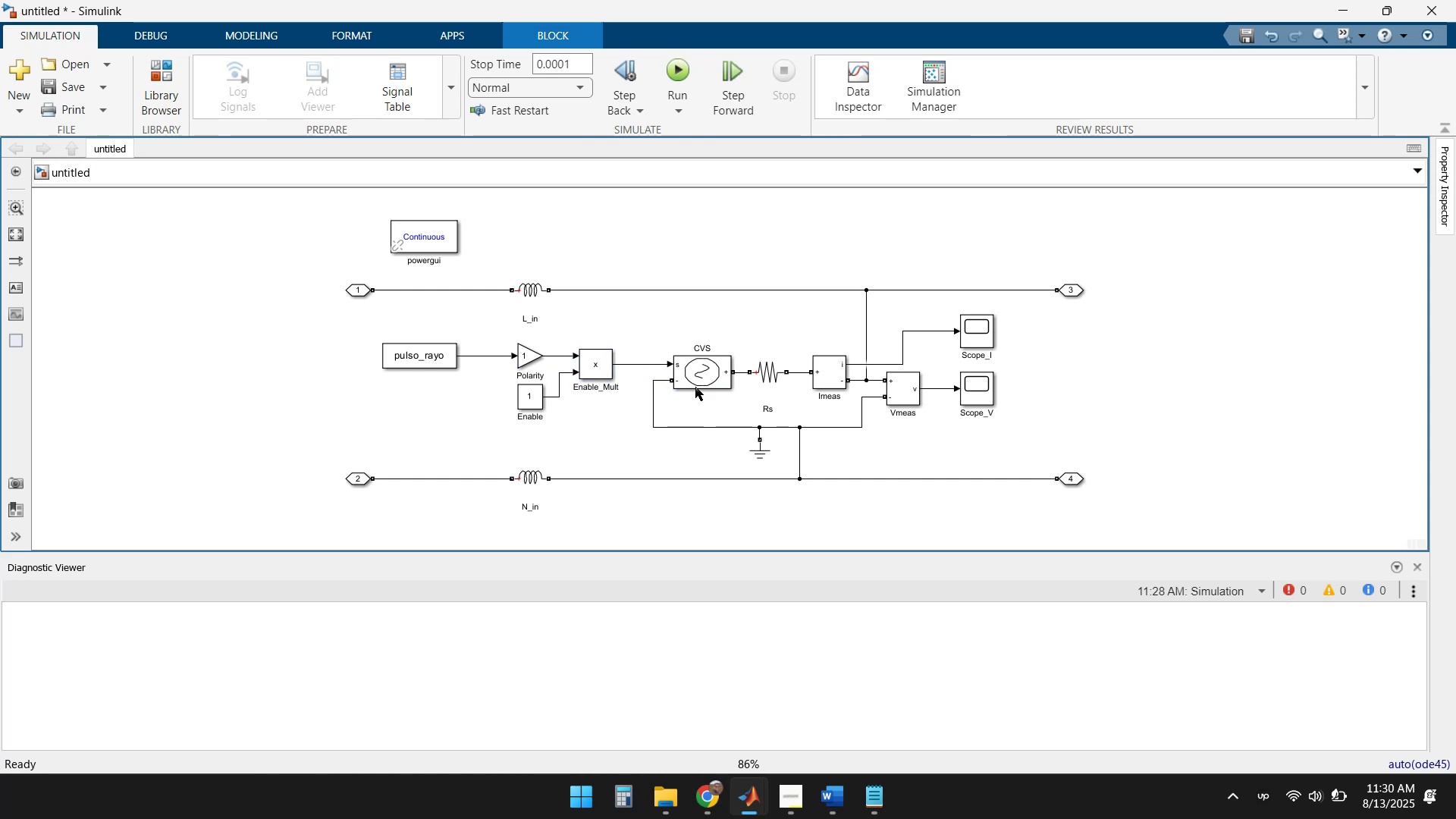 
left_click([713, 372])
 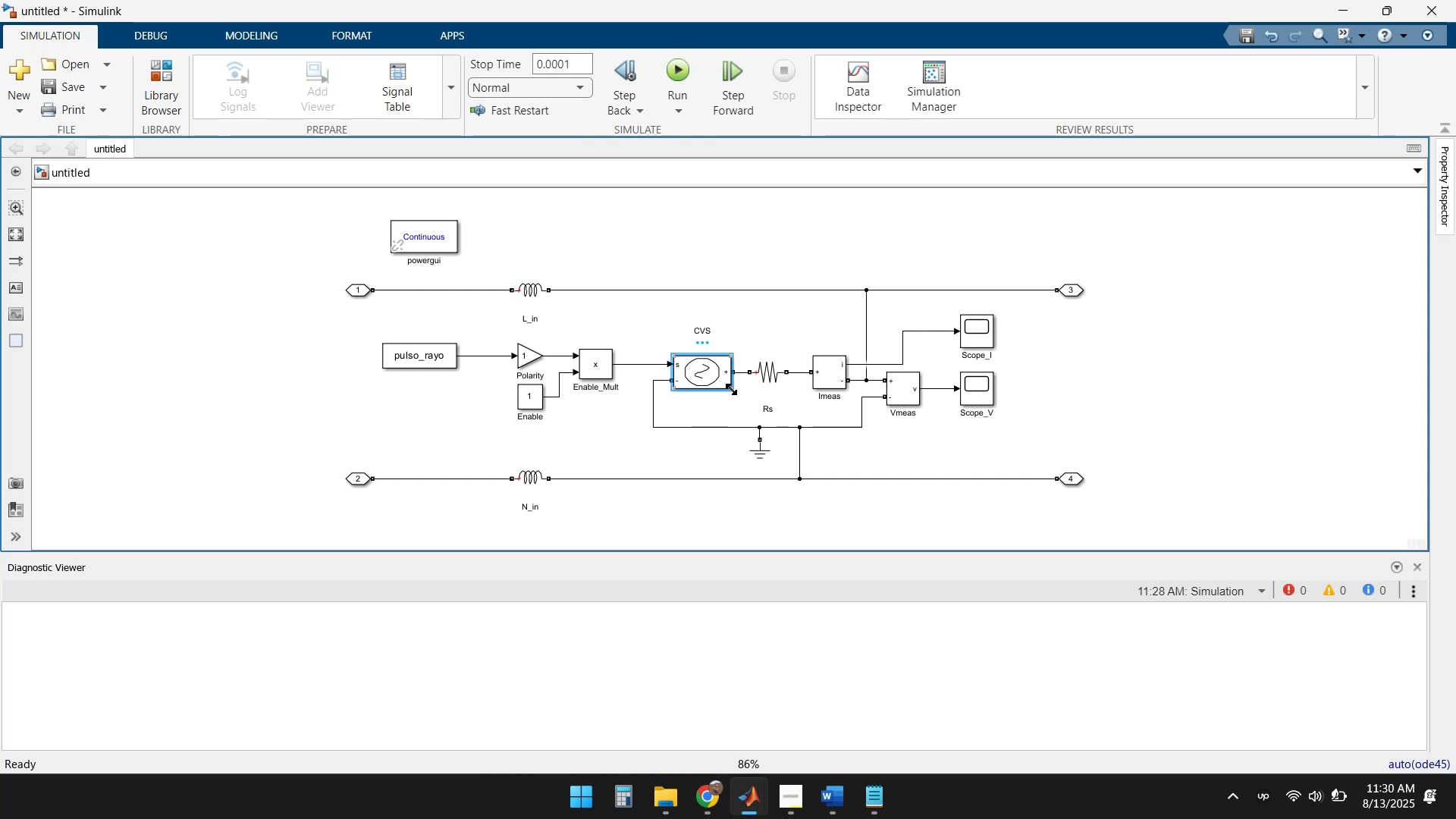 
left_click_drag(start_coordinate=[732, 390], to_coordinate=[715, 389])
 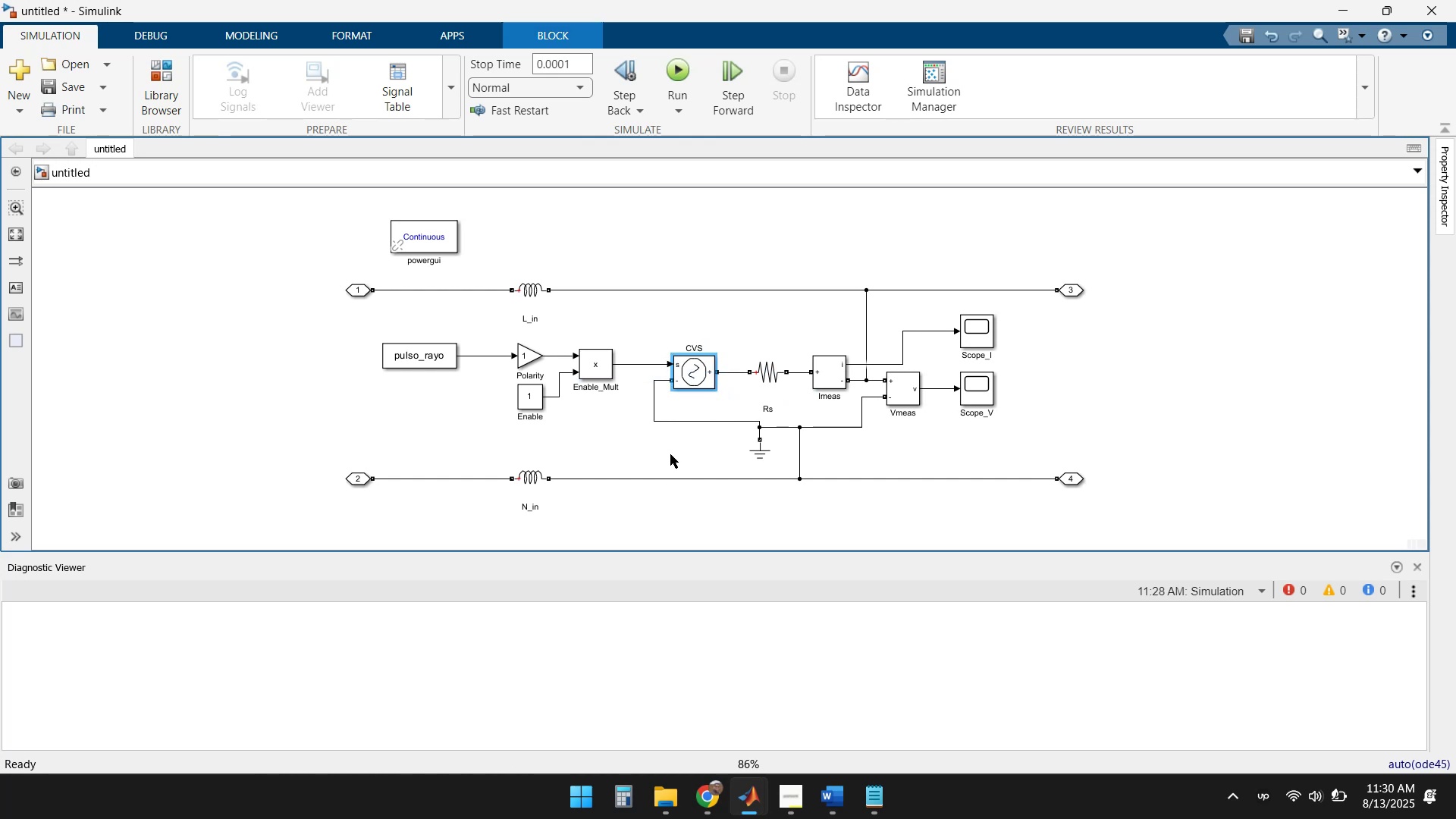 
left_click([672, 450])
 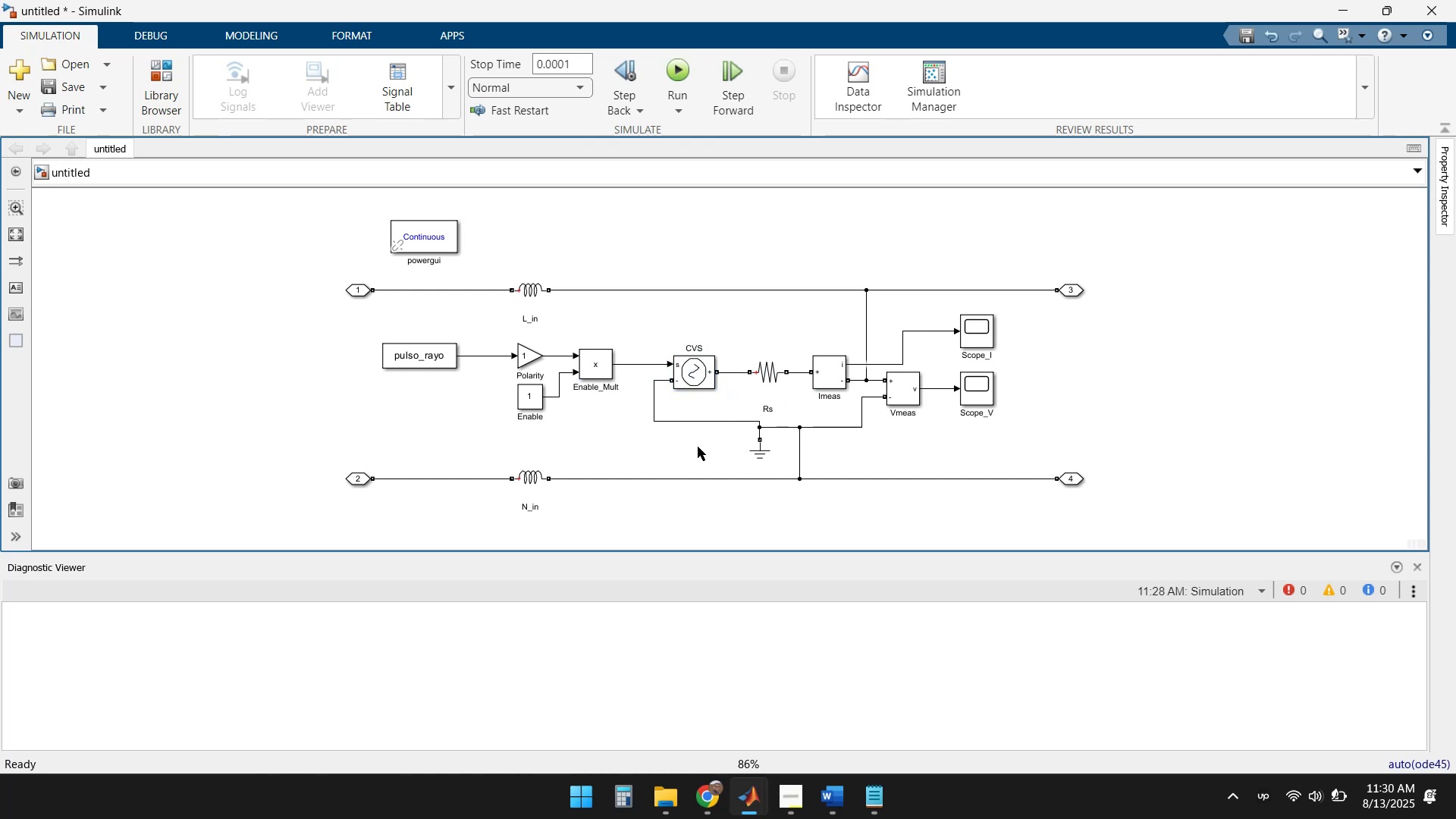 
left_click_drag(start_coordinate=[692, 420], to_coordinate=[695, 425])
 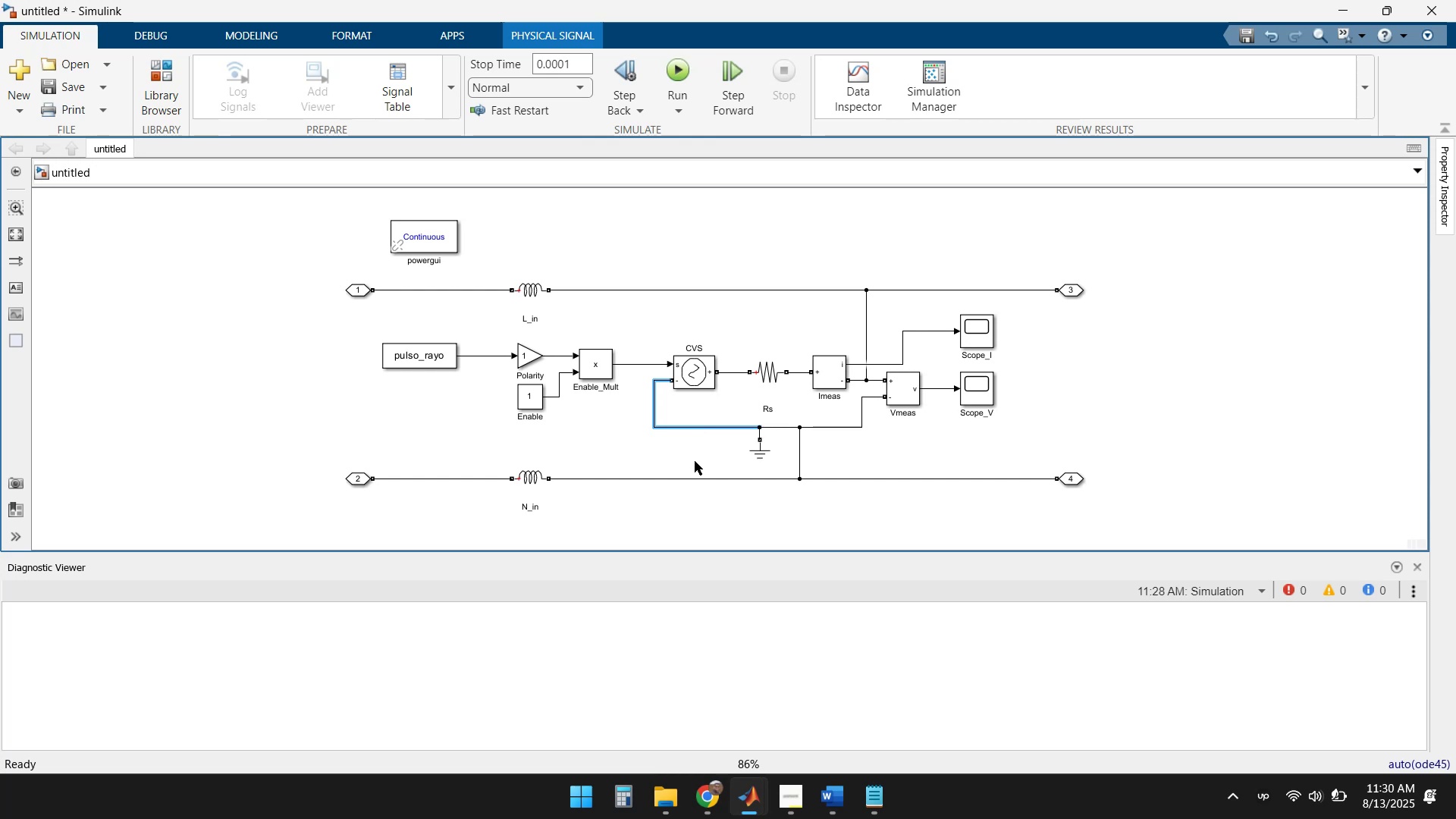 
left_click([695, 461])
 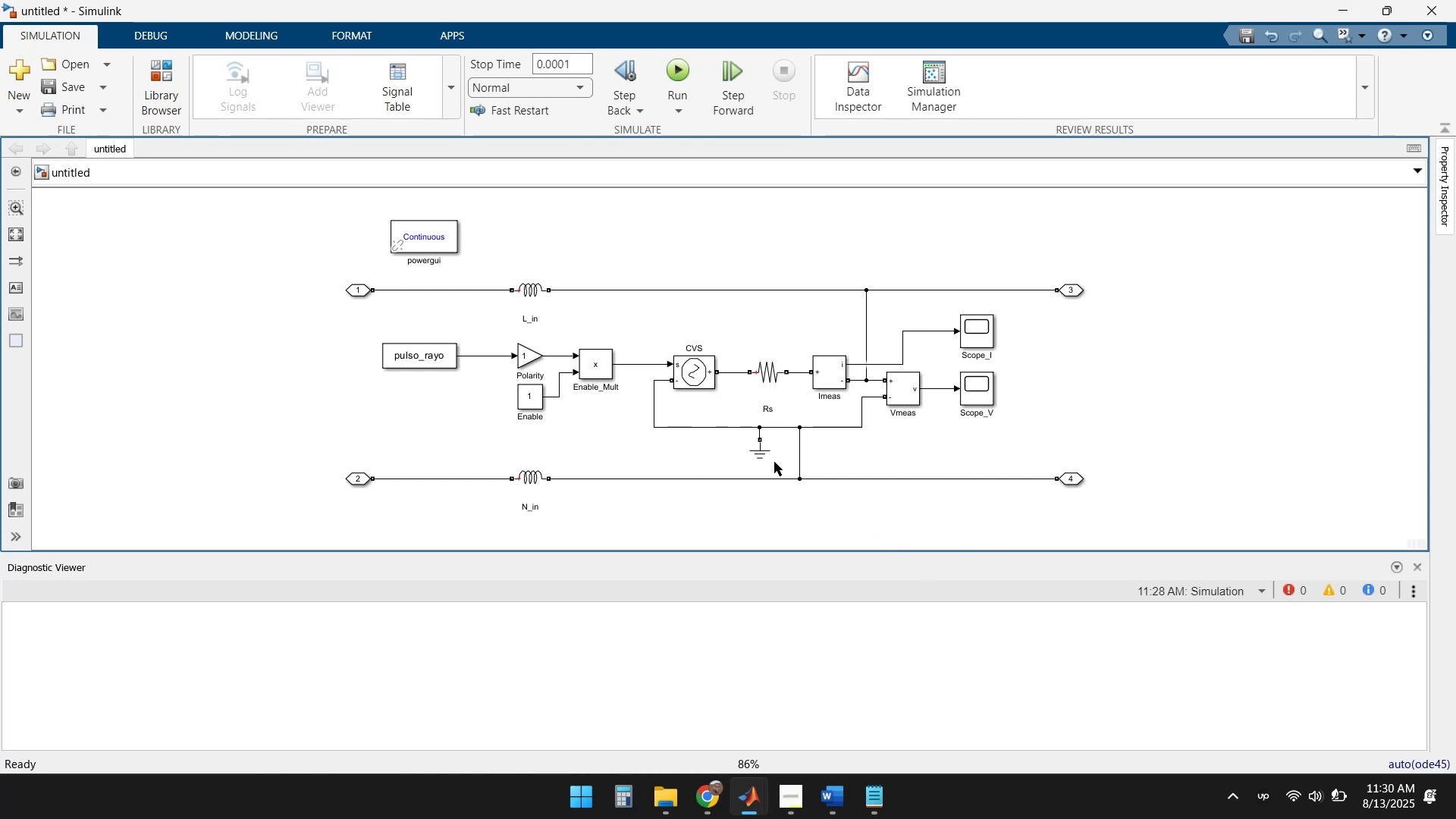 
left_click_drag(start_coordinate=[773, 411], to_coordinate=[764, 350])
 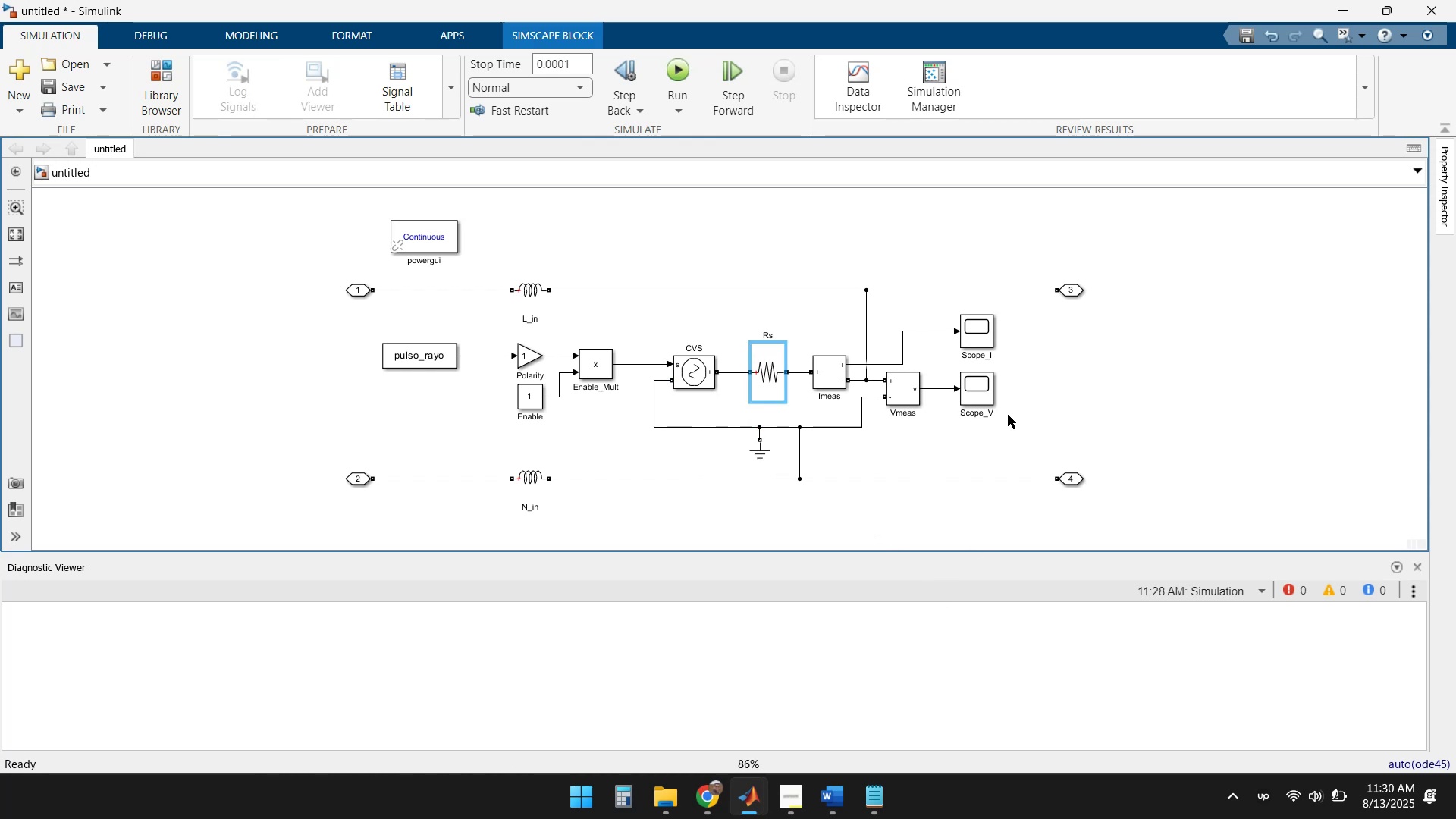 
left_click([1150, 413])
 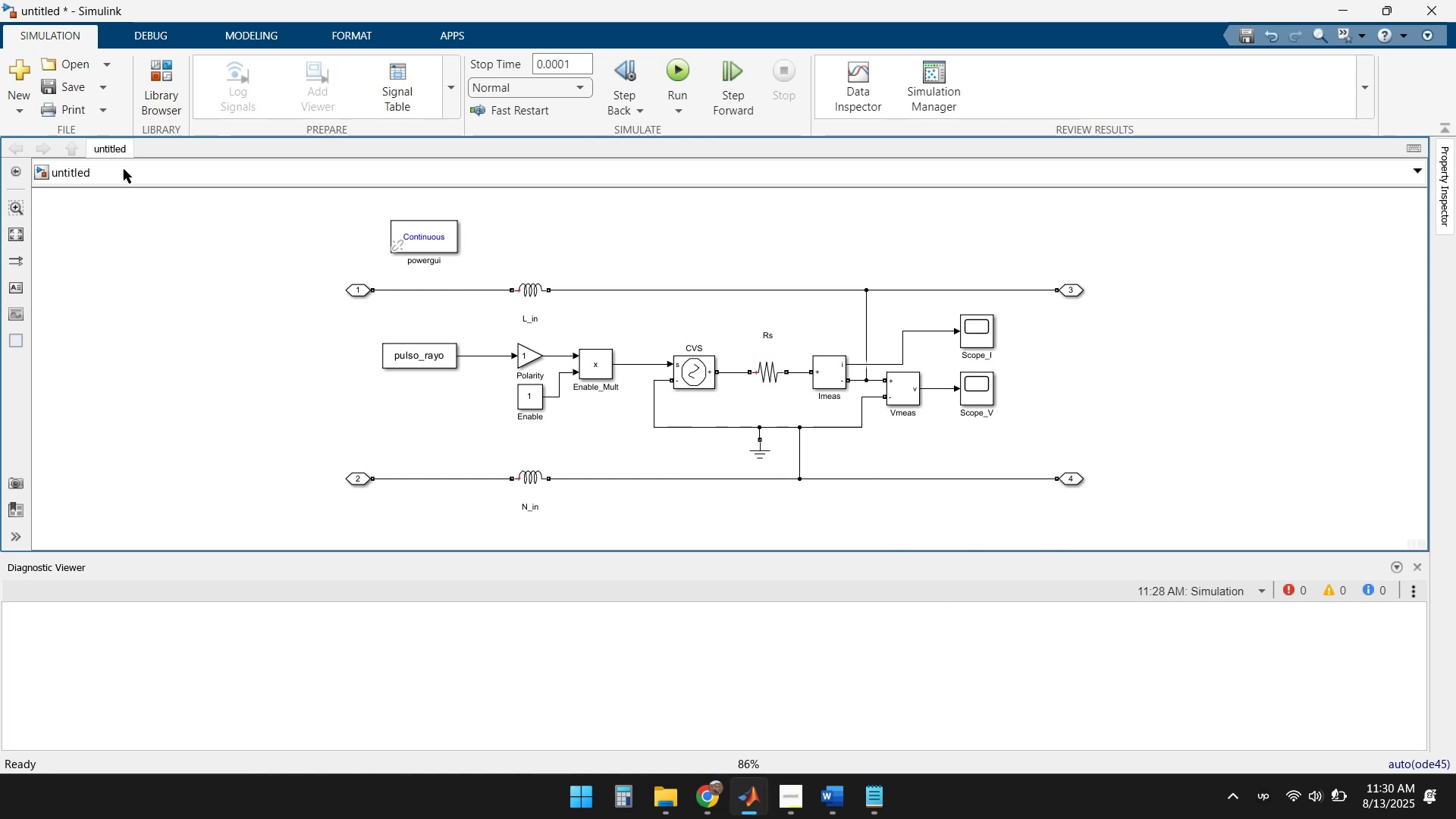 
left_click([65, 84])
 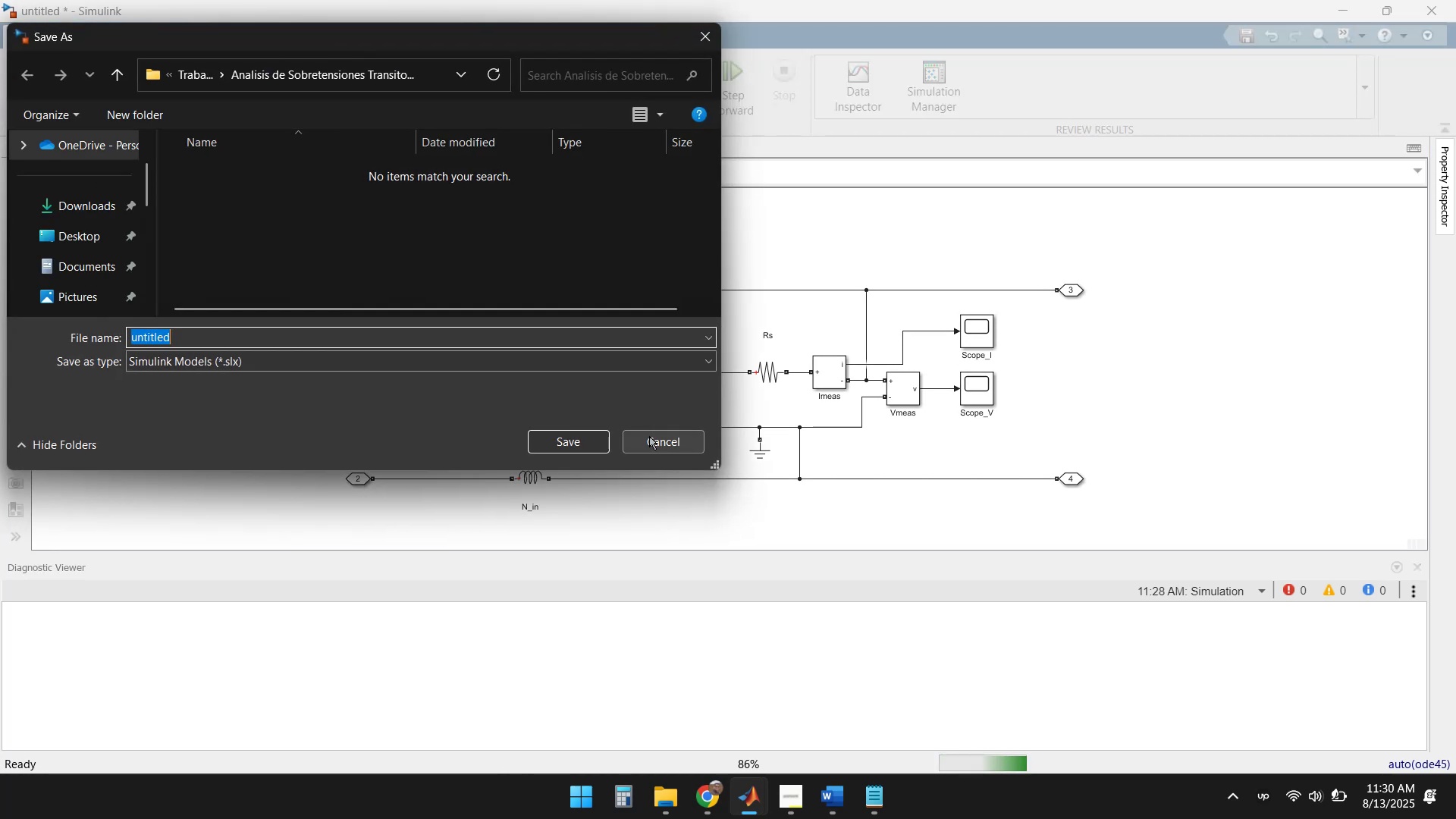 
wait(7.03)
 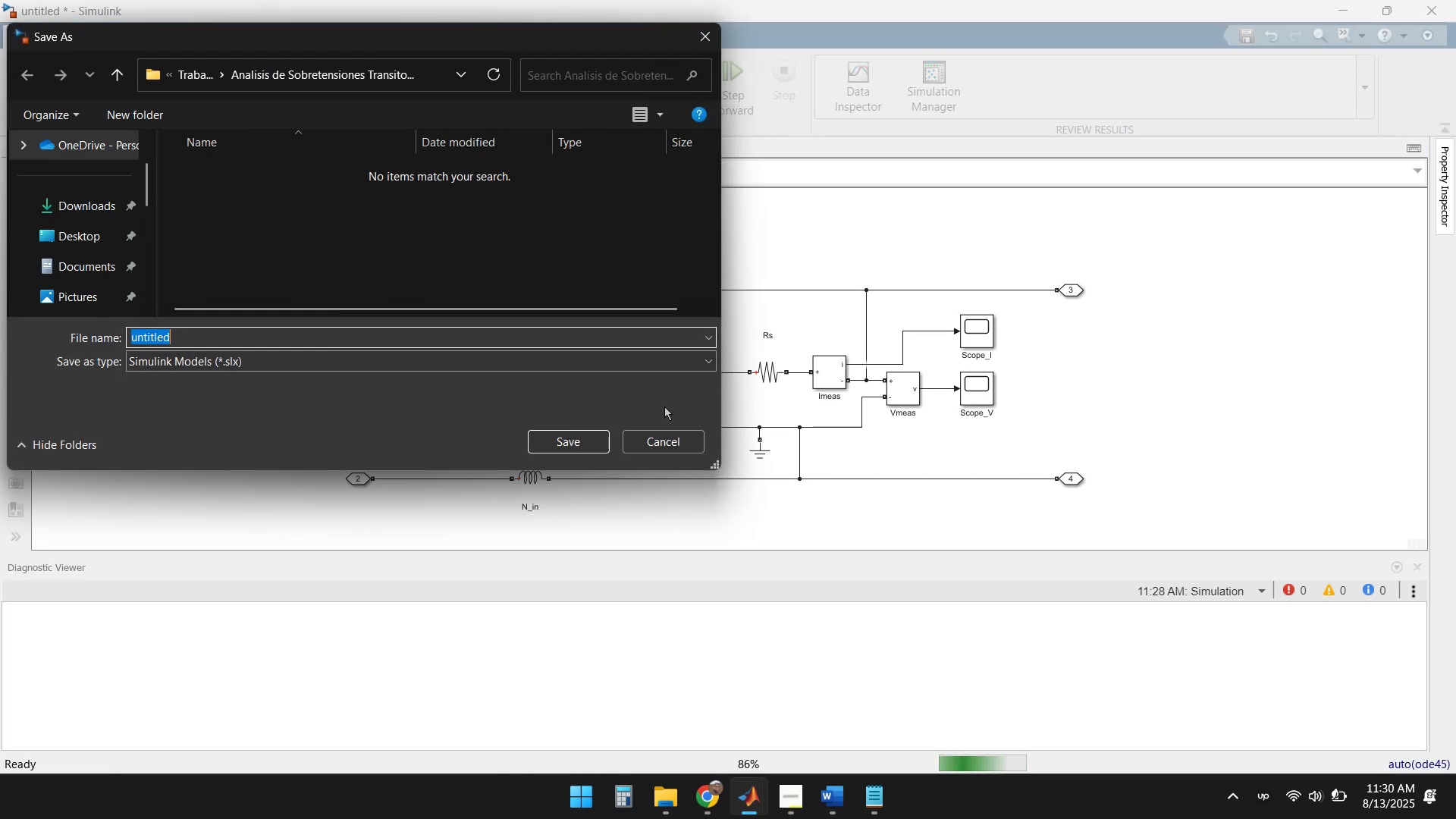 
type(Simulink_Model)
 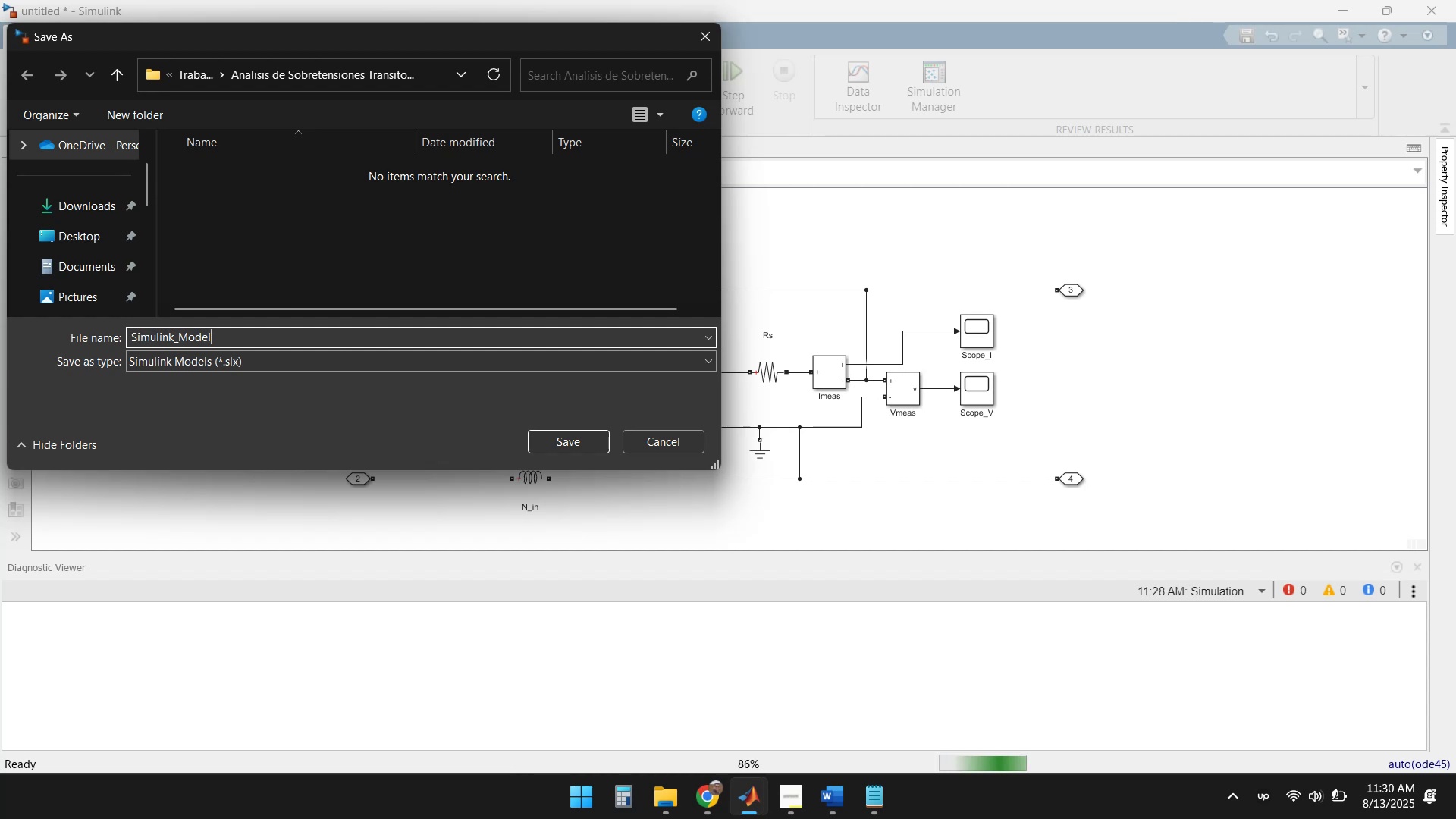 
left_click([562, 439])
 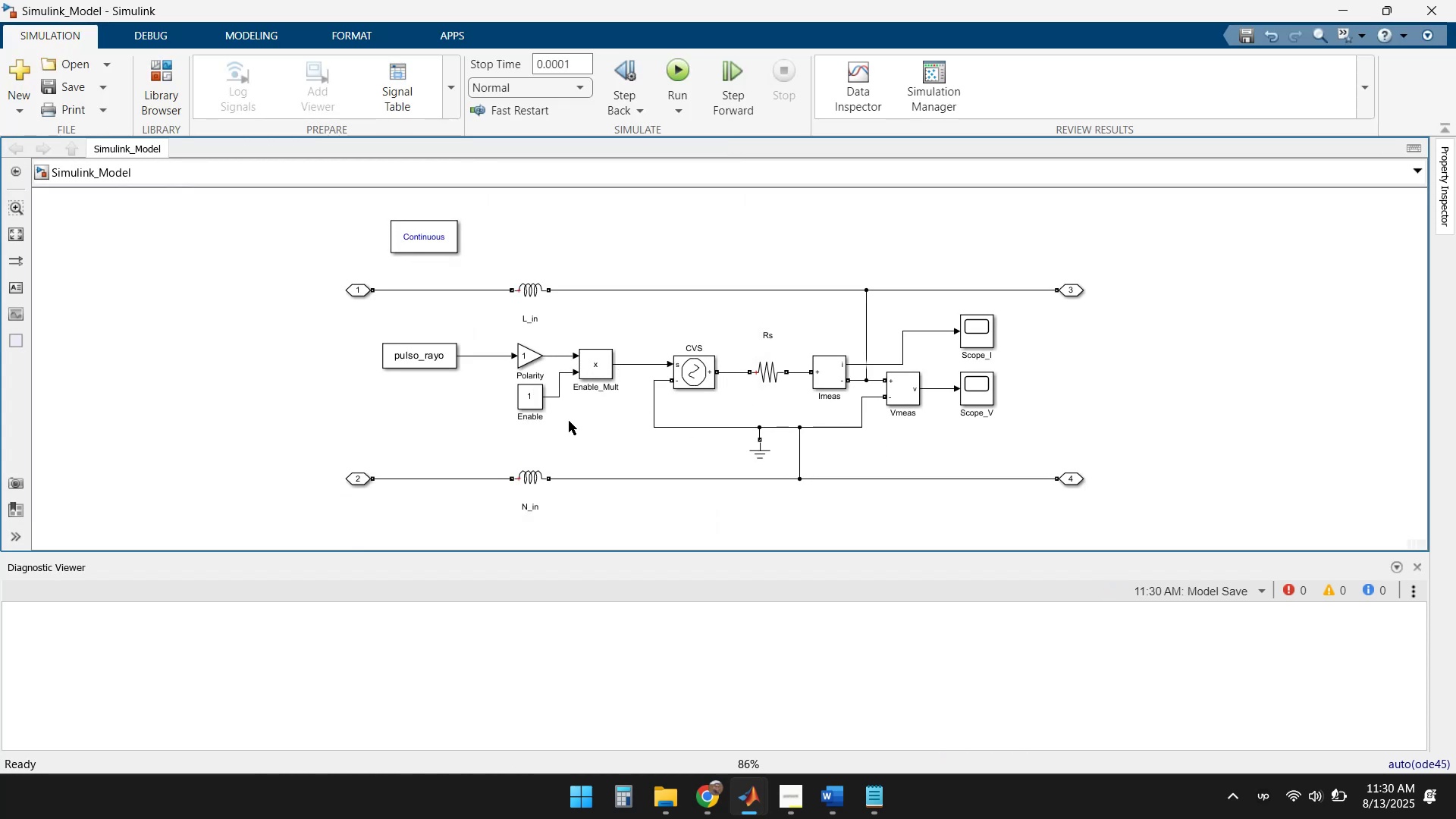 
wait(5.72)
 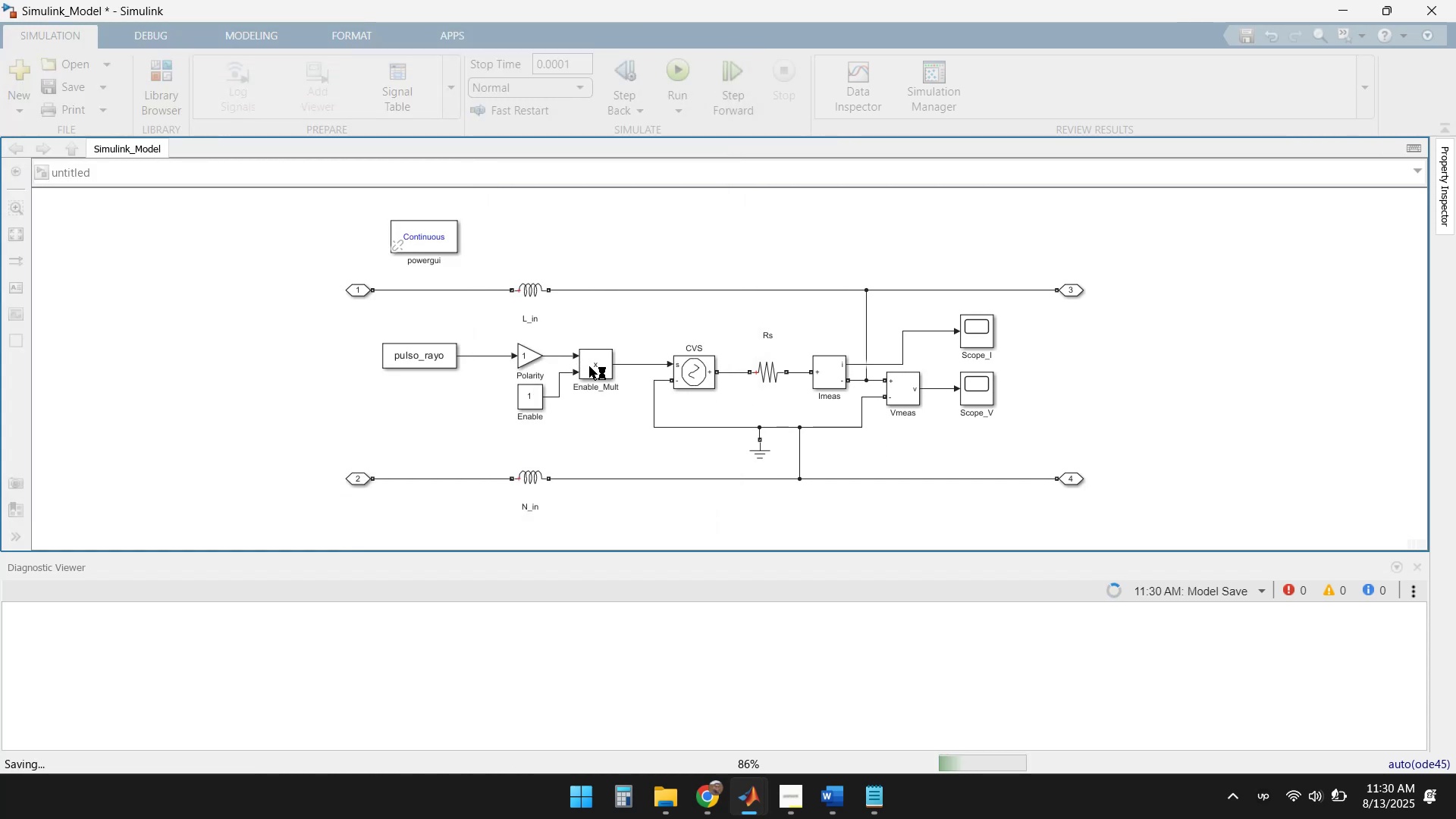 
left_click_drag(start_coordinate=[412, 239], to_coordinate=[279, 214])
 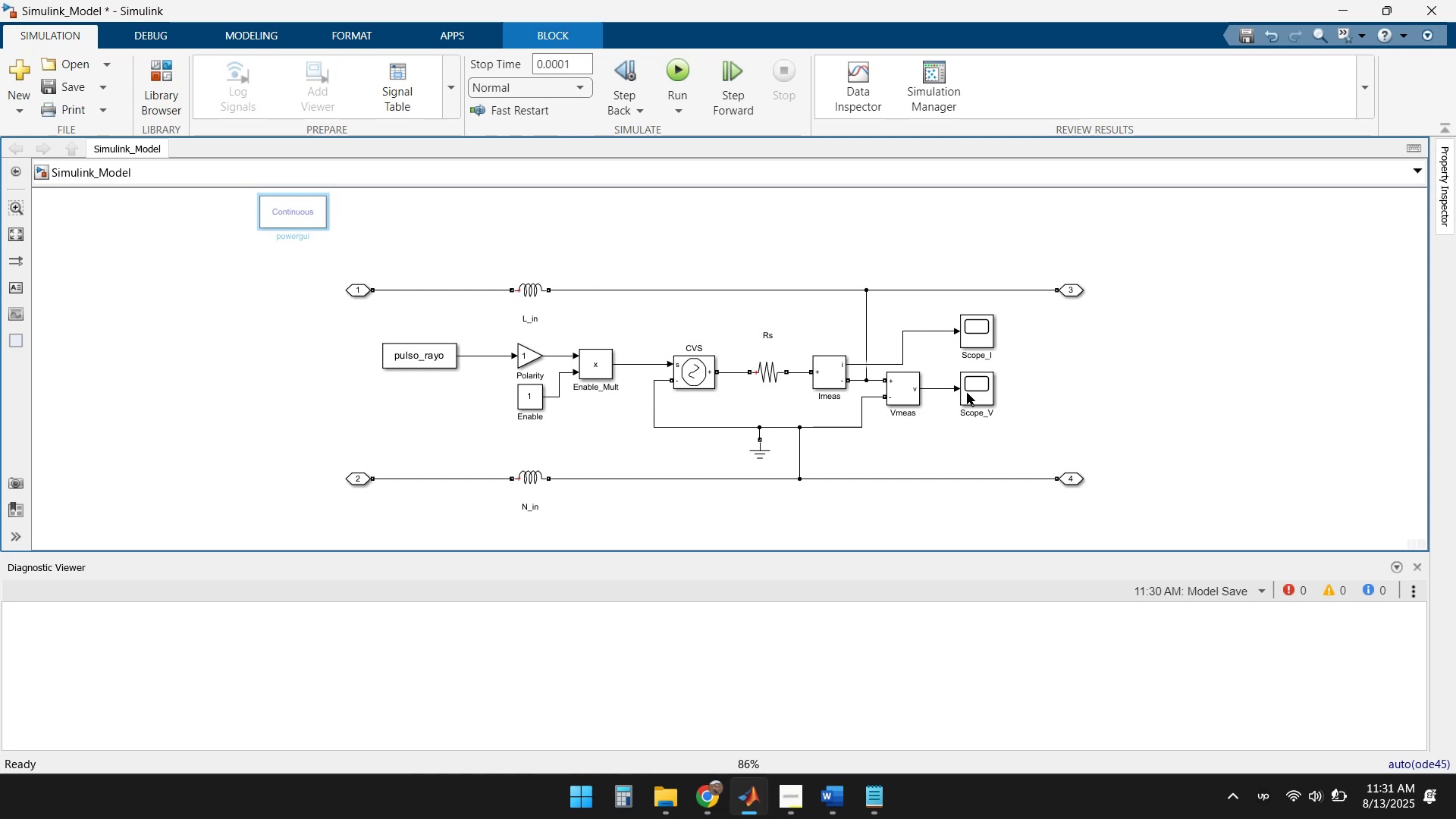 
left_click([1156, 405])
 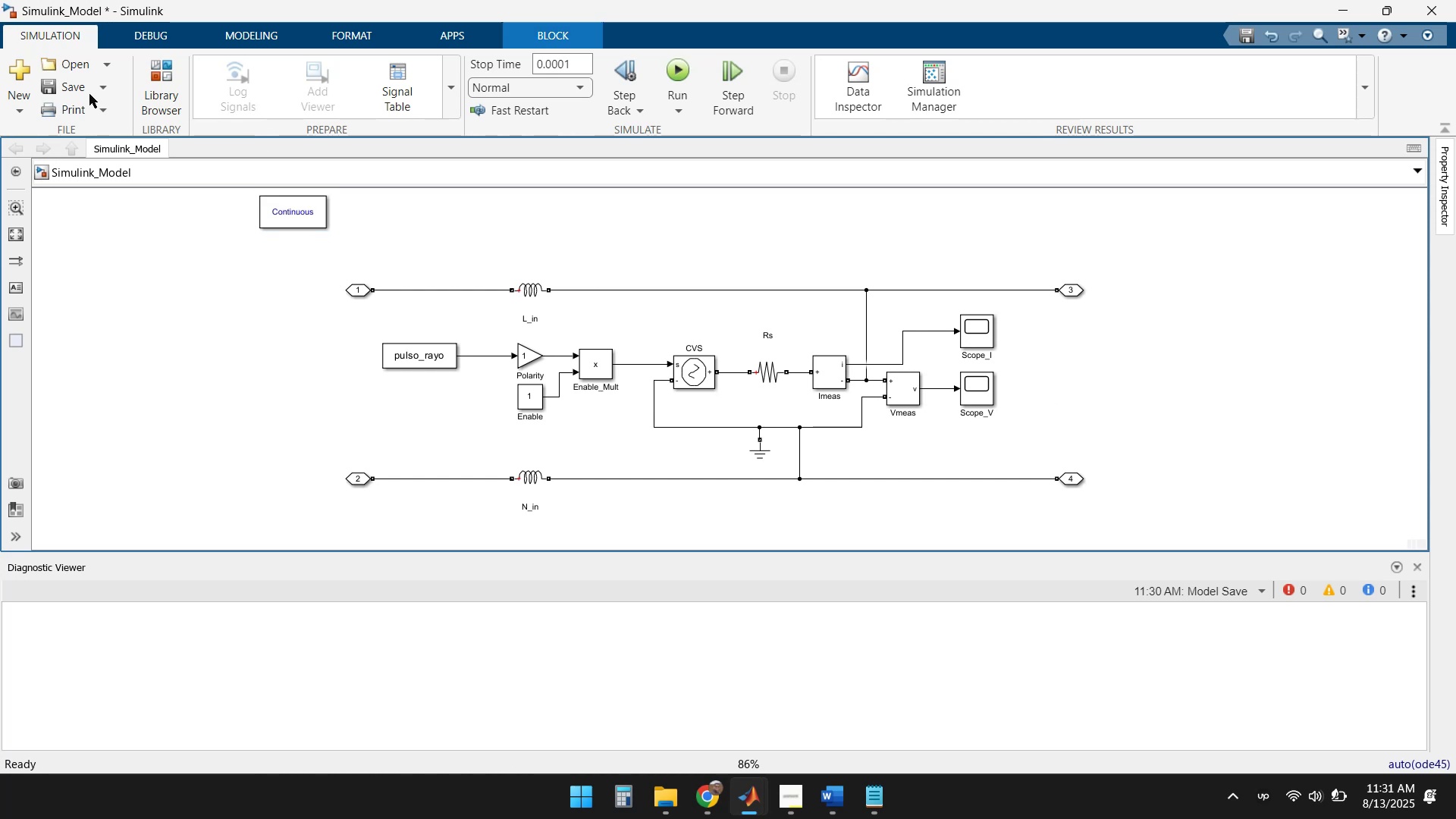 
left_click([42, 84])
 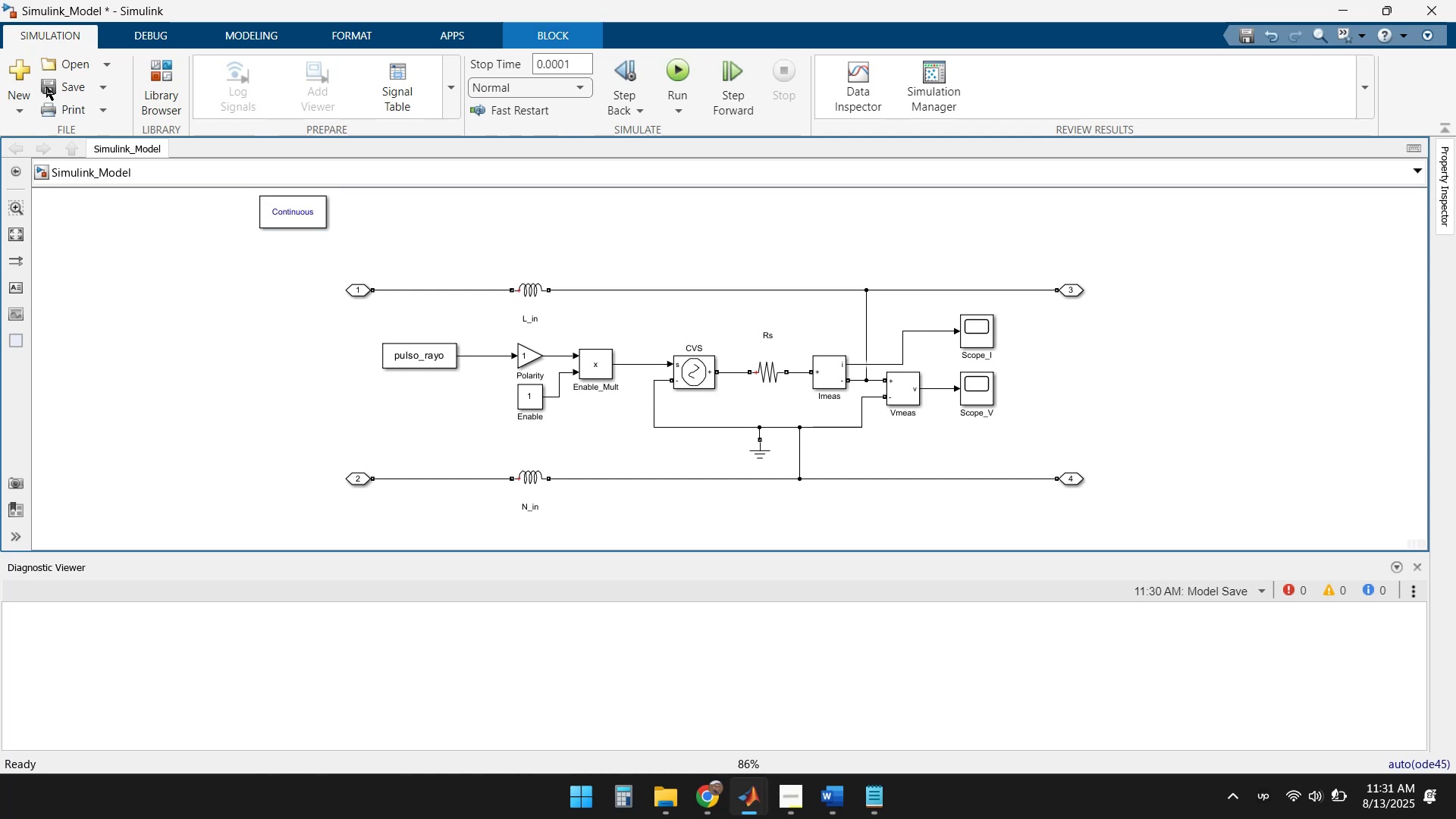 
mouse_move([80, 90])
 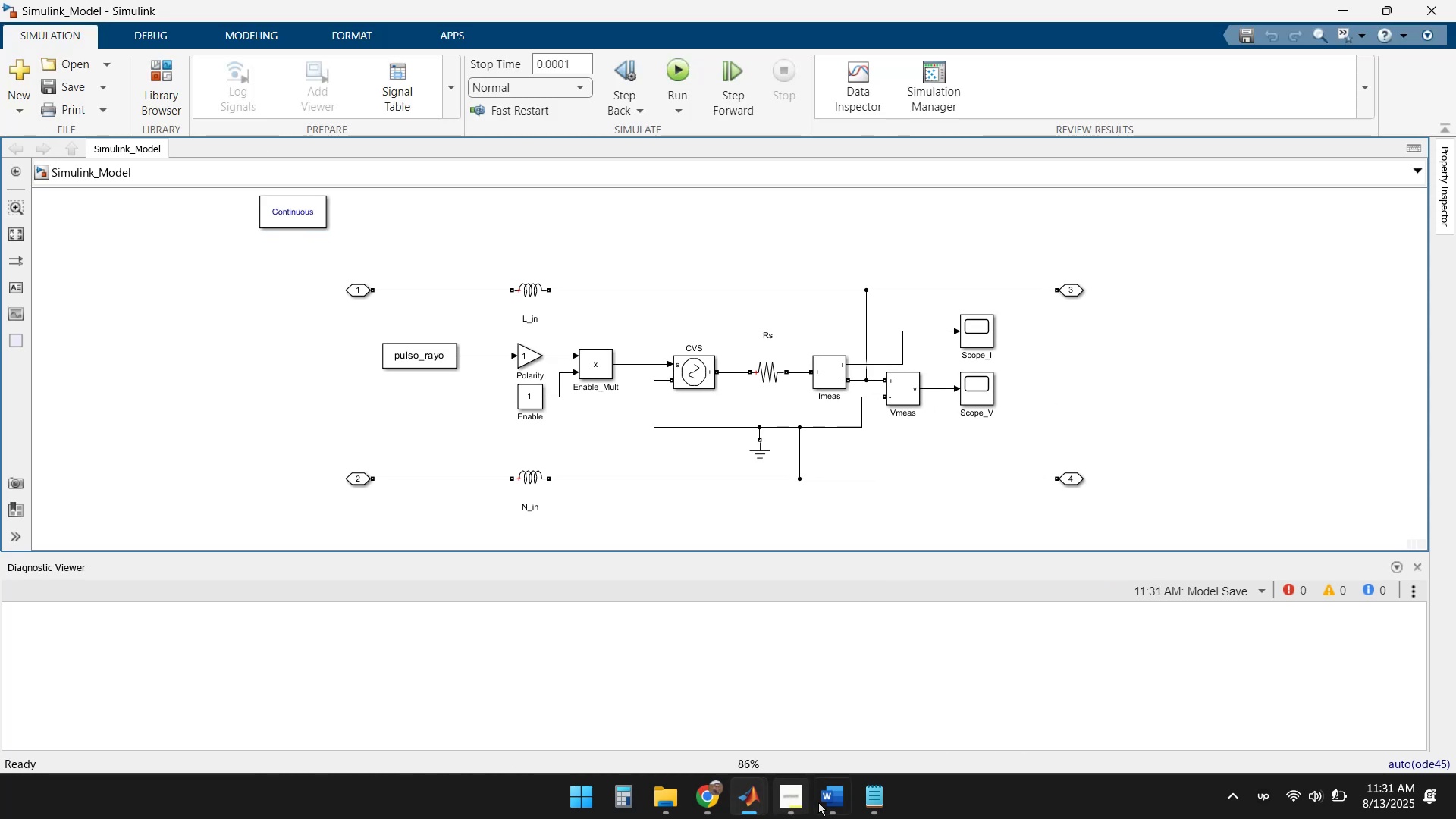 
wait(5.02)
 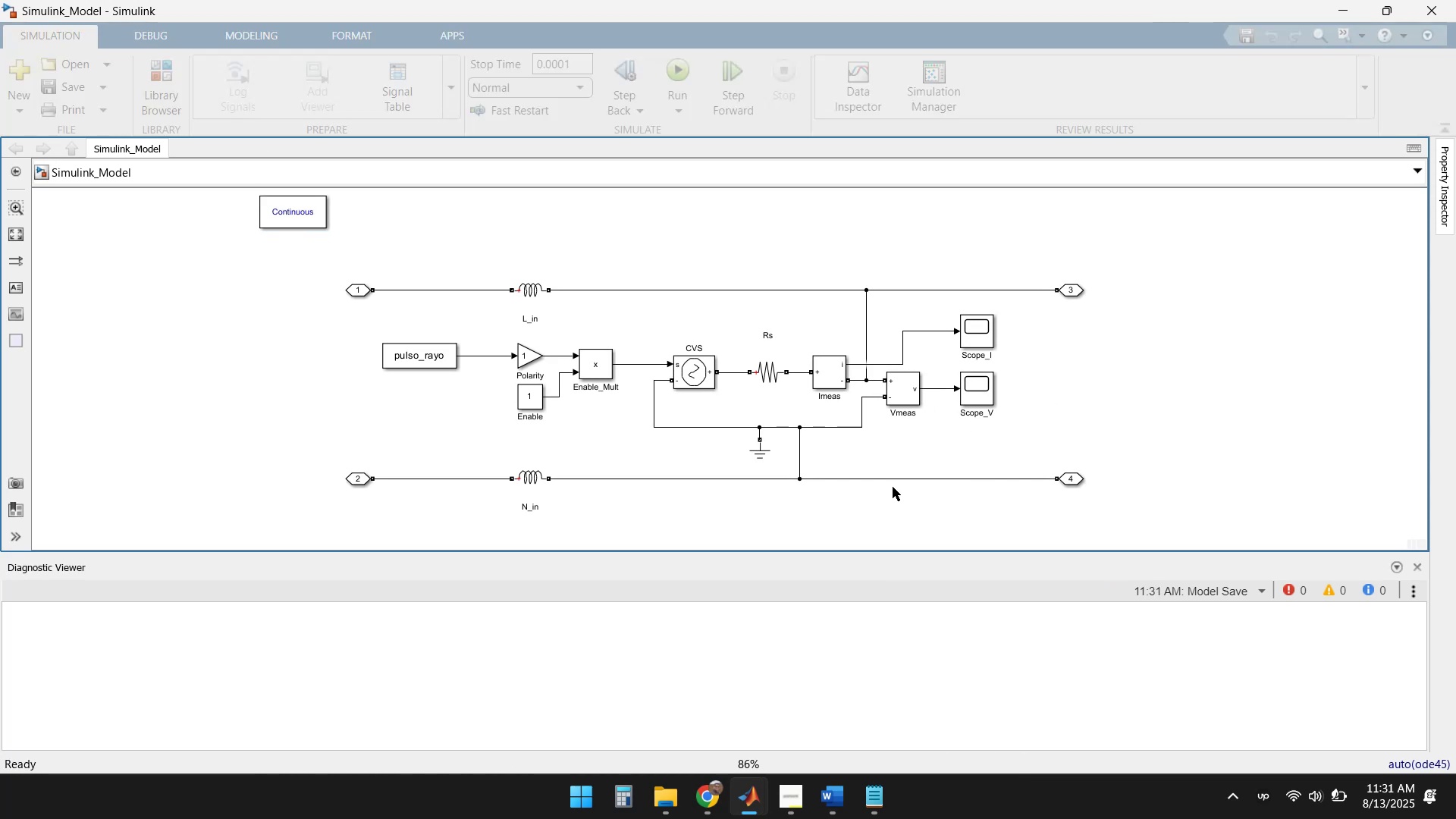 
left_click([708, 798])
 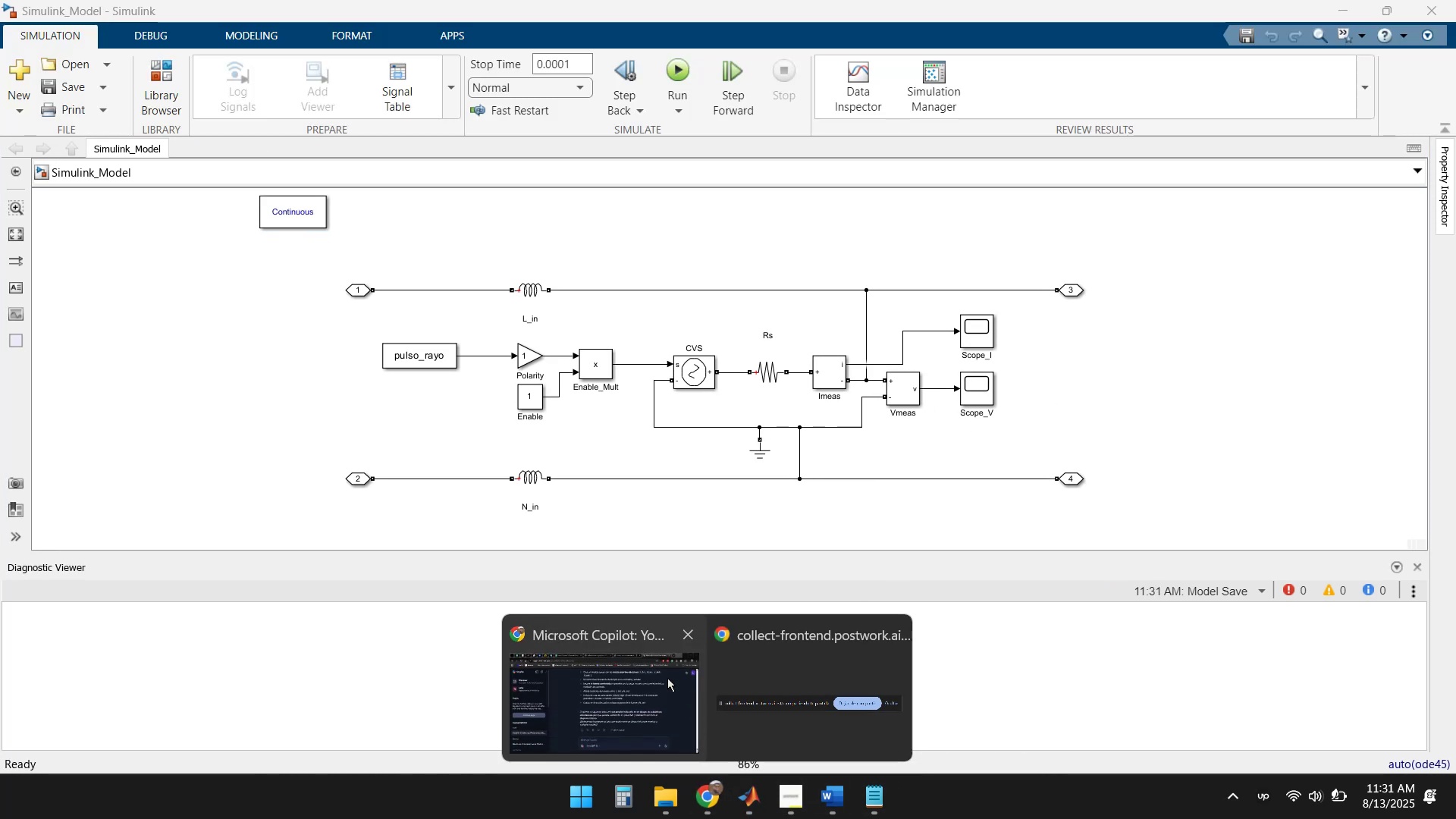 
left_click([615, 686])
 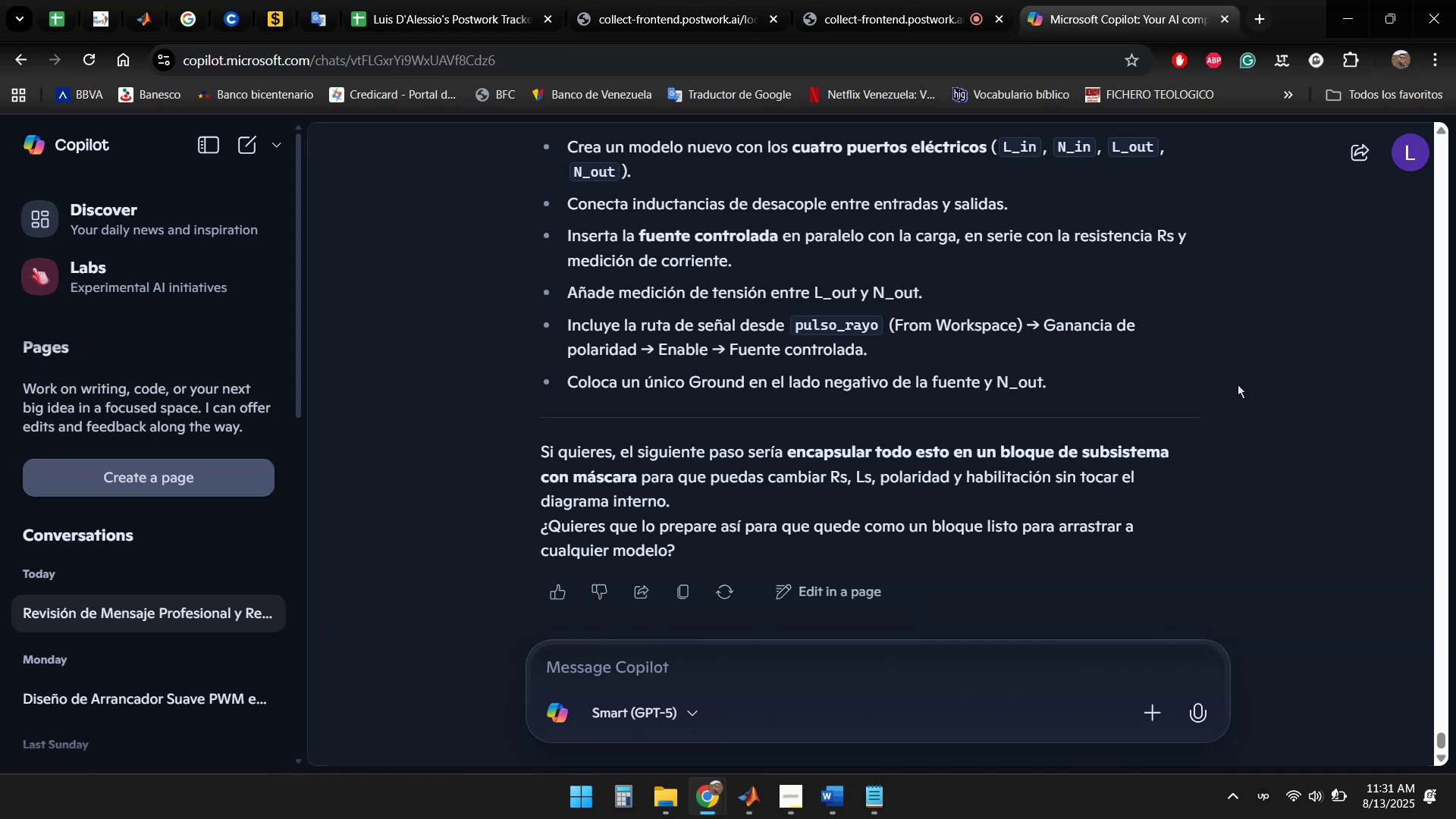 
wait(9.2)
 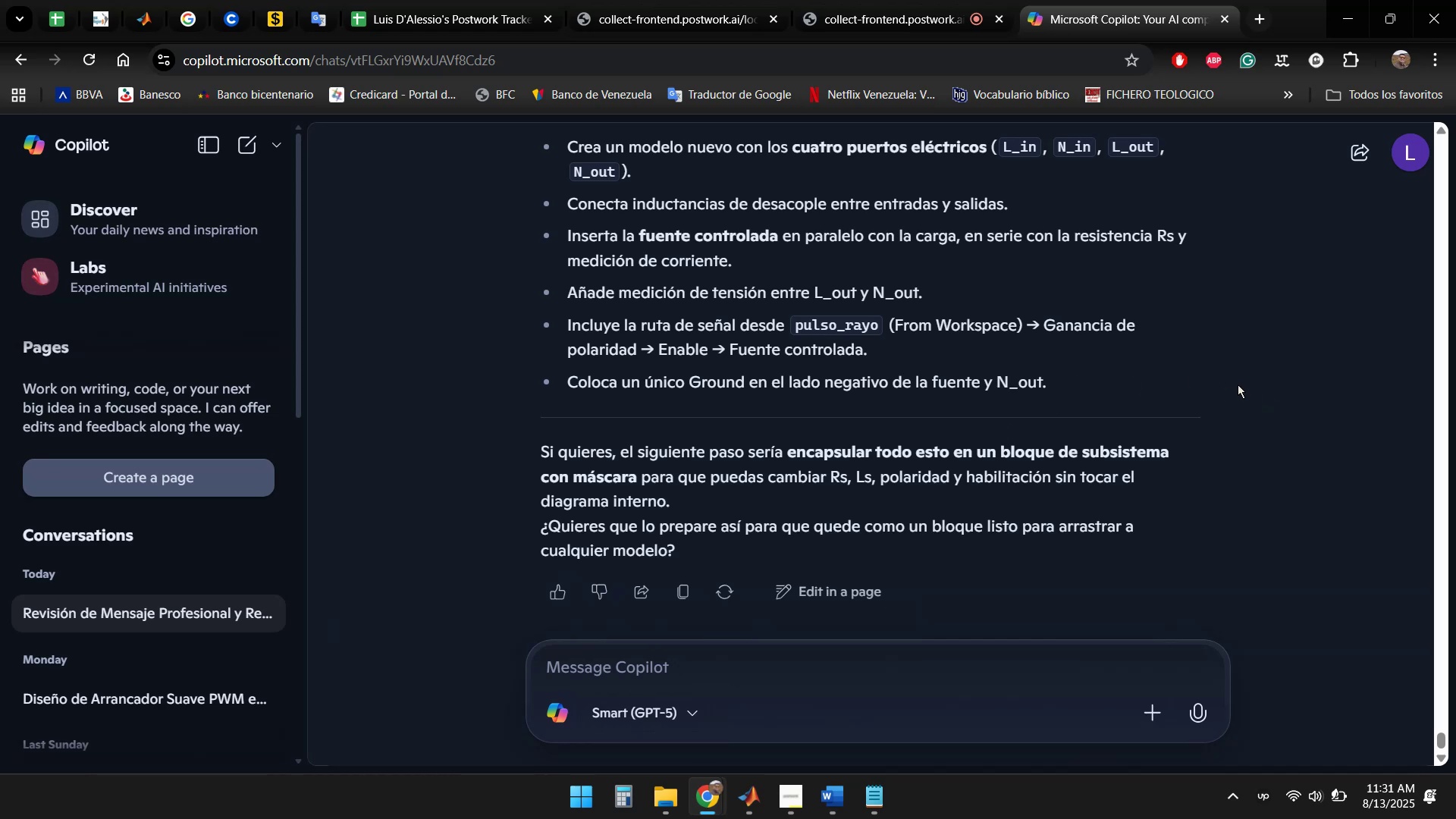 
scroll: coordinate [1217, 388], scroll_direction: down, amount: 8.0
 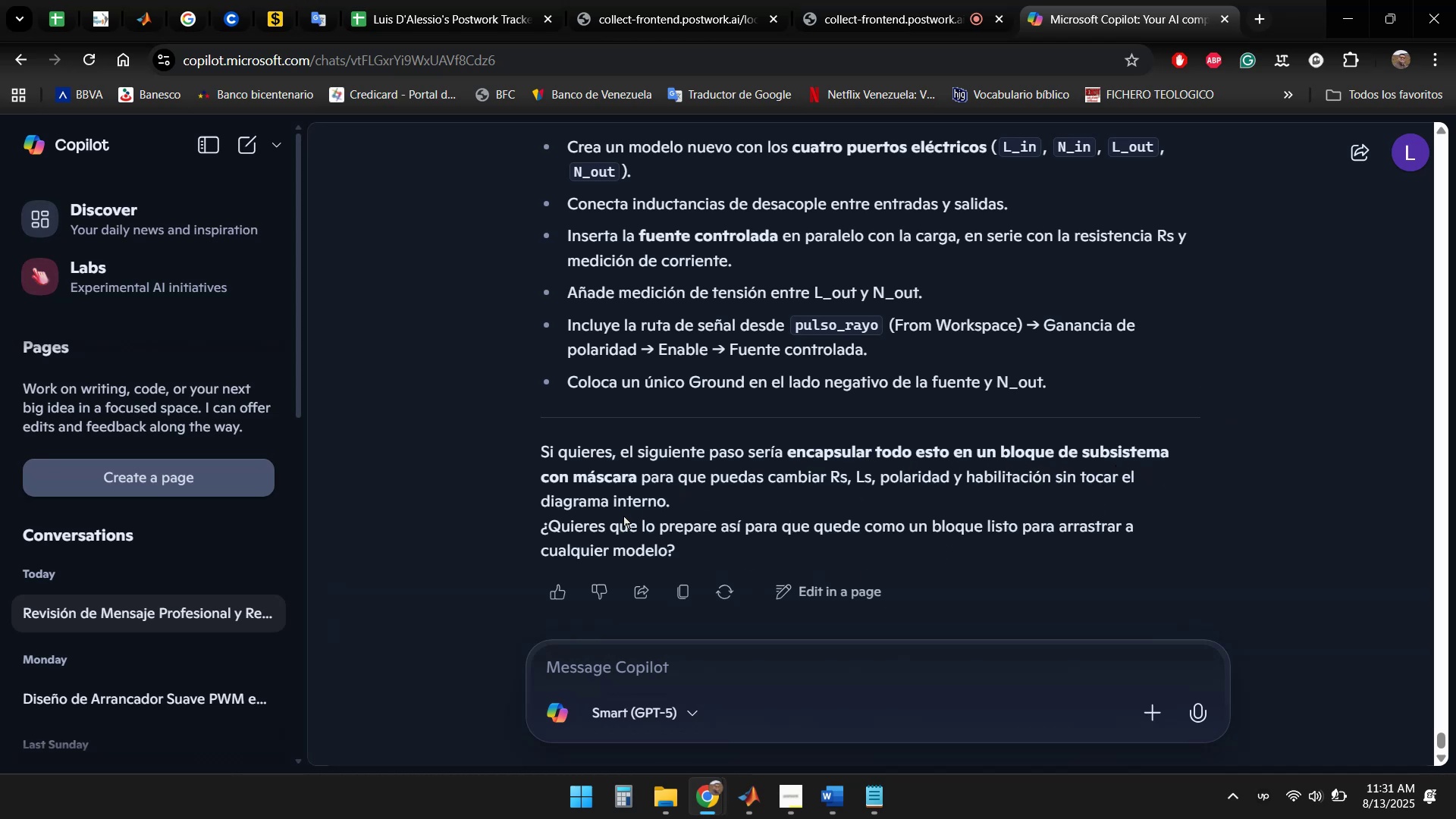 
wait(13.88)
 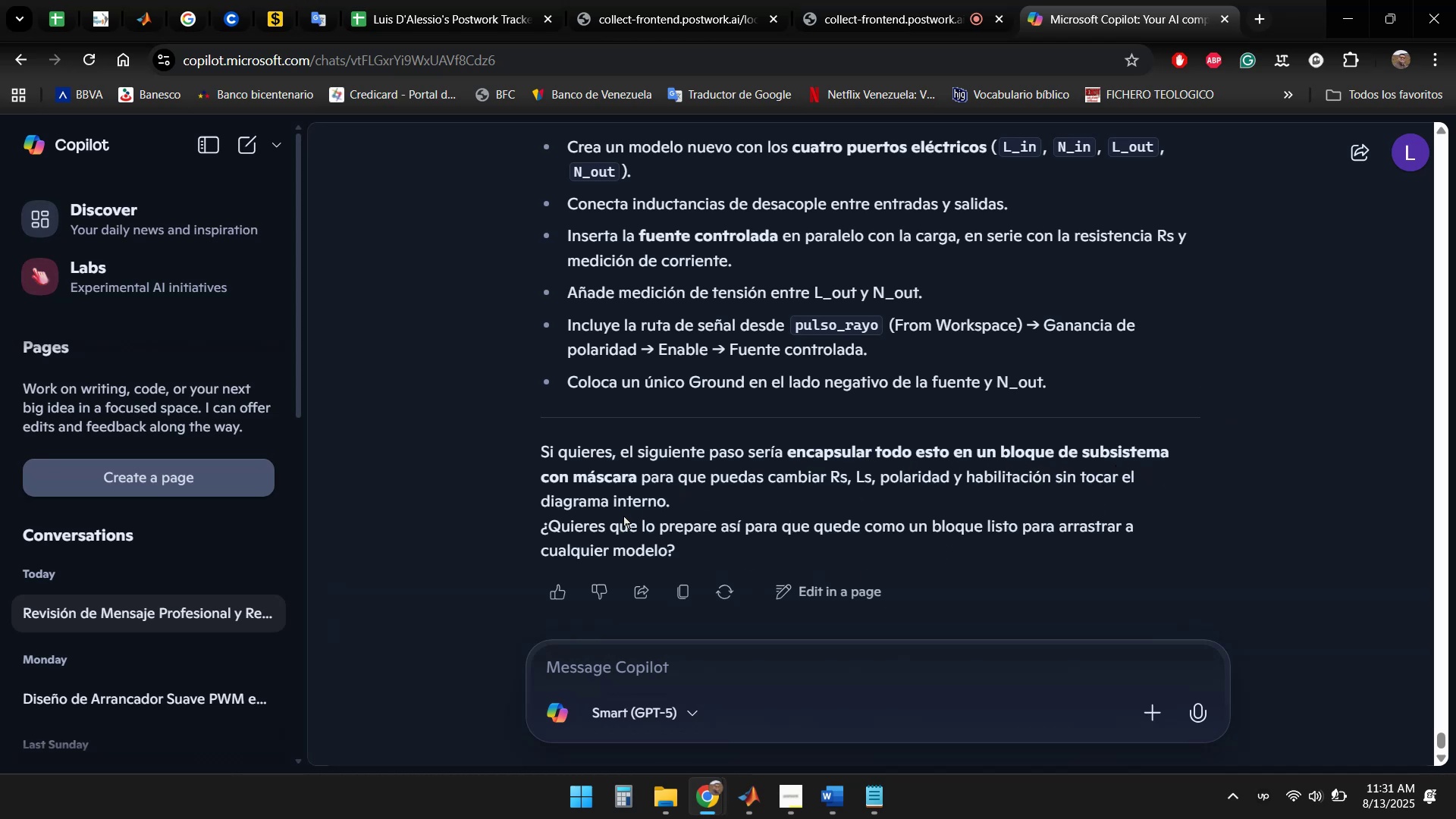 
left_click([787, 670])
 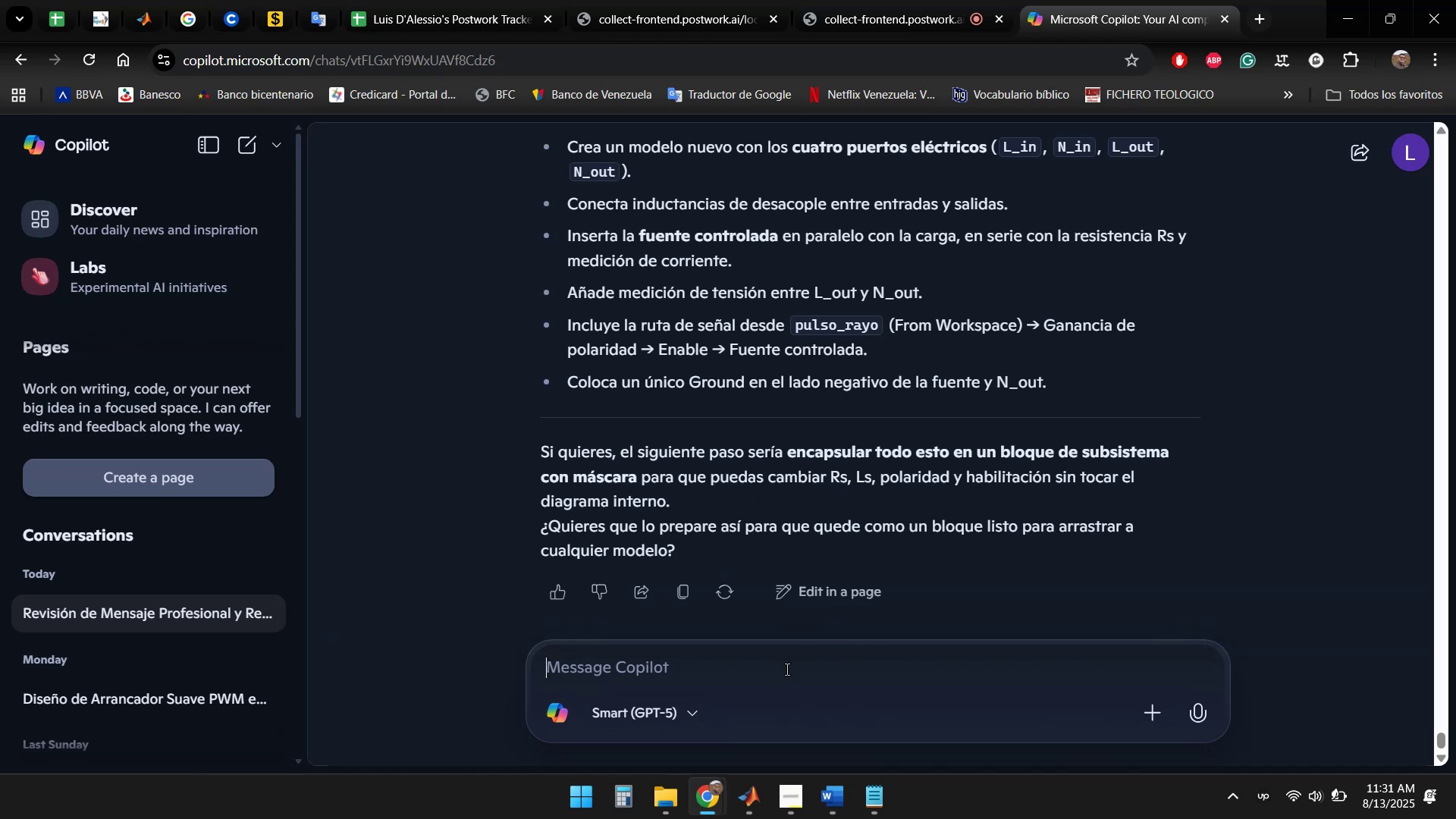 
type(Ya tengo el sus)
key(Backspace)
type(bsistema hecho, como lo puedo encapsular ahora?)
 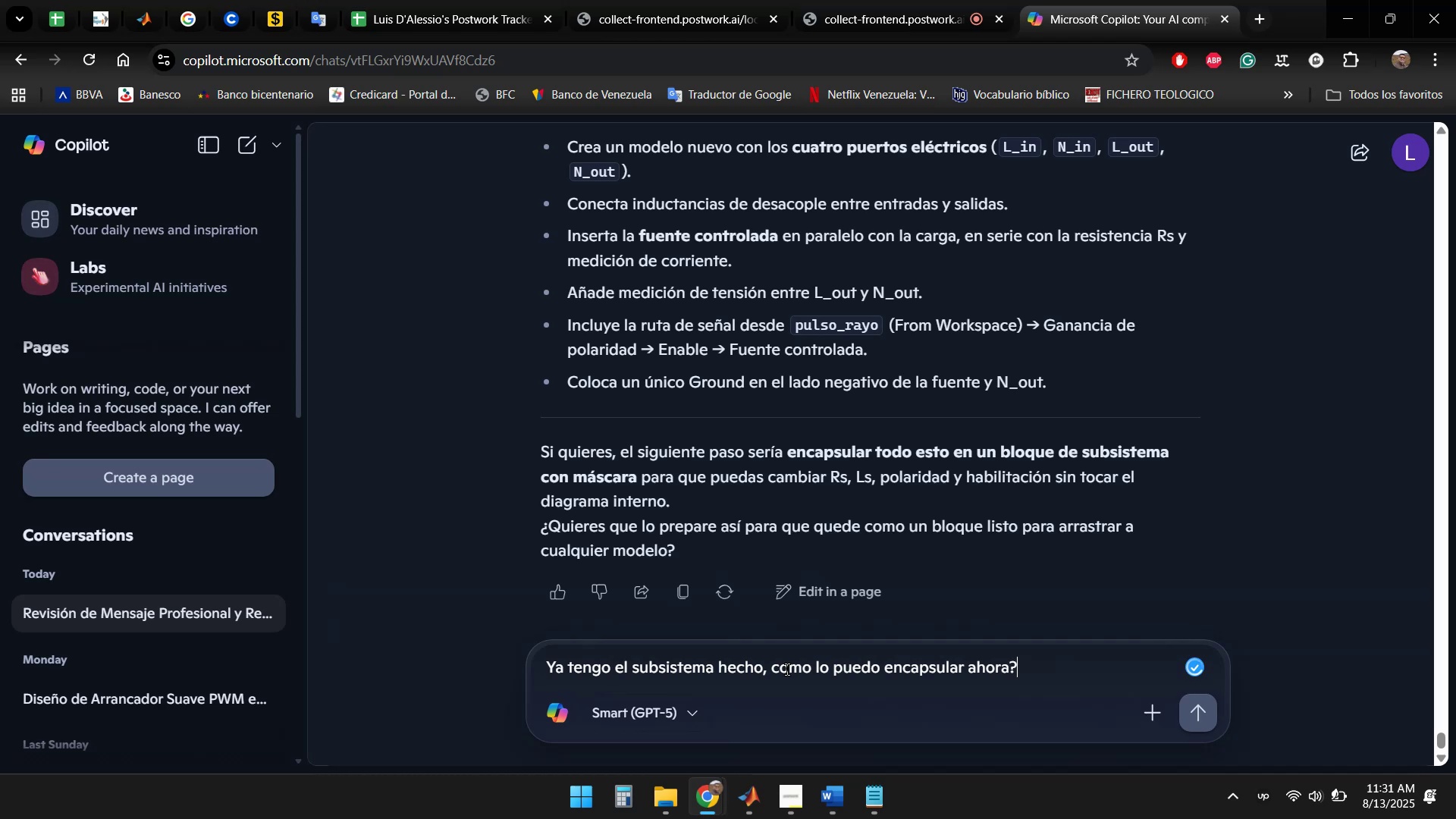 
 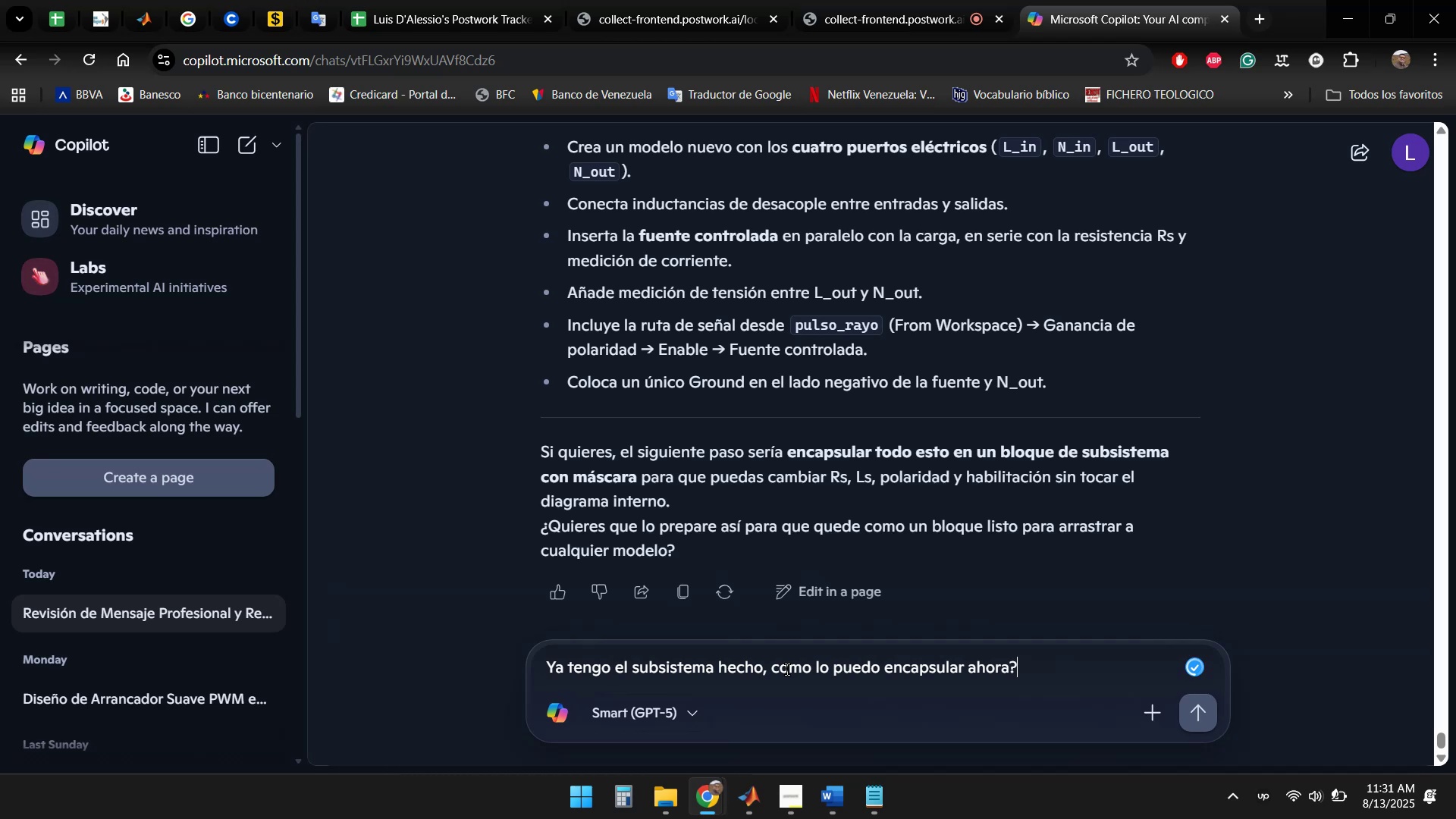 
key(Enter)
 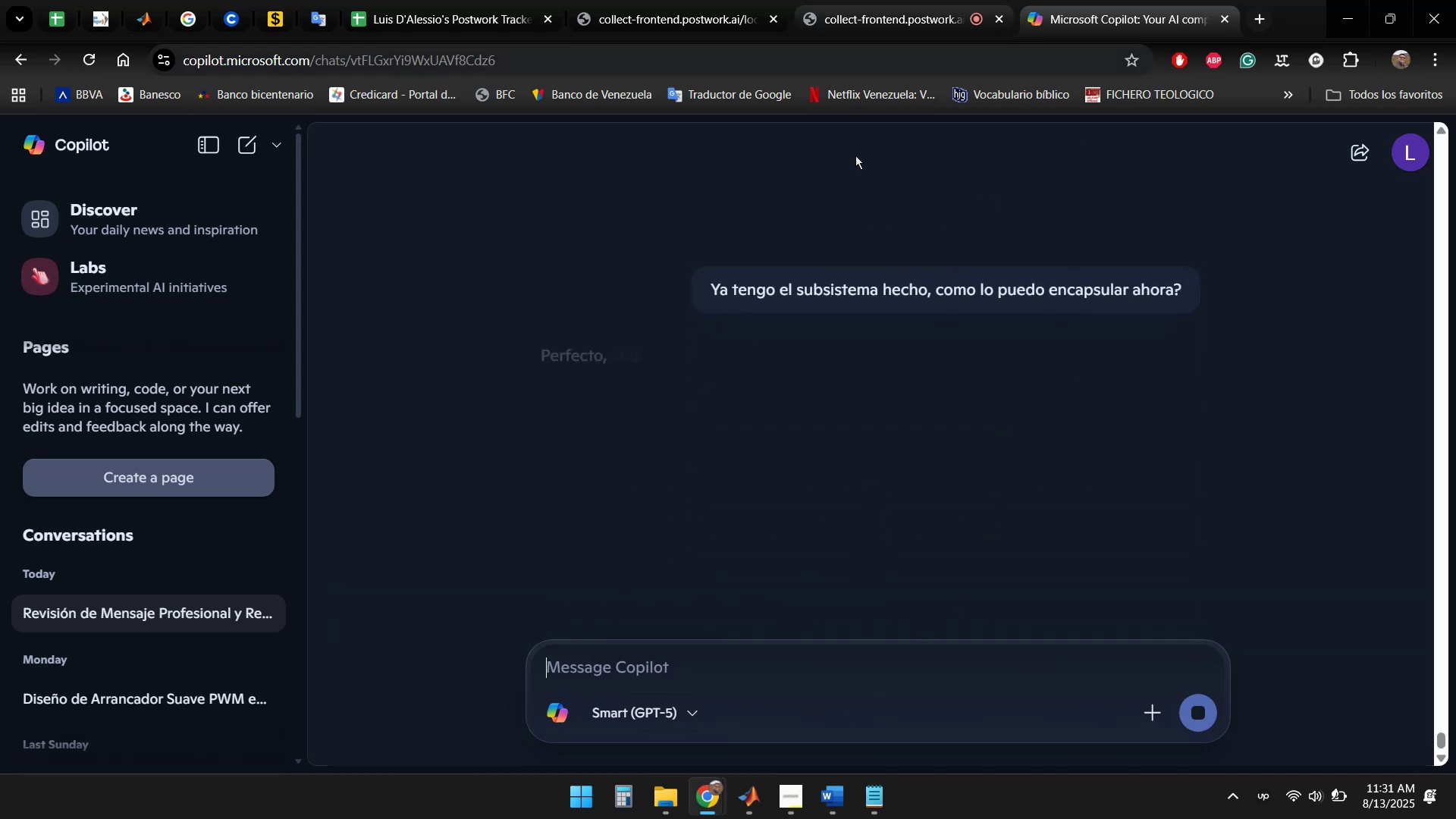 
wait(5.05)
 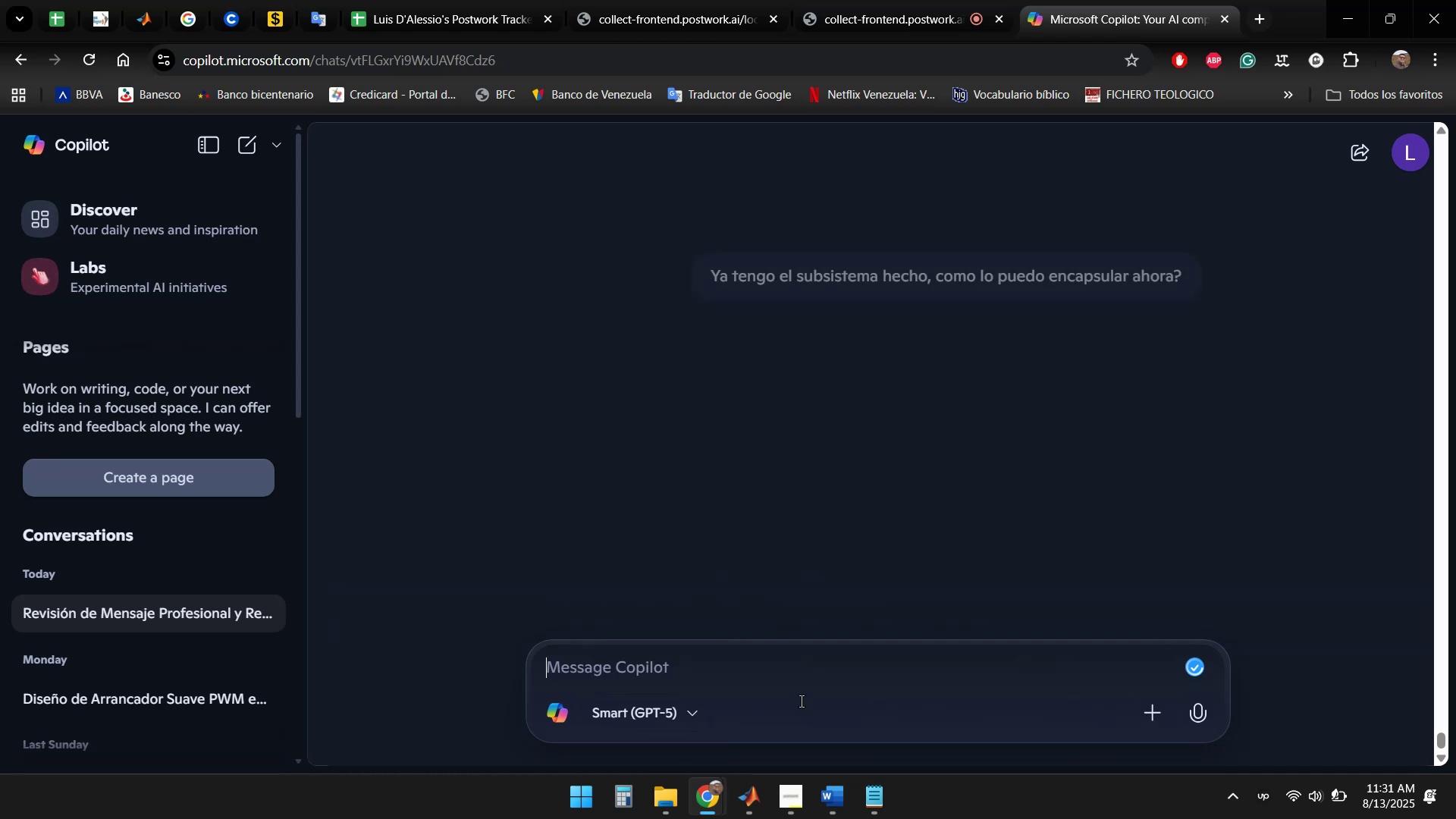 
left_click([752, 796])
 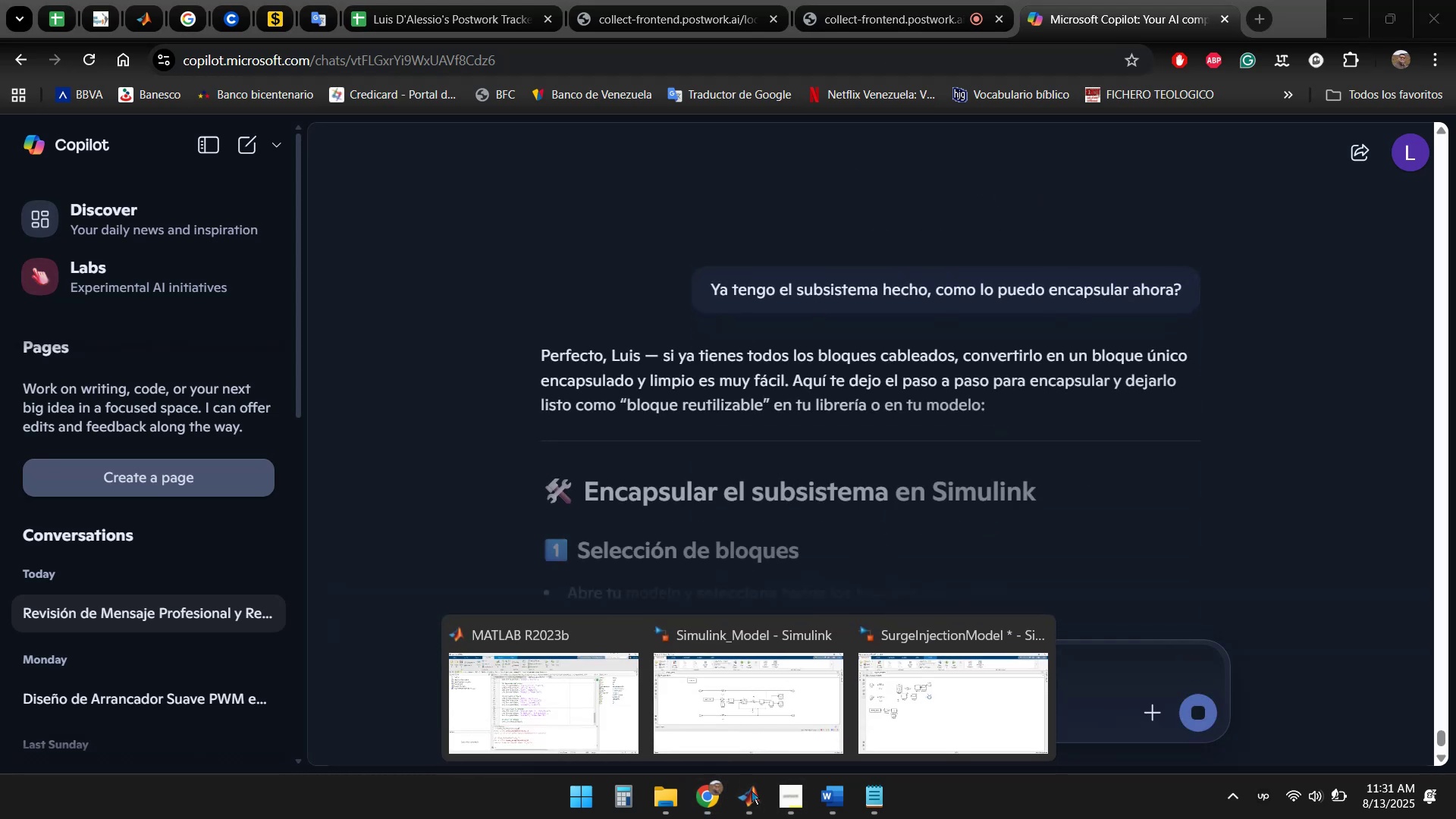 
left_click([918, 717])
 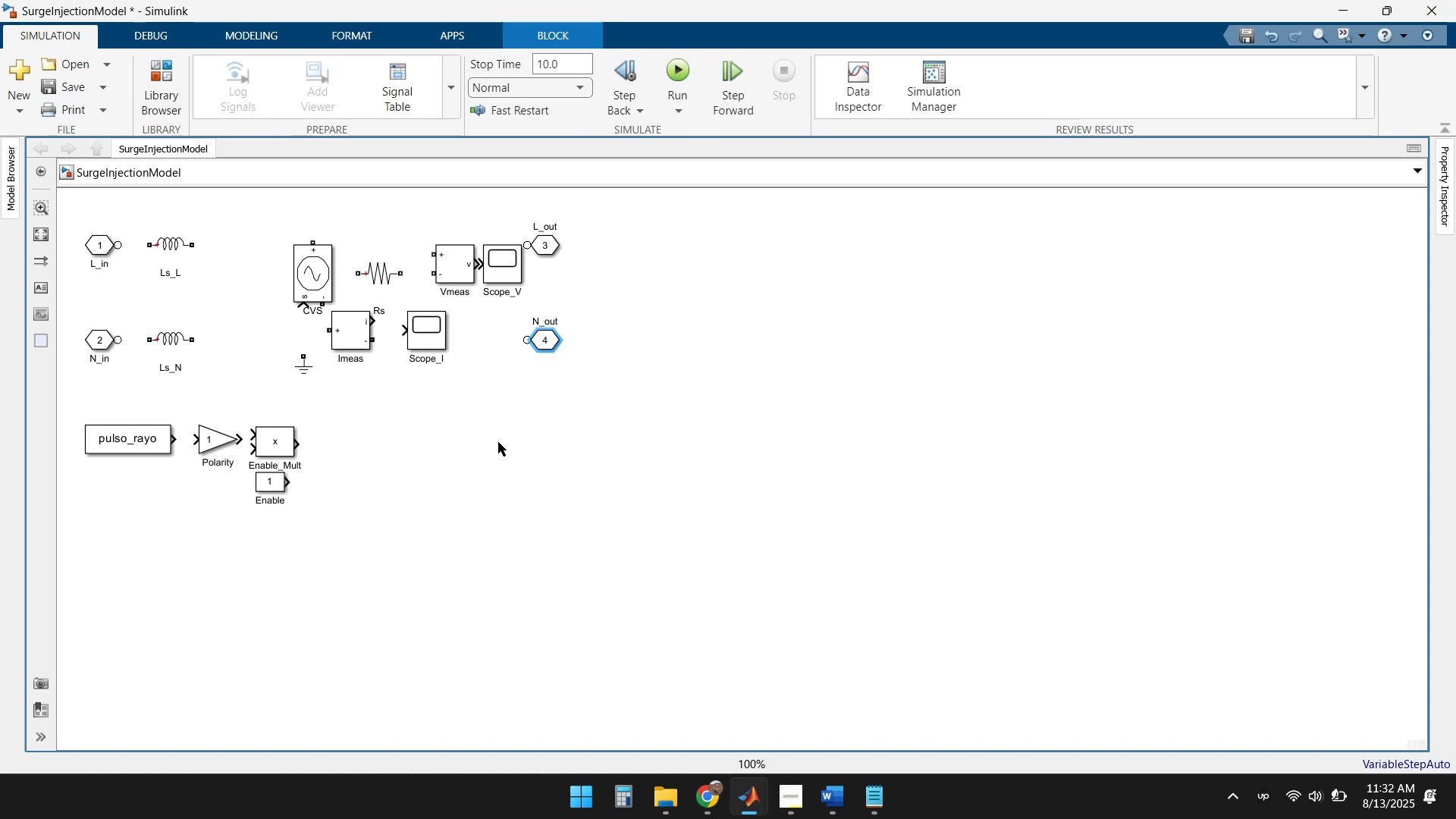 
wait(10.55)
 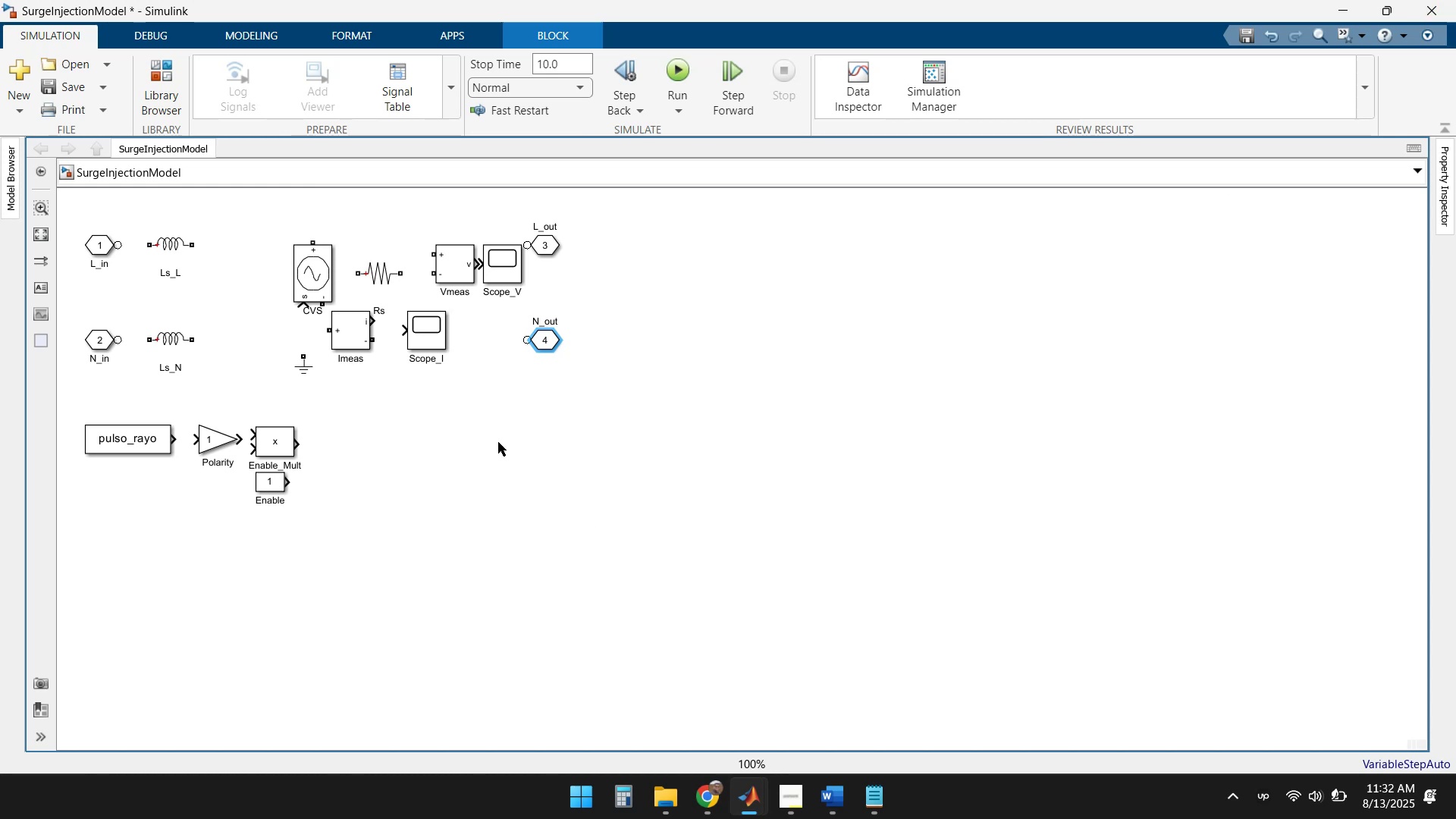 
left_click_drag(start_coordinate=[586, 390], to_coordinate=[531, 221])
 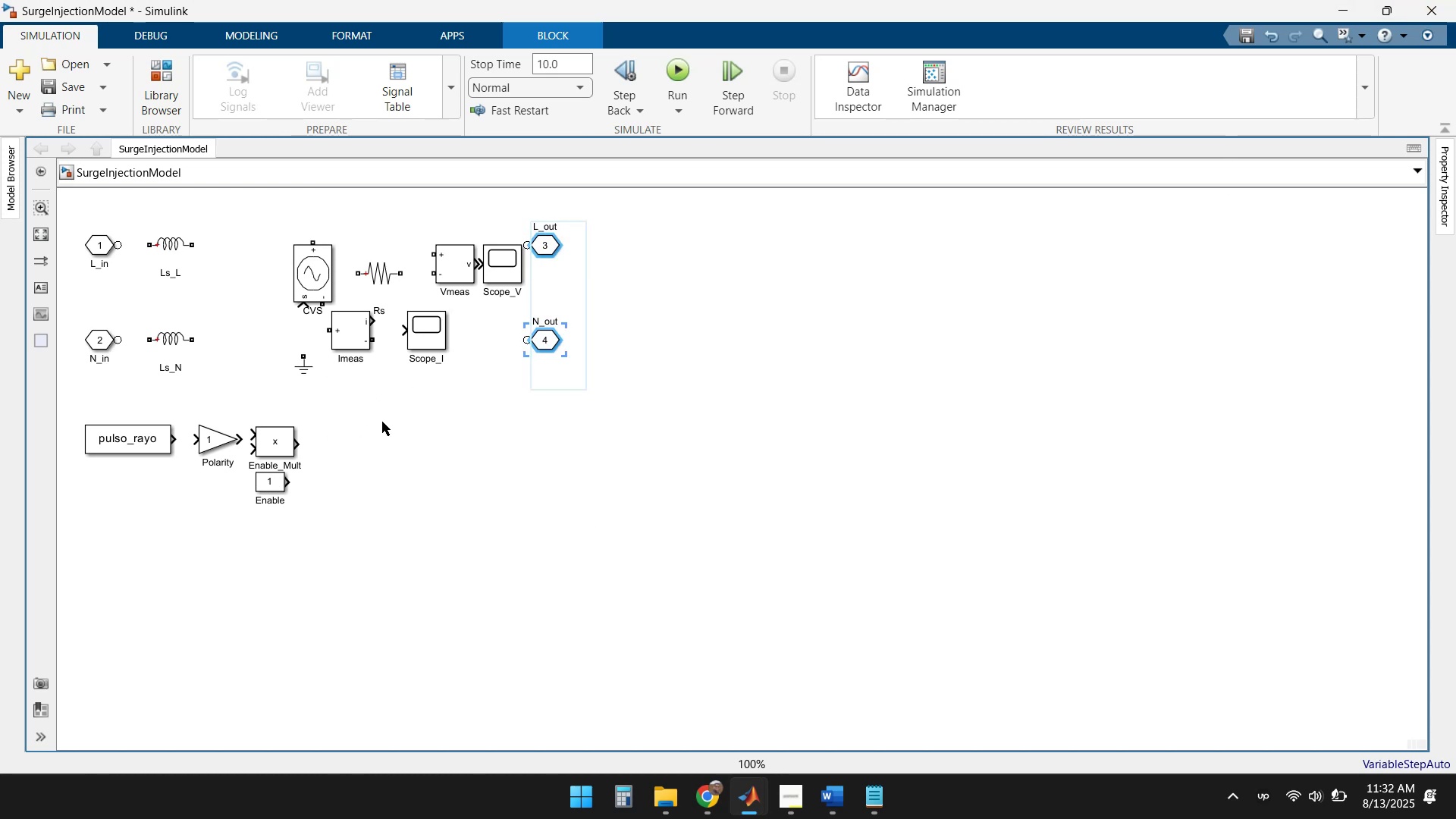 
hold_key(key=ControlLeft, duration=1.43)
left_click([101, 341])
 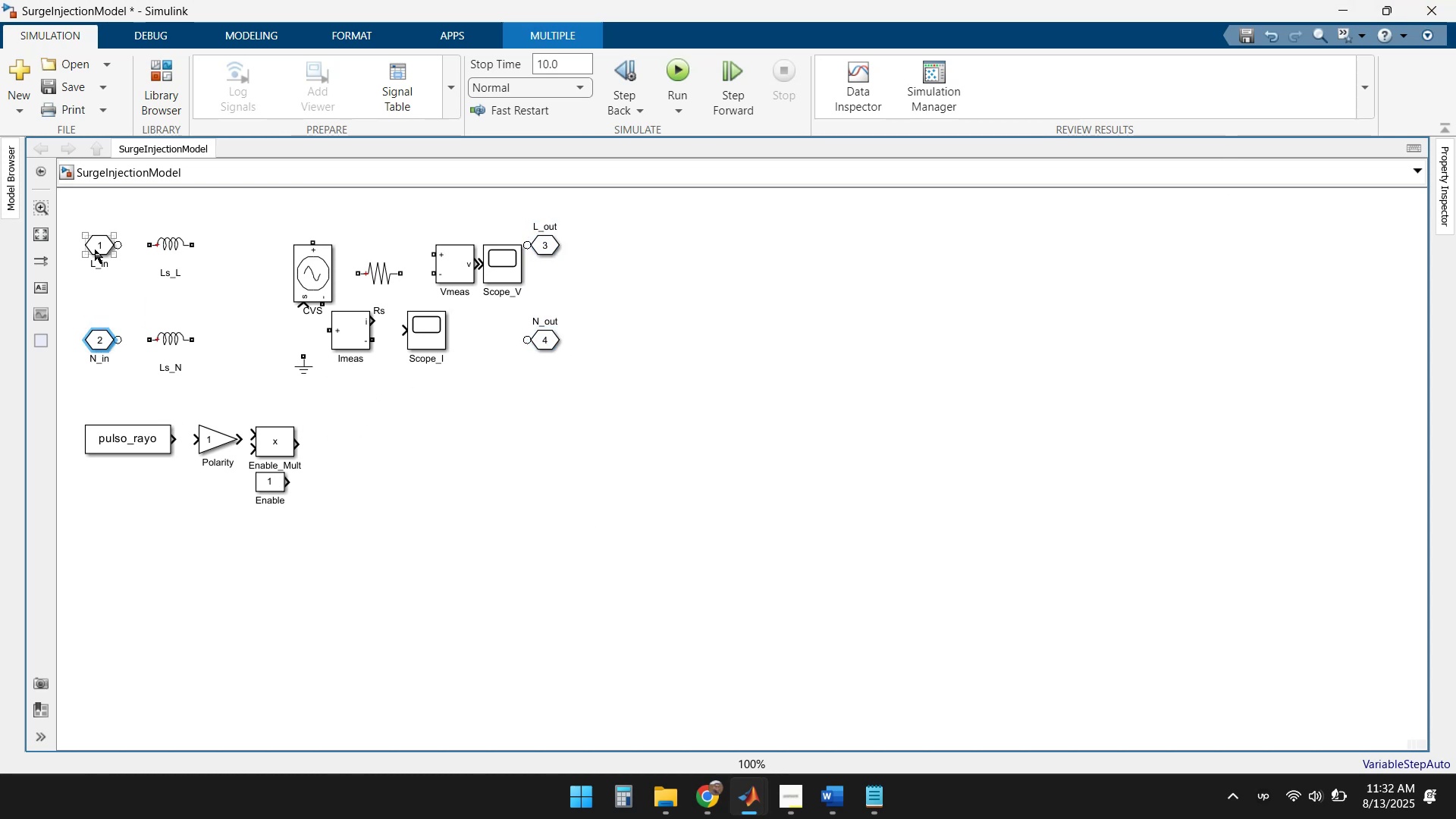 
left_click([95, 236])
 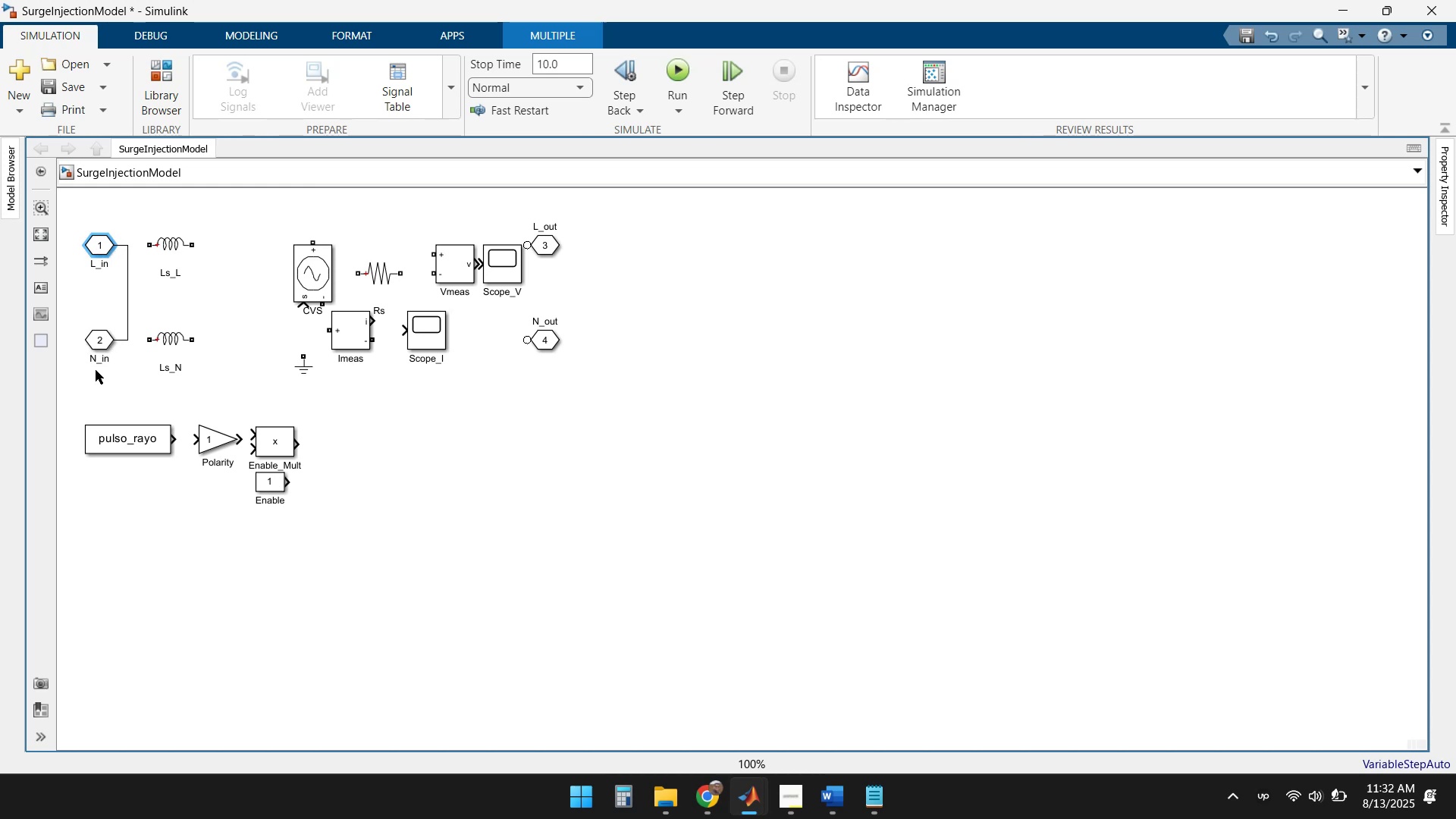 
left_click([103, 378])
 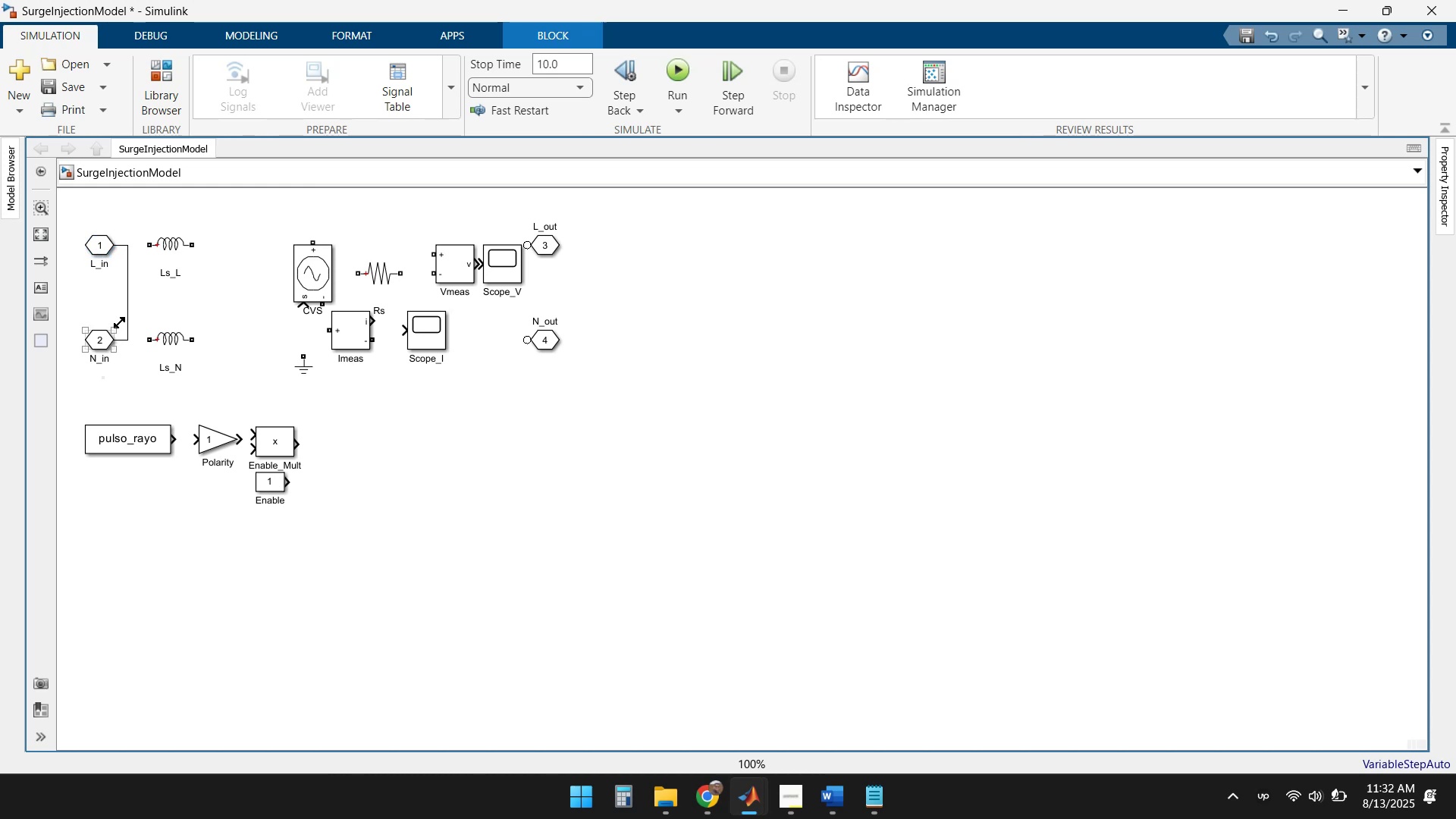 
left_click([127, 306])
 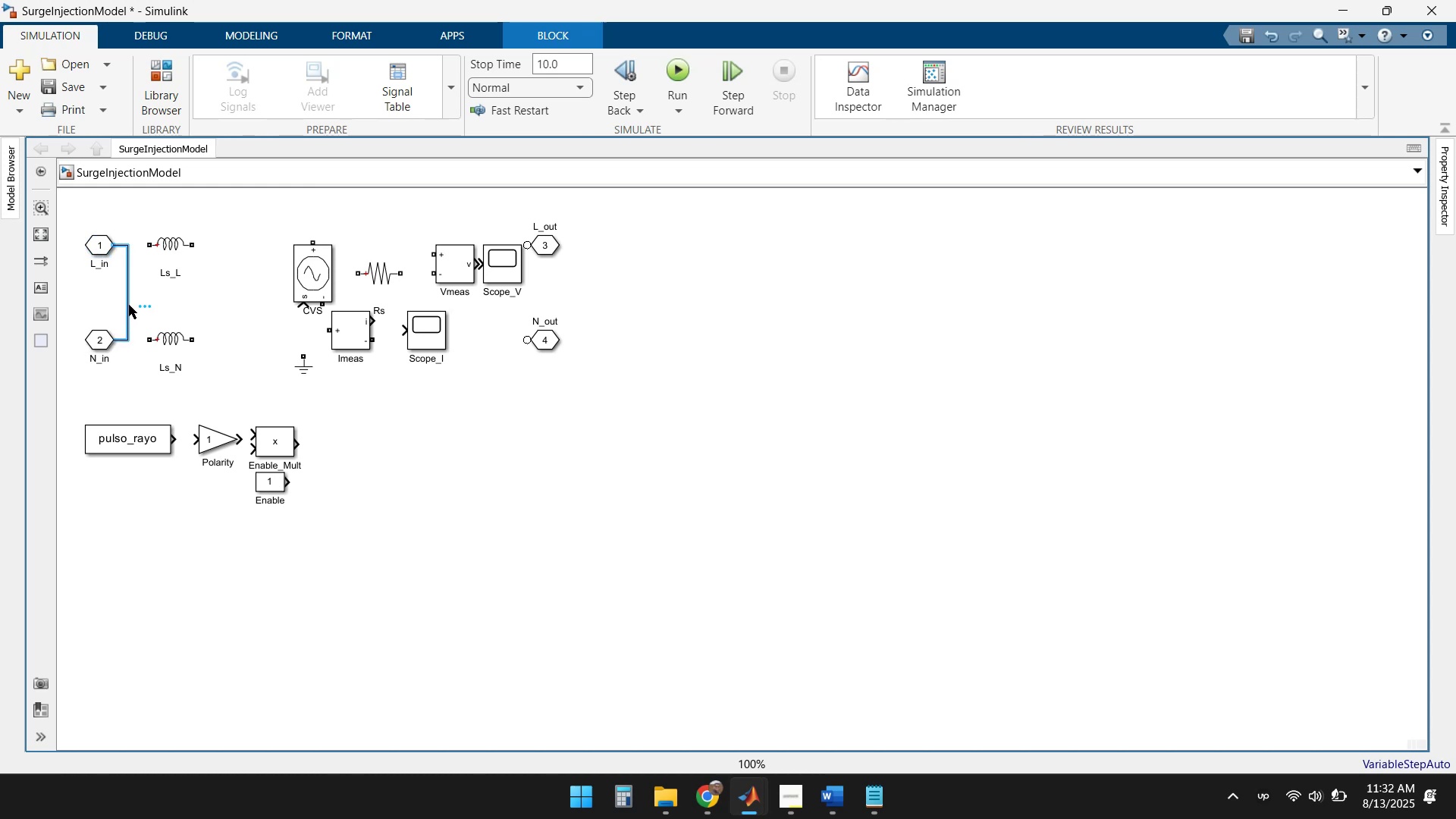 
key(Delete)
 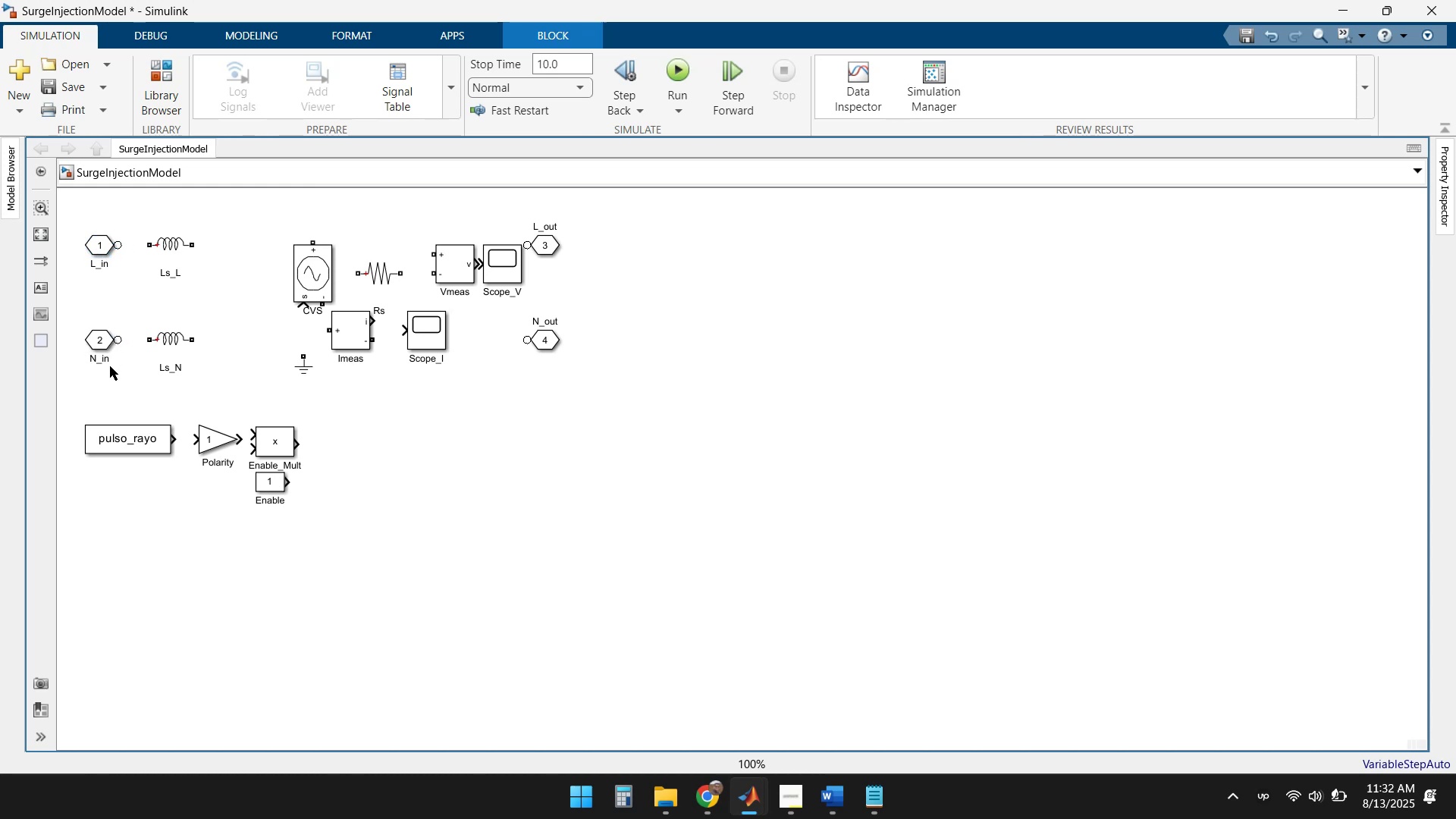 
left_click_drag(start_coordinate=[104, 381], to_coordinate=[83, 240])
 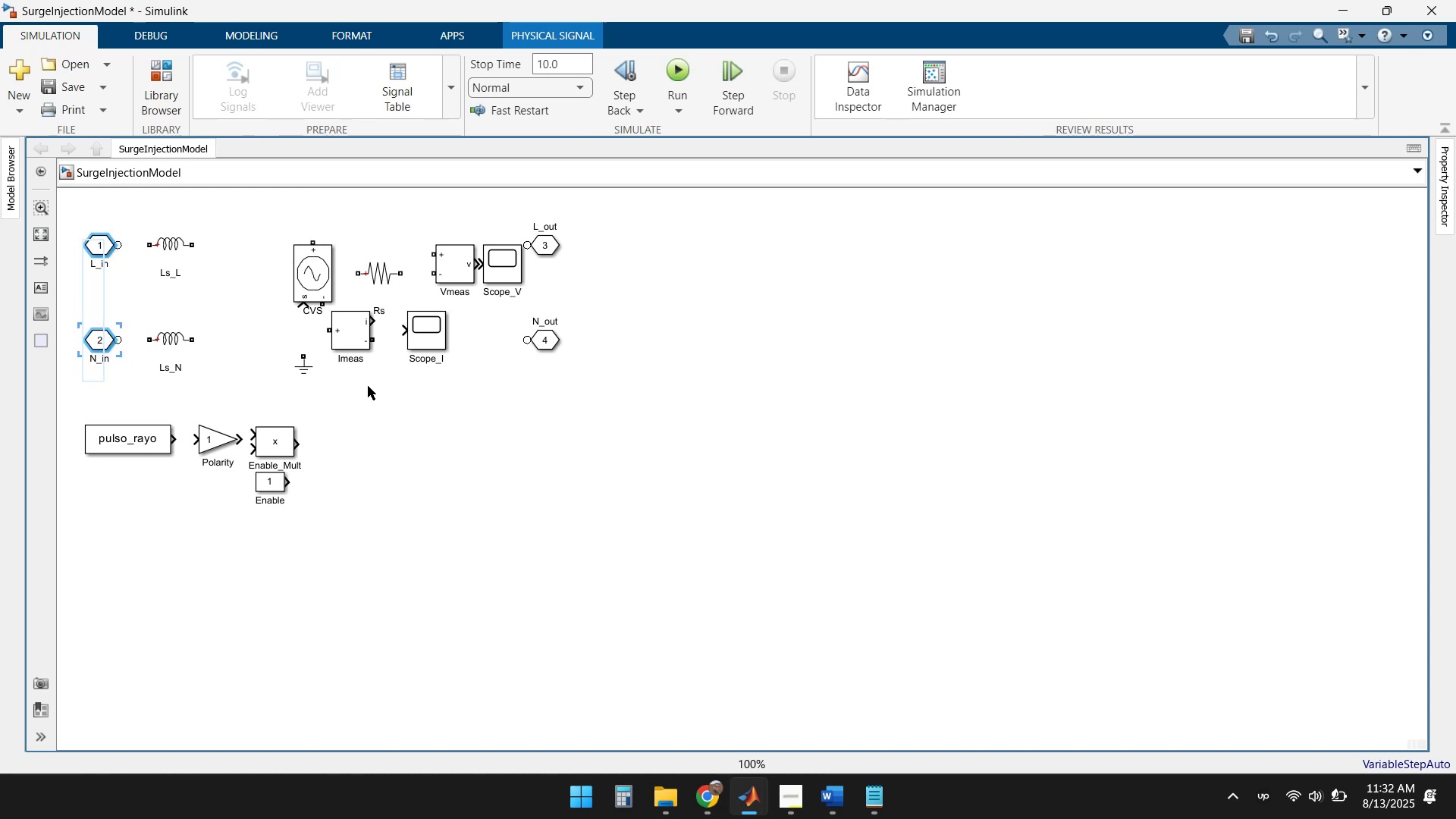 
hold_key(key=ShiftLeft, duration=1.3)
left_click_drag(start_coordinate=[585, 380], to_coordinate=[538, 218])
 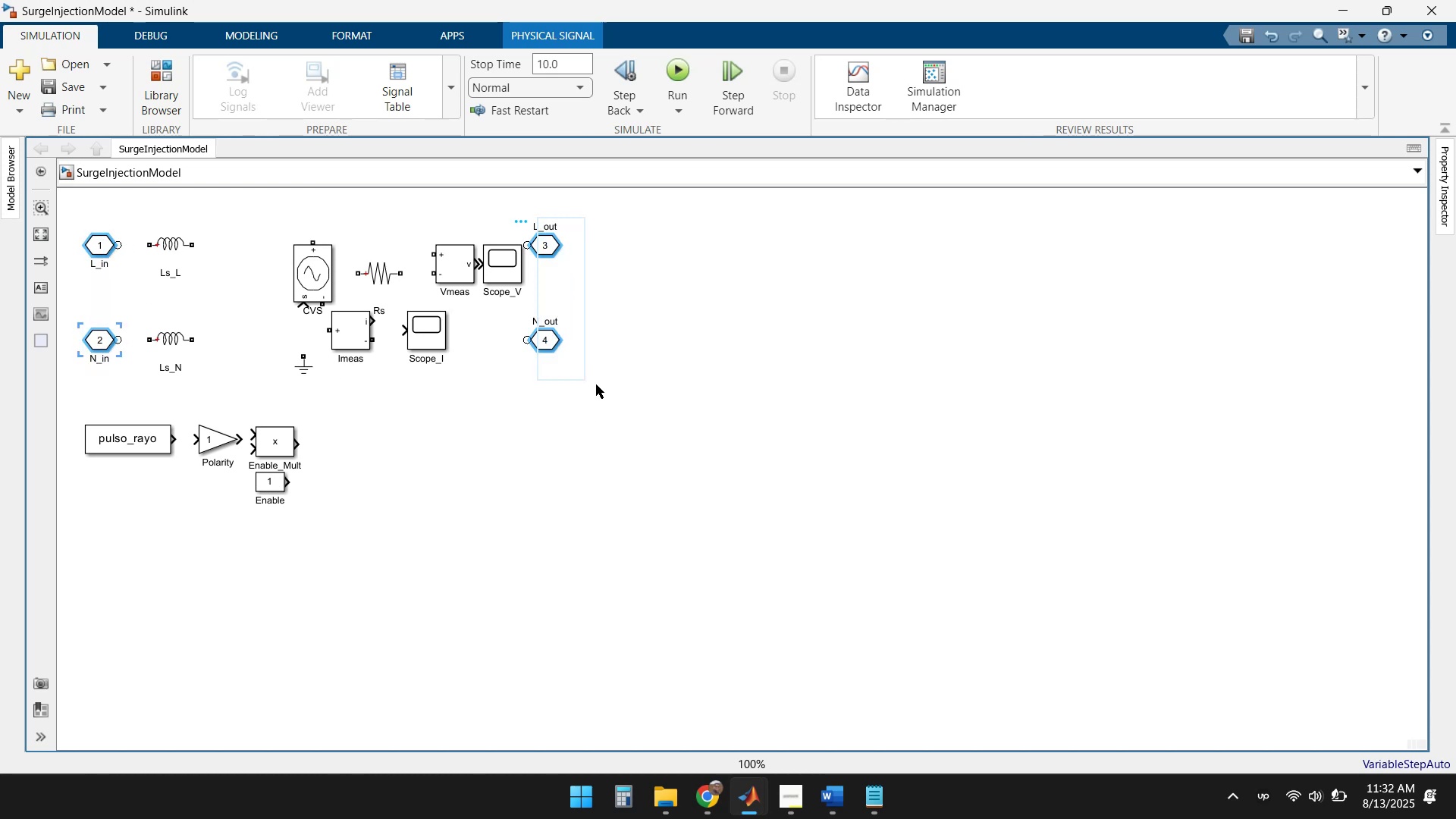 
key(Control+X)
 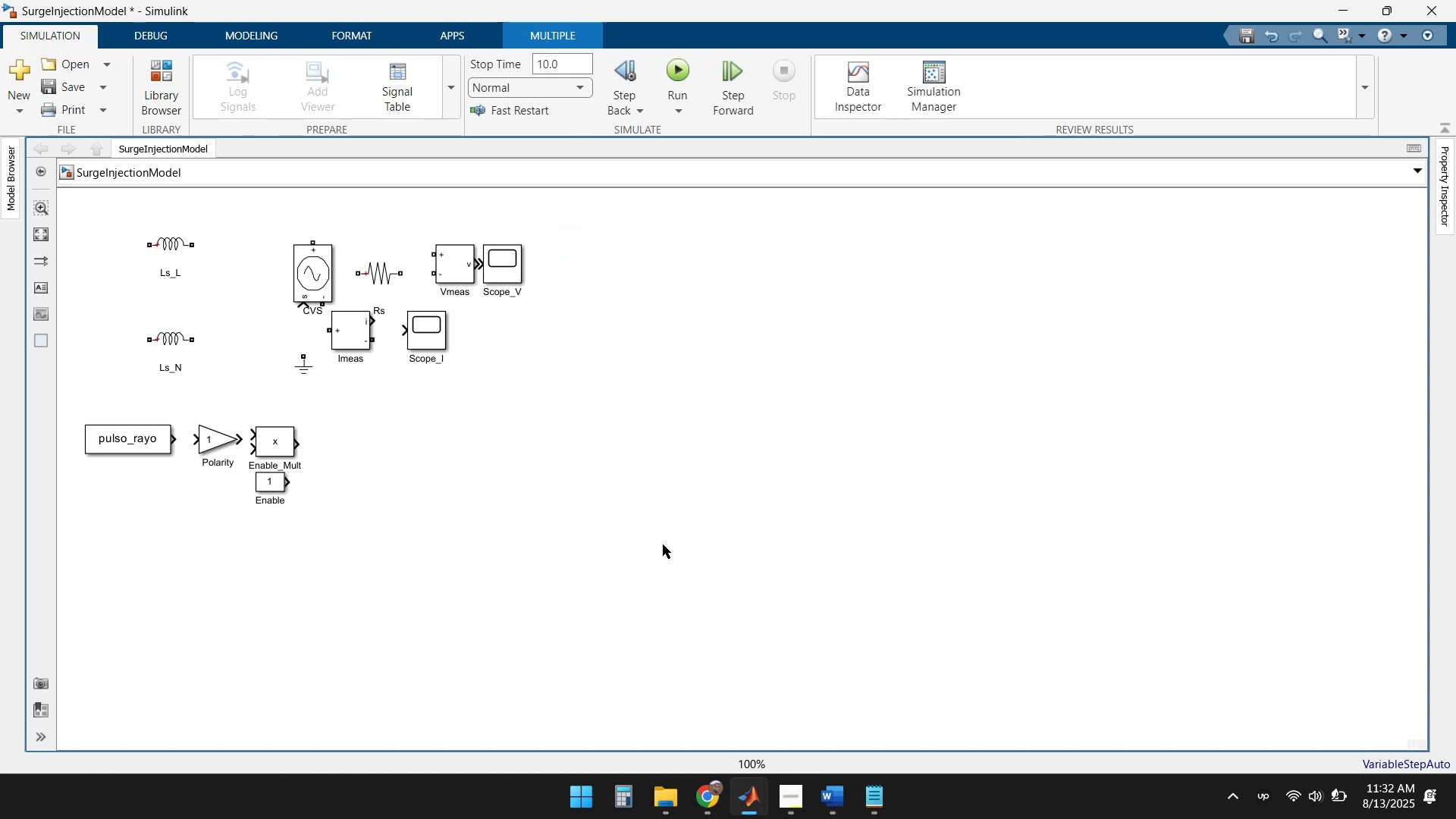 
key(Control+Z)
 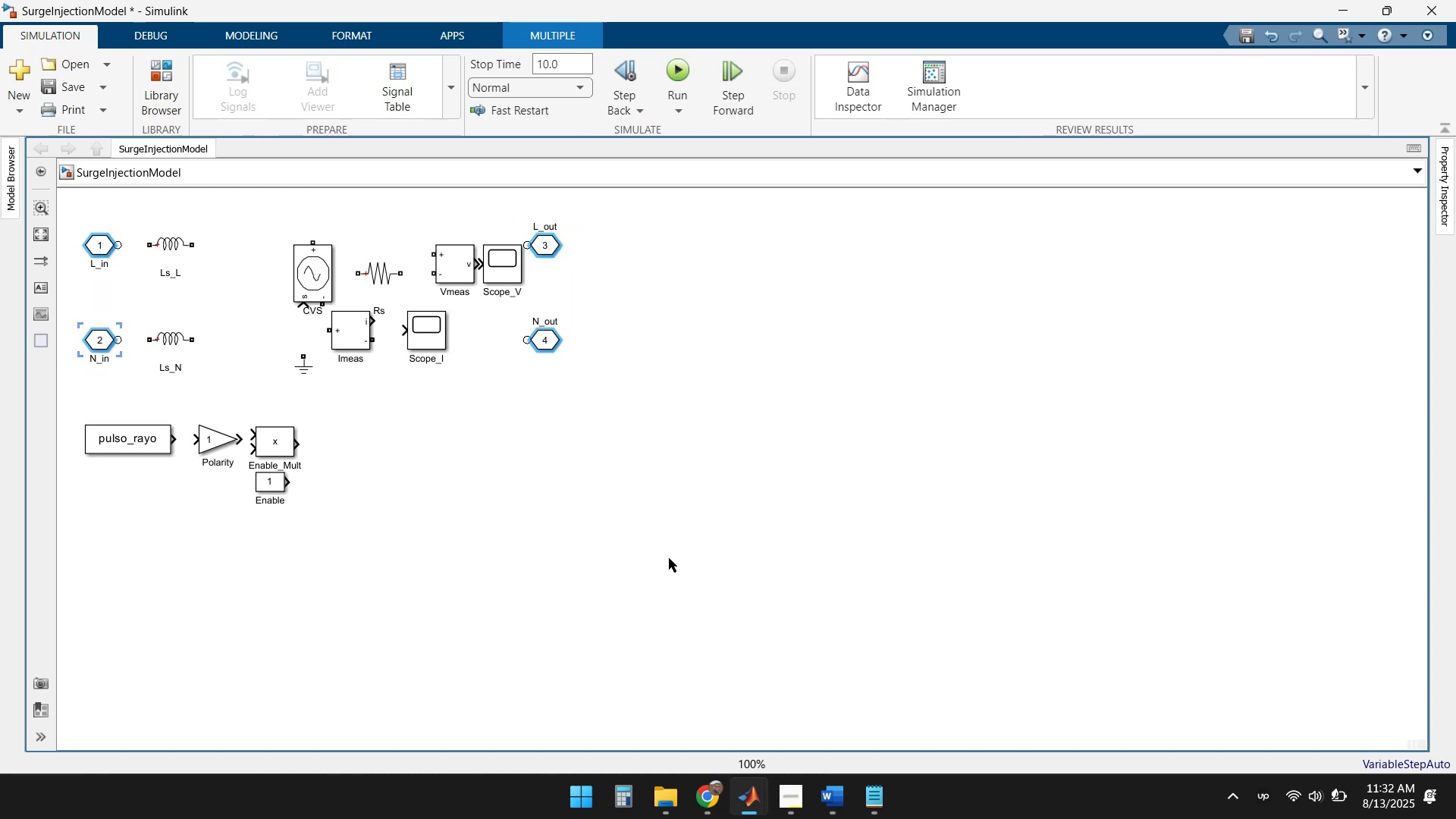 
key(Control+C)
 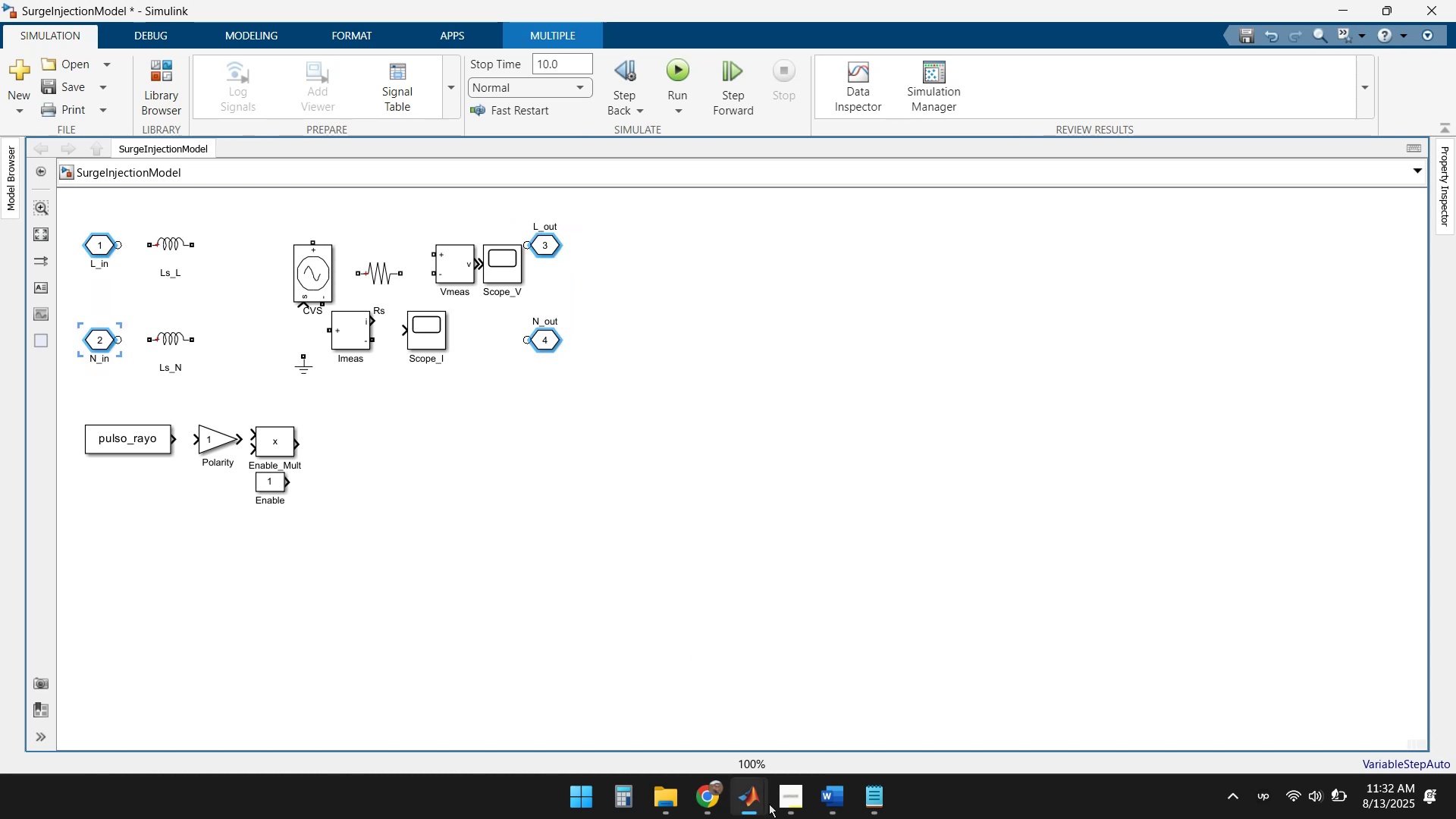 
left_click([761, 807])
 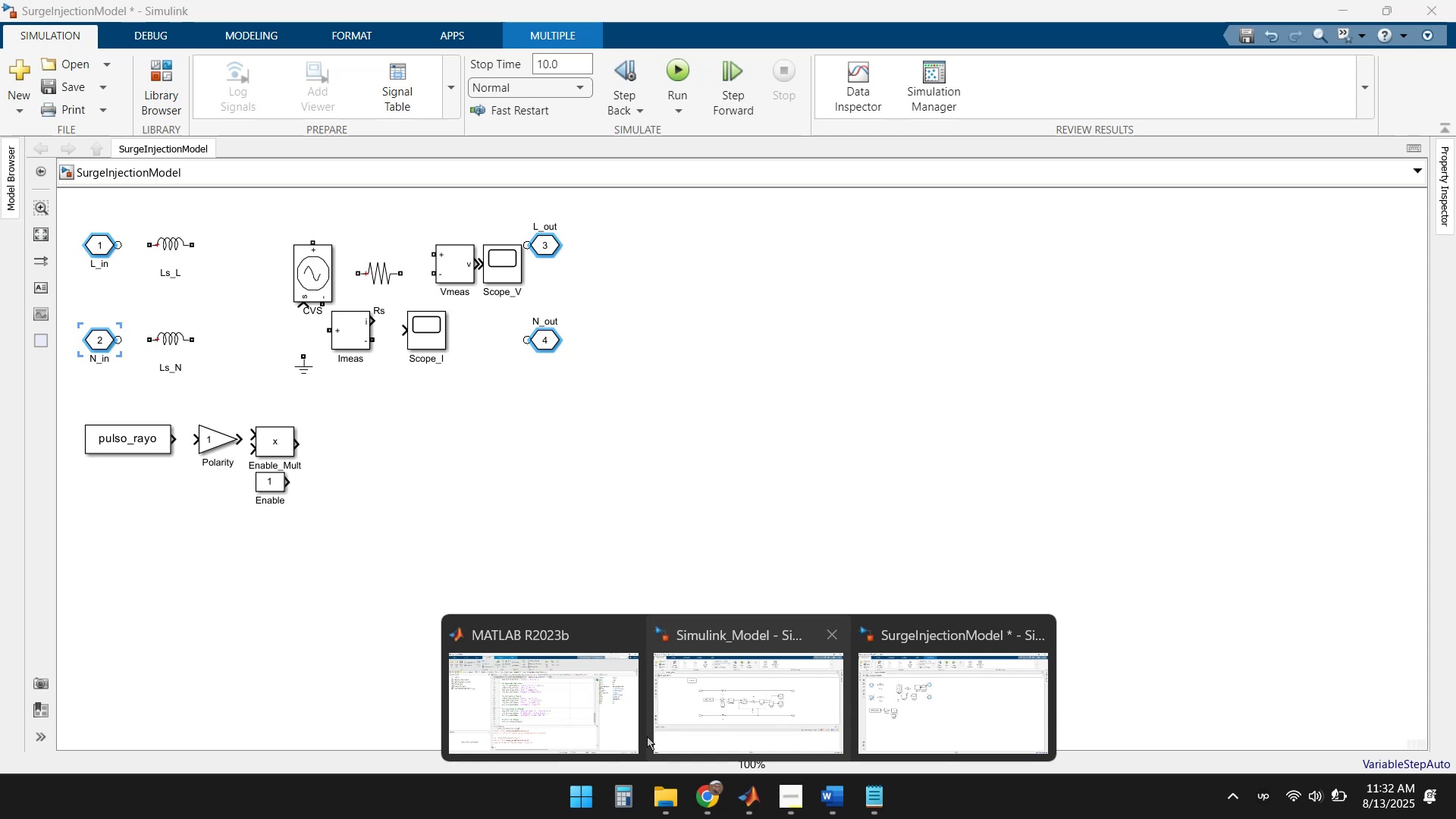 
left_click([721, 697])
 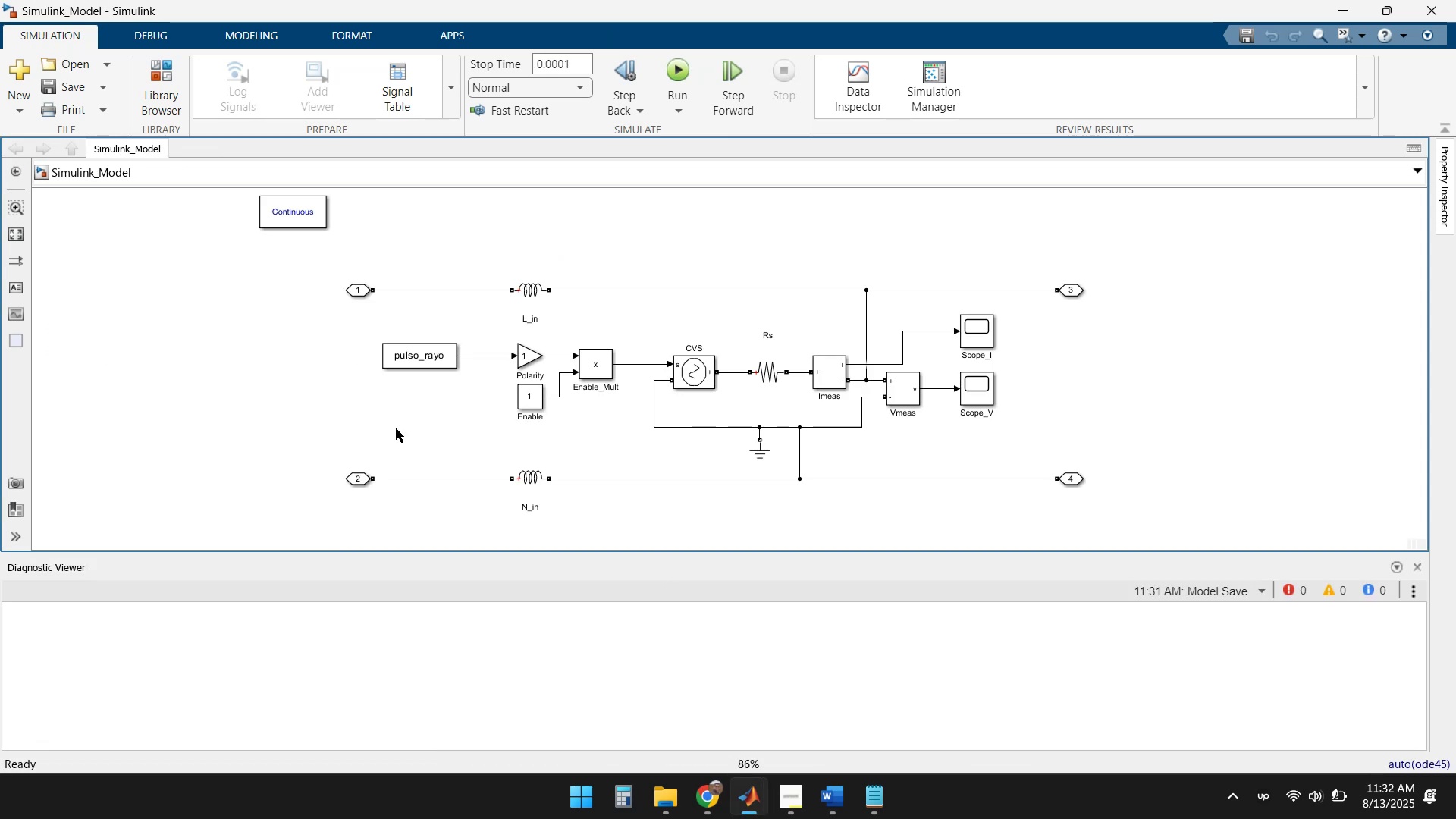 
left_click([233, 396])
 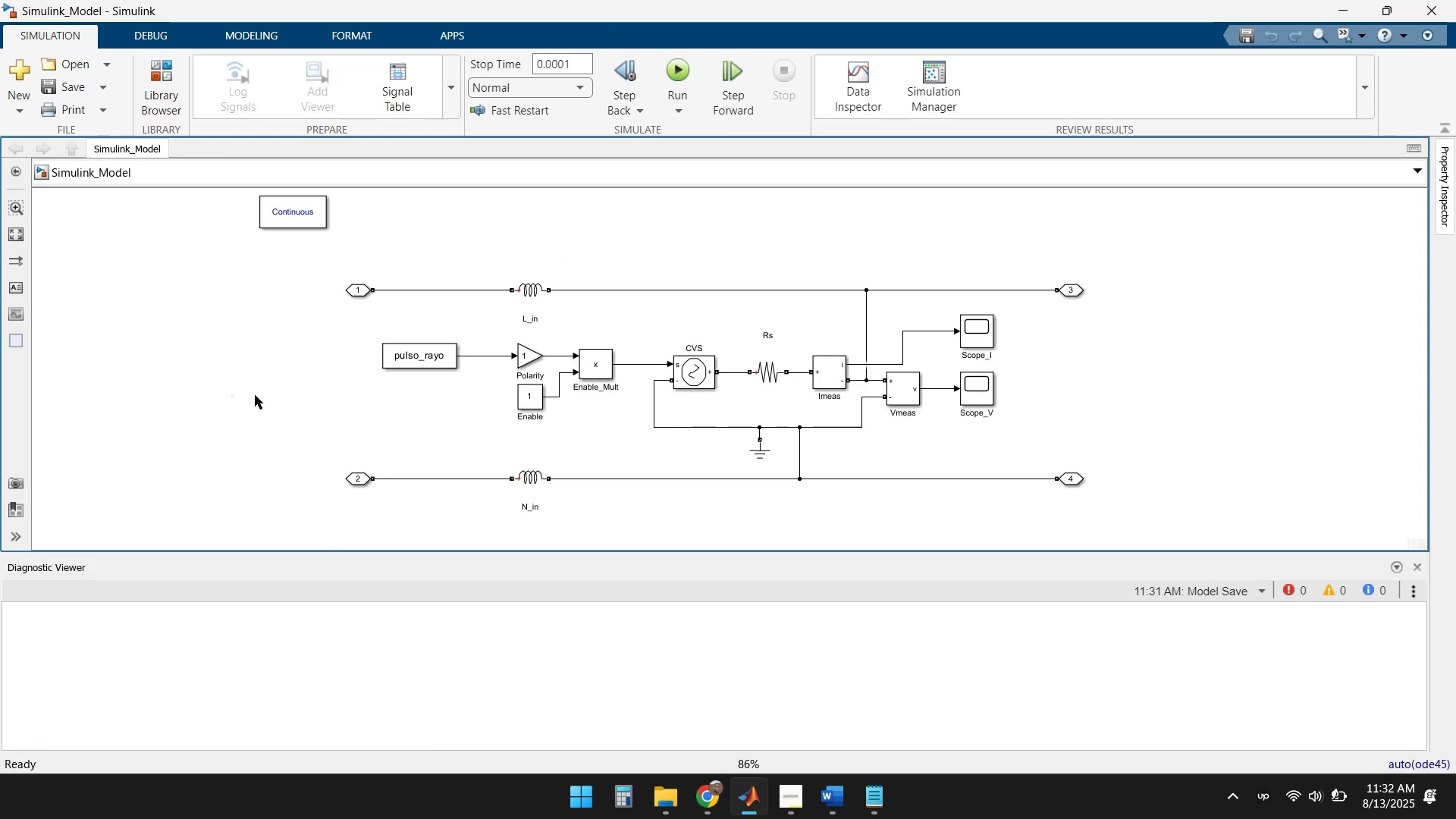 
hold_key(key=ControlLeft, duration=0.53)
 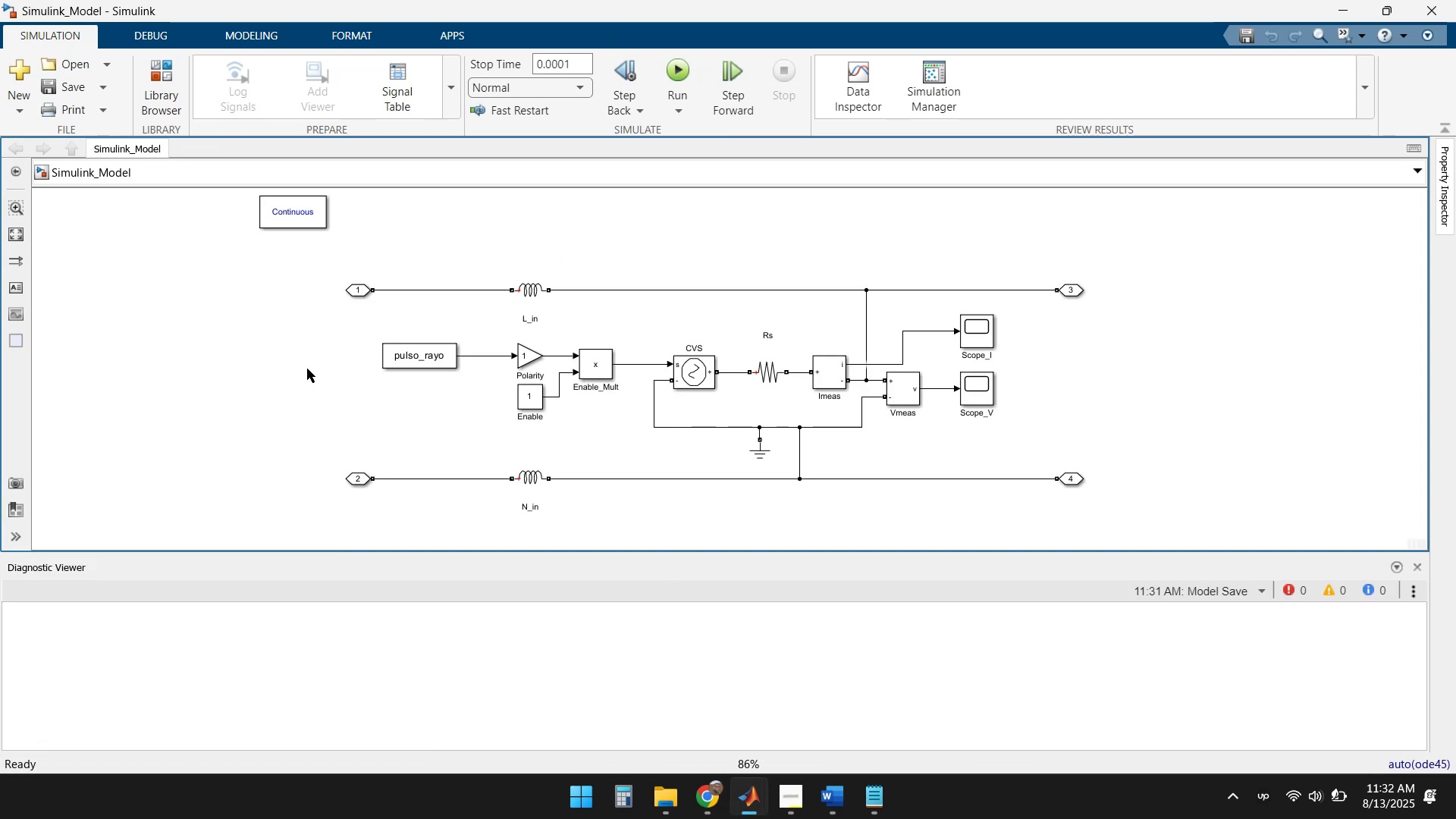 
key(Control+V)
 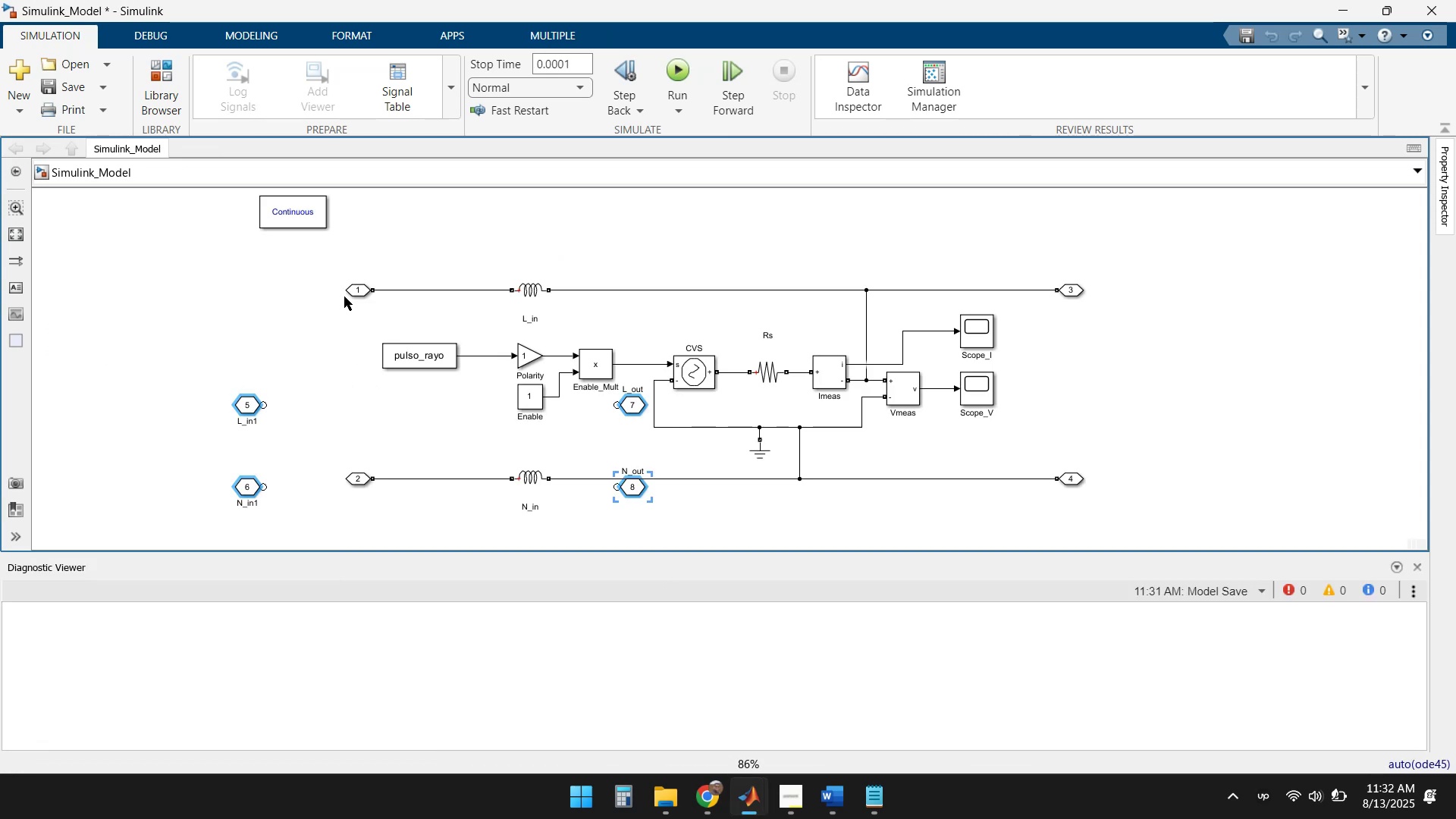 
double_click([354, 295])
 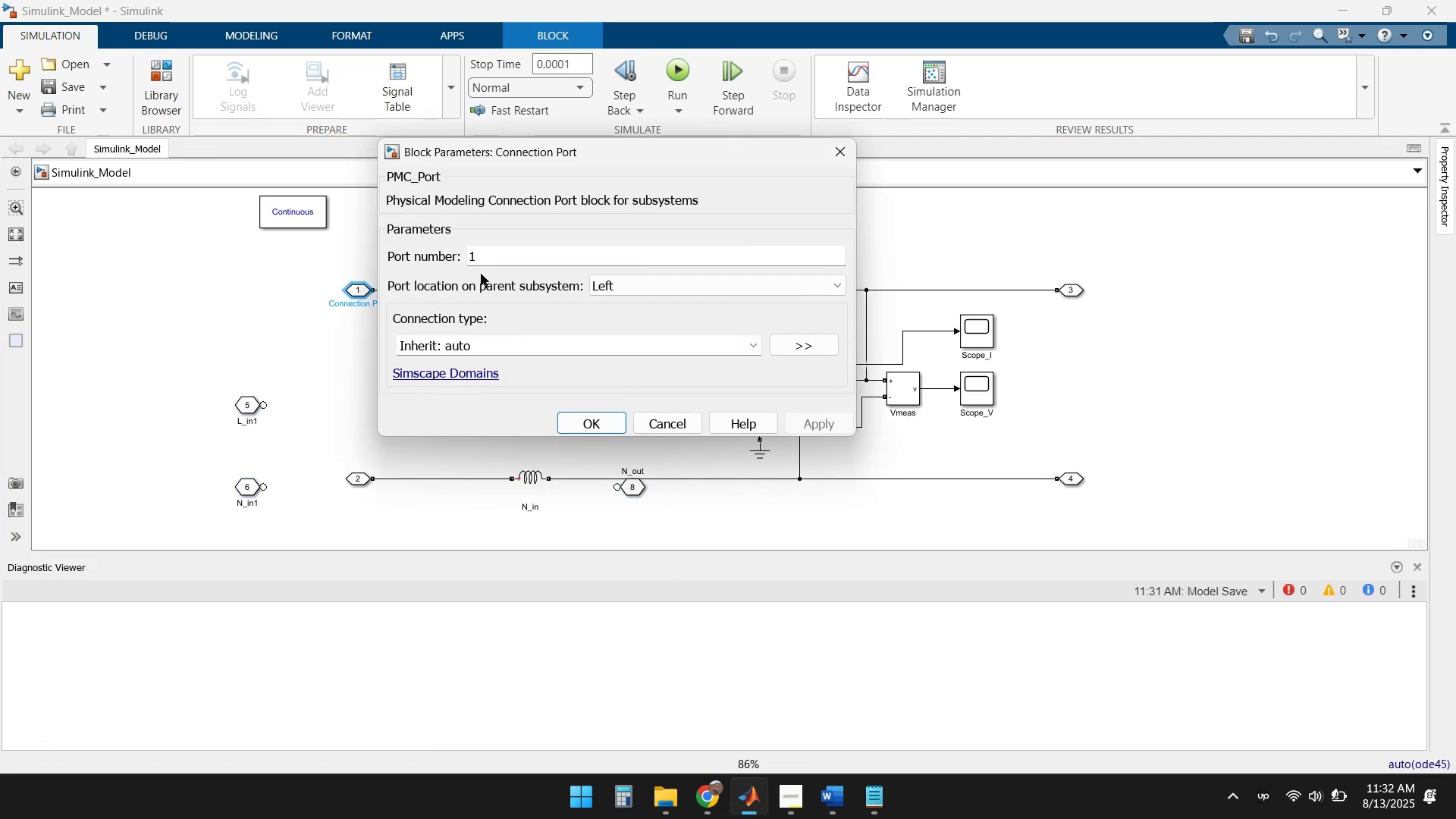 
scroll: coordinate [523, 347], scroll_direction: down, amount: 2.0
 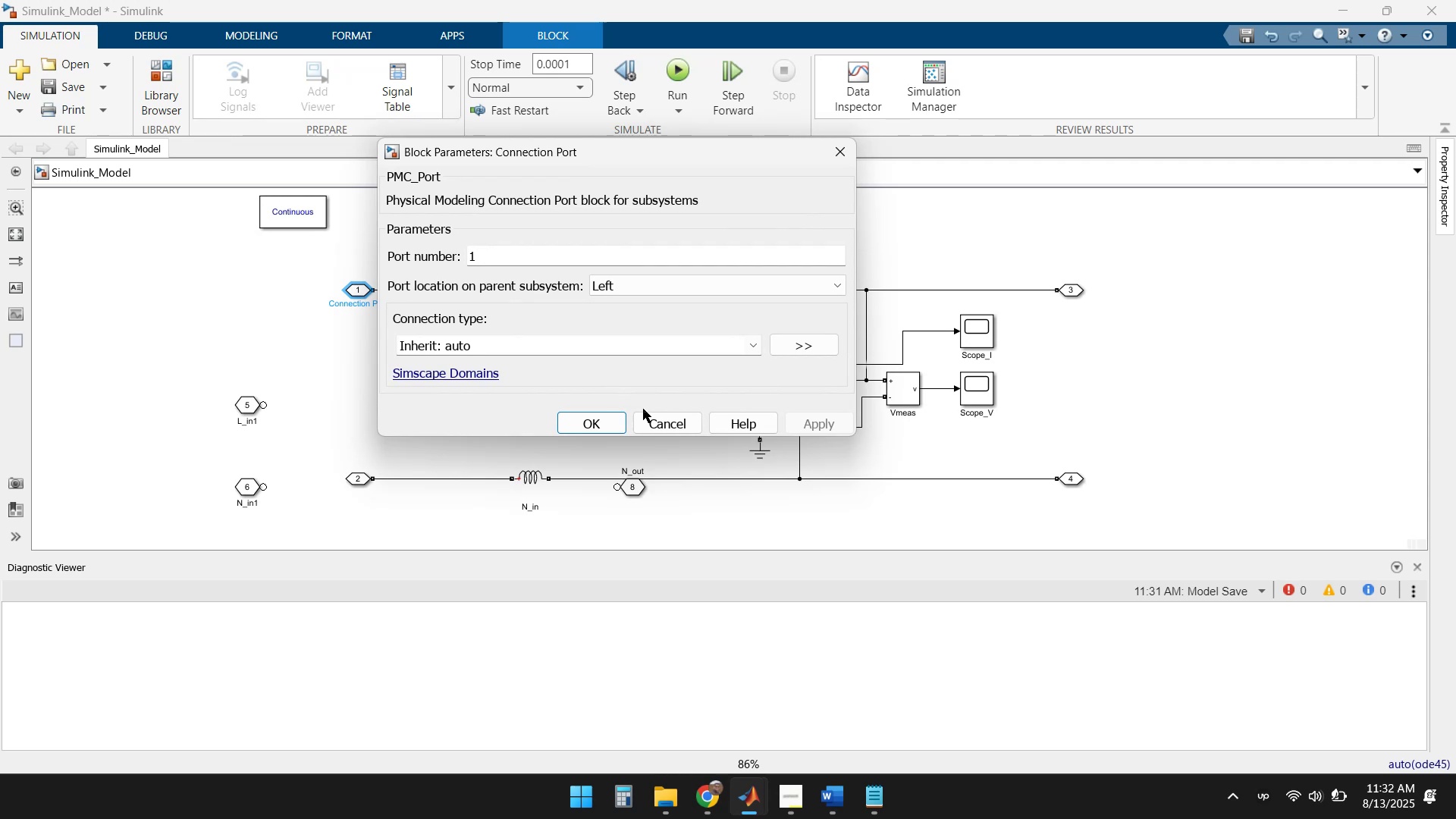 
left_click([664, 425])
 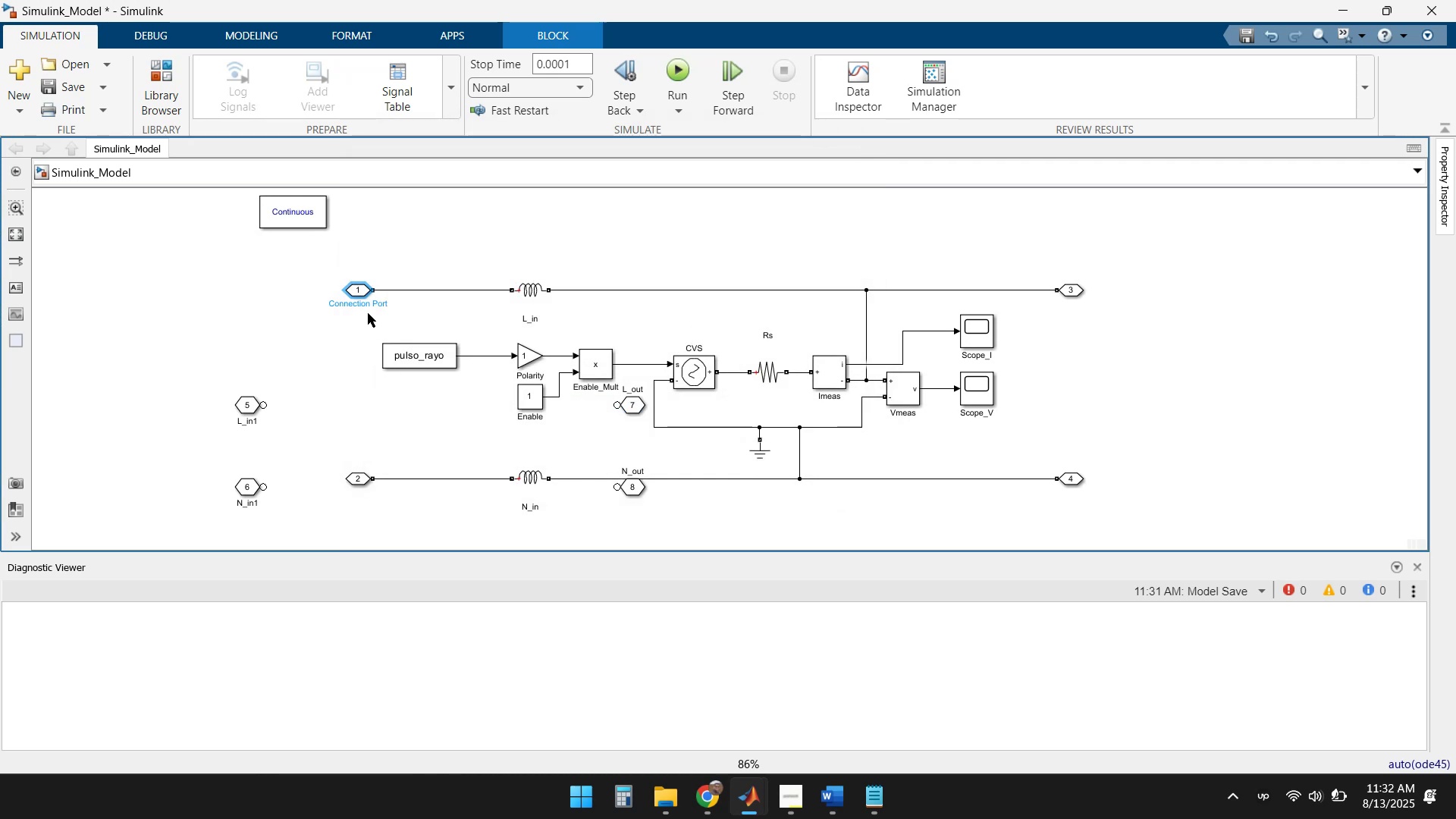 
left_click([368, 302])
 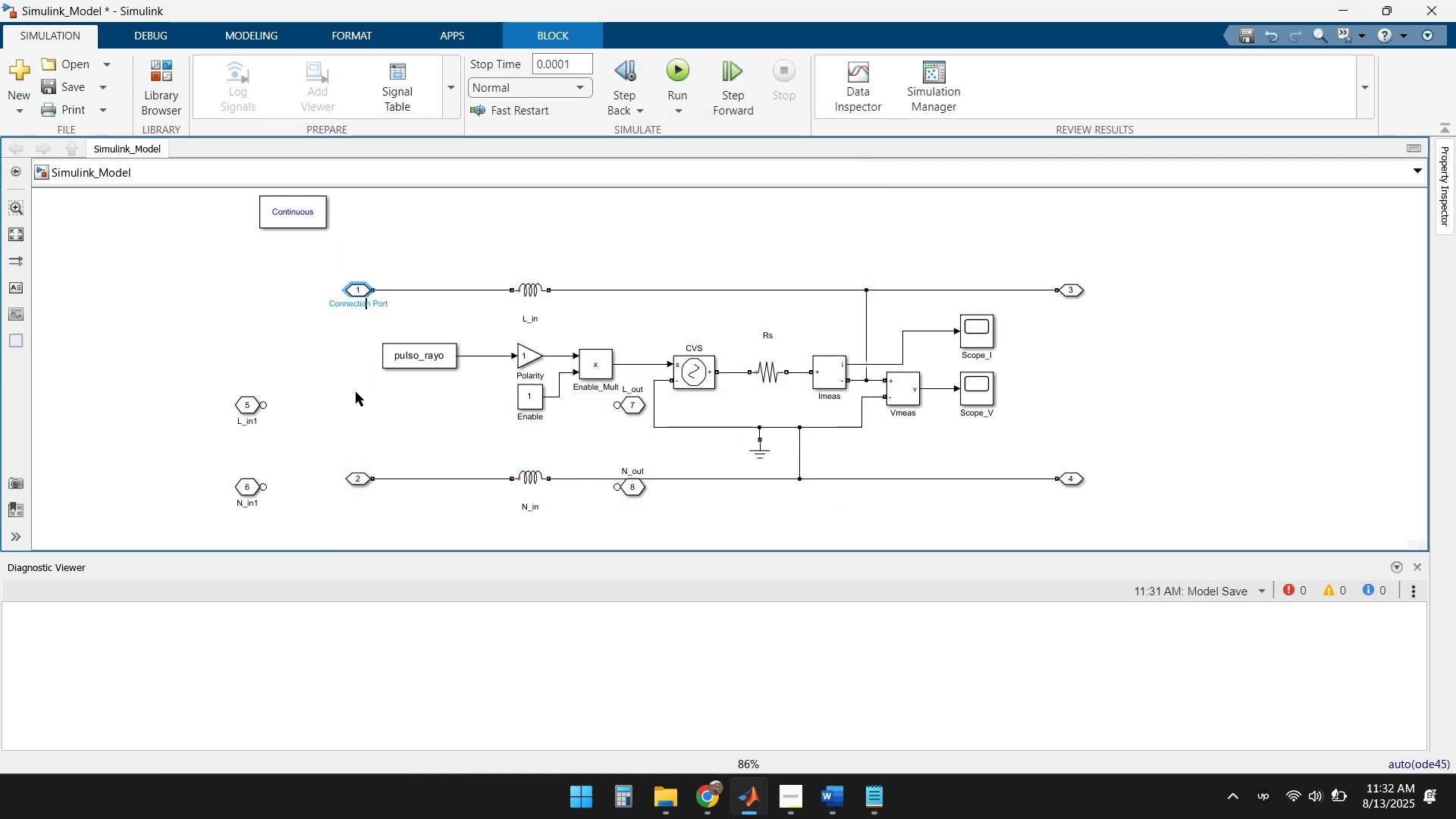 
key(Control+Z)
 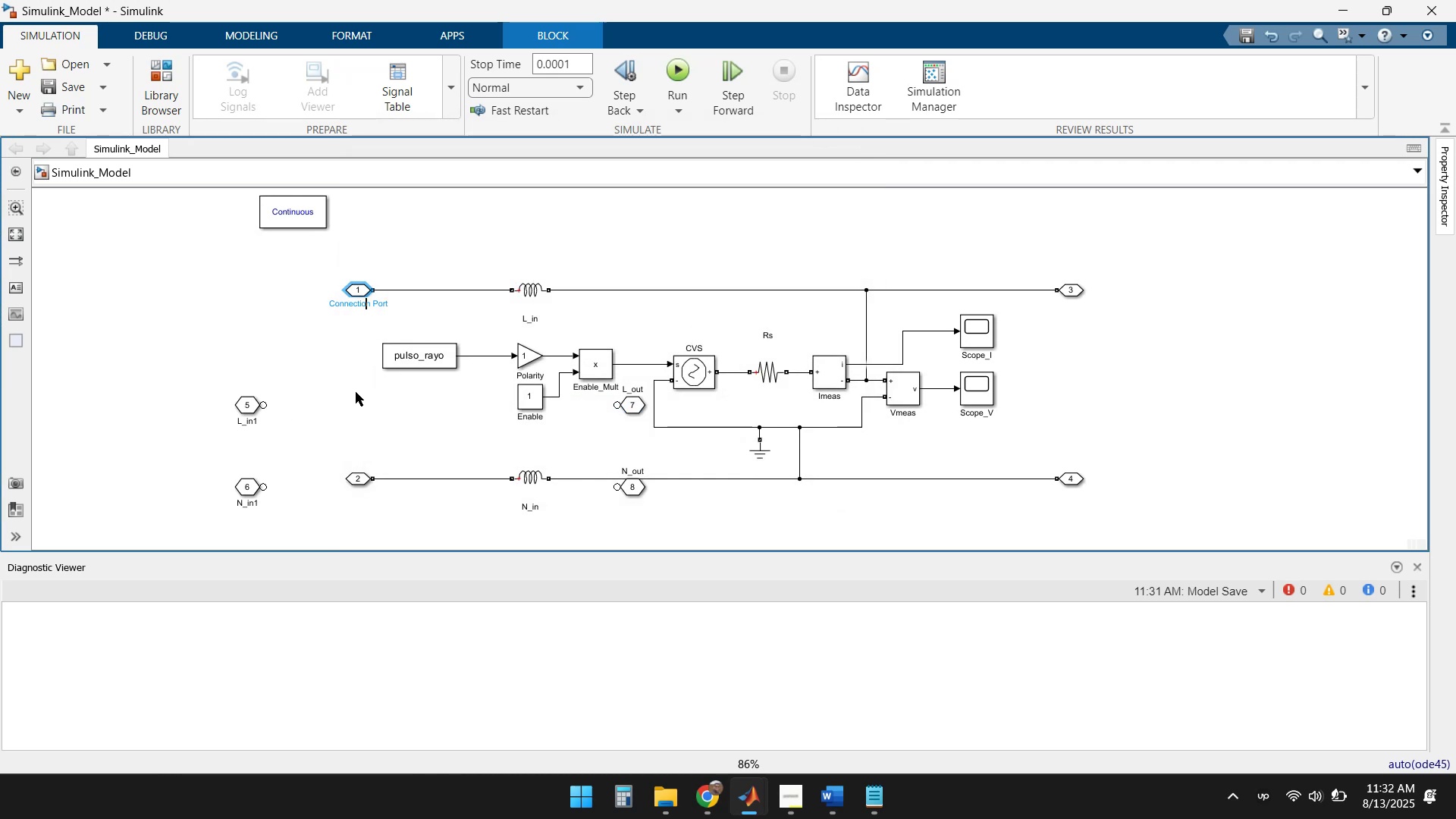 
left_click([348, 392])
 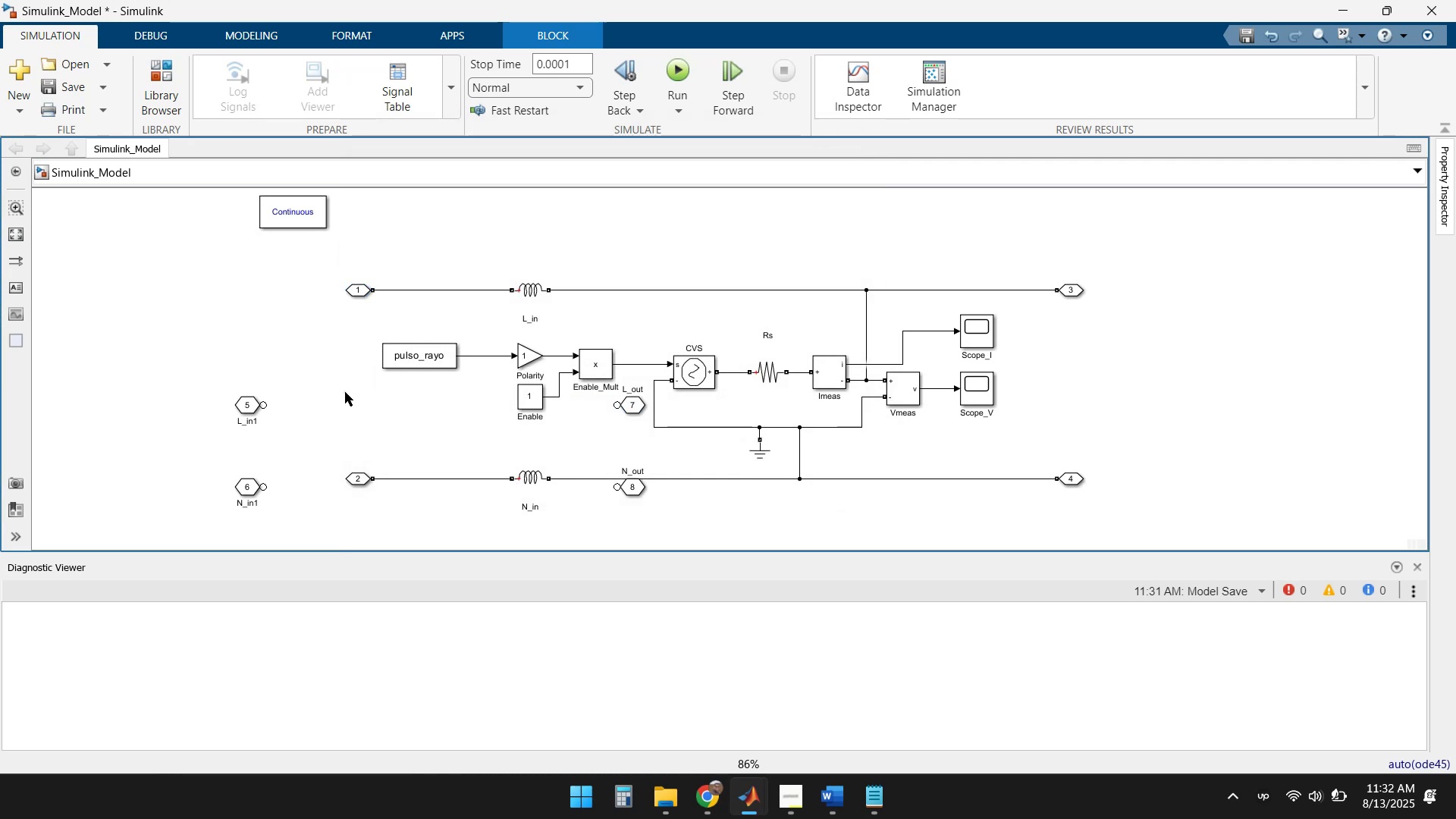 
key(Control+Z)
 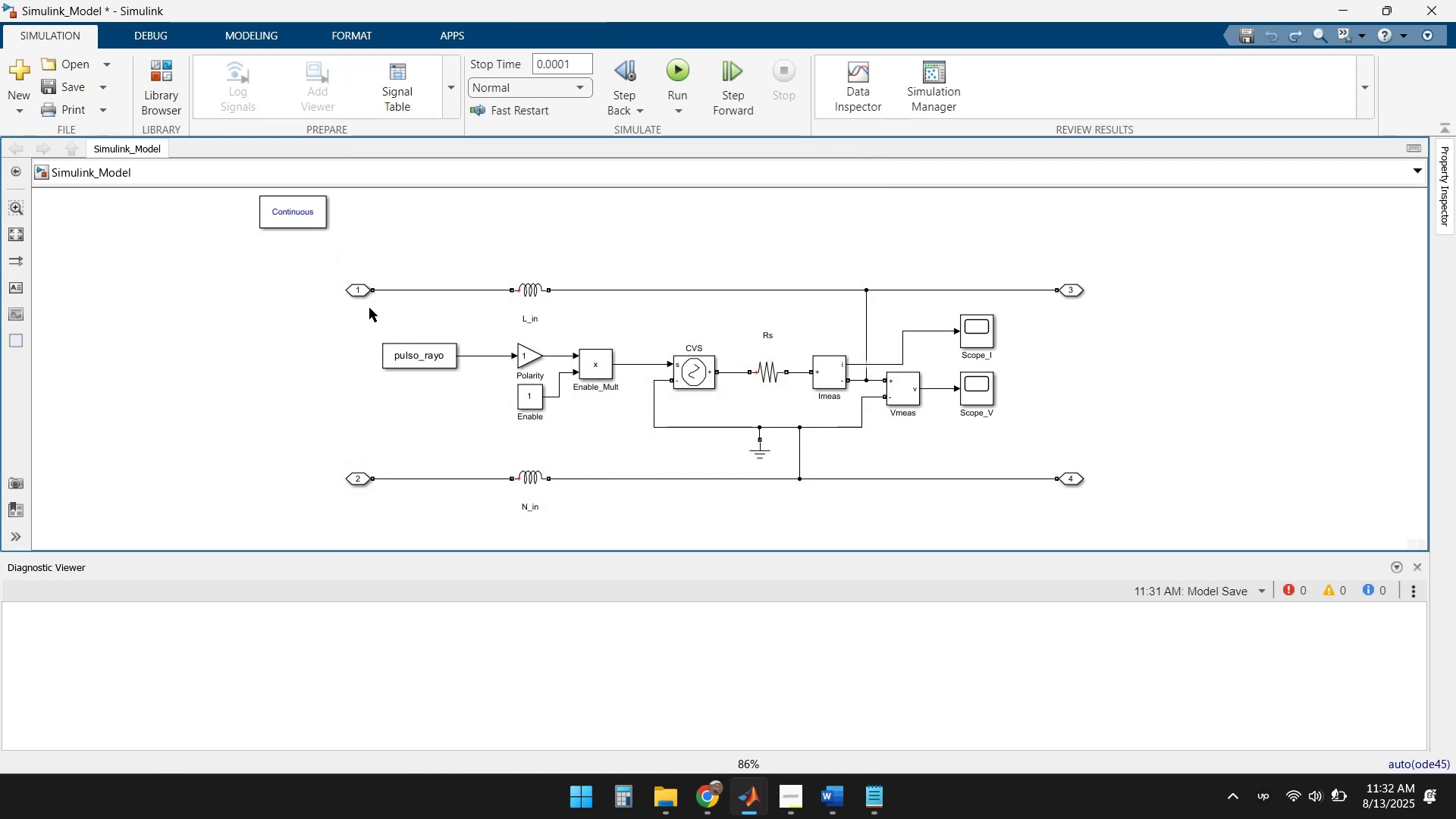 
left_click([358, 292])
 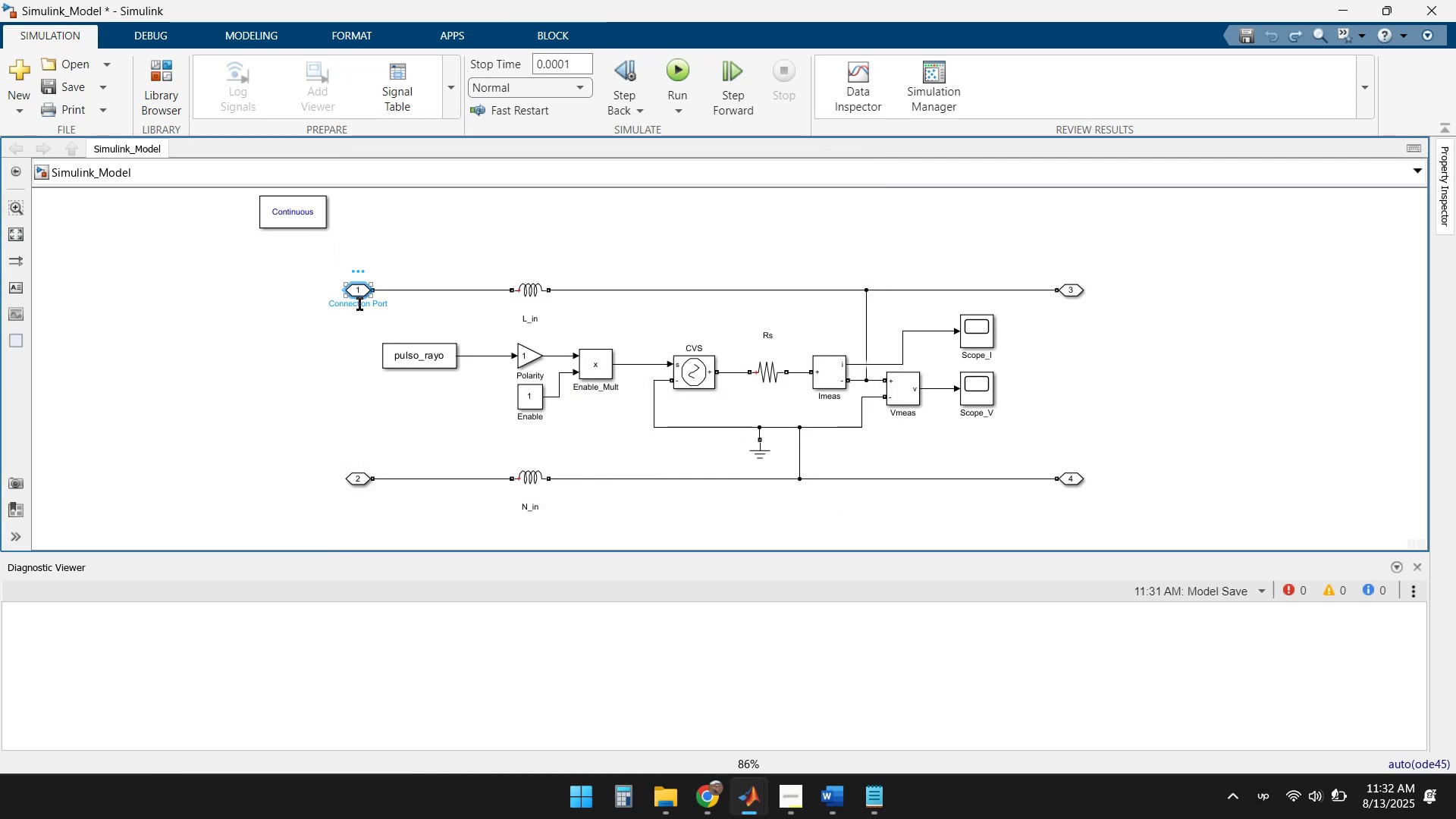 
left_click([359, 305])
 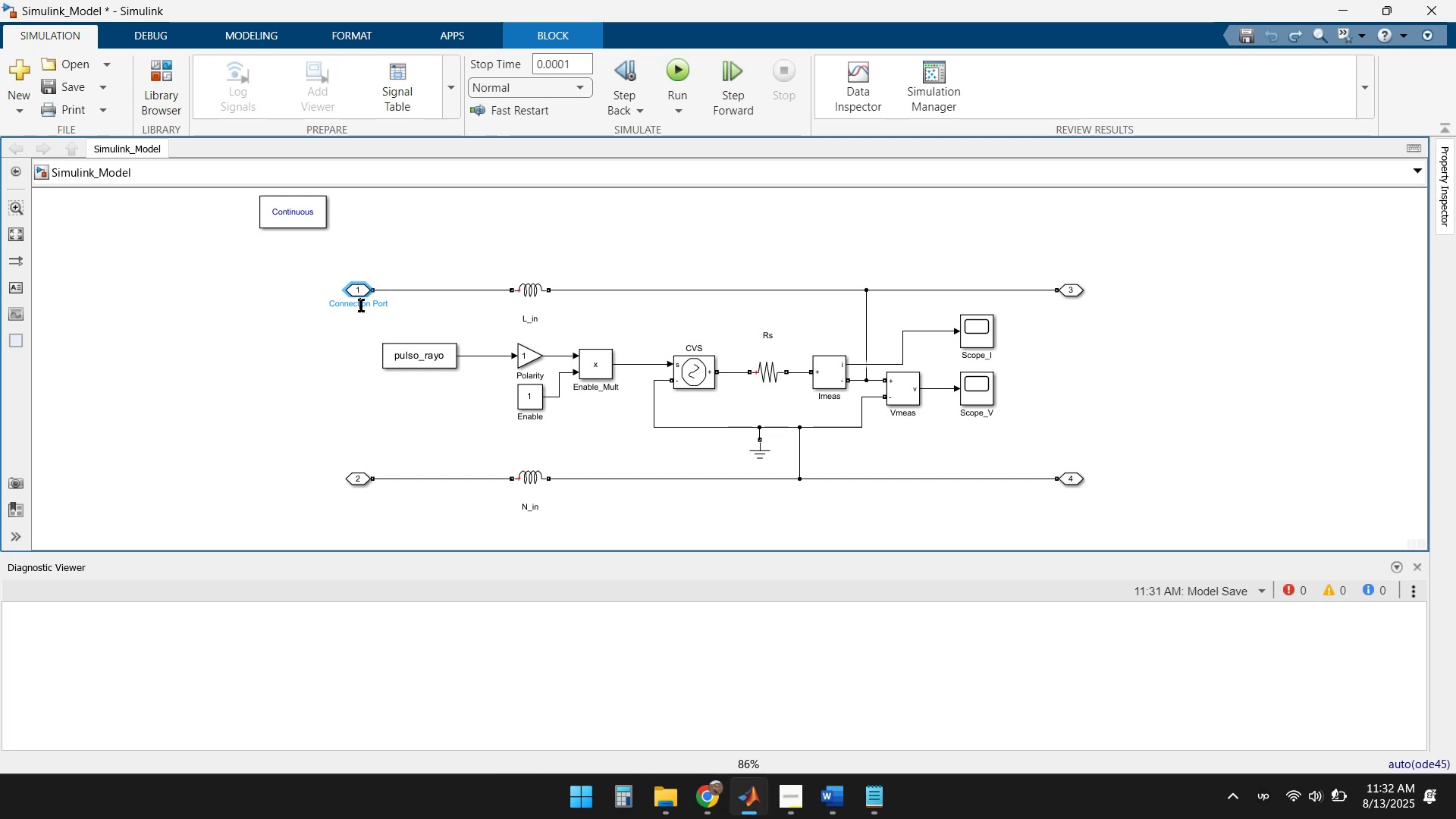 
type(L_in[Delete][Delete][Delete][Delete][Delete][Delete][Delete][Delete][Home][Delete][Delete][Delete][Delete][Delete][Delete][Delete])
 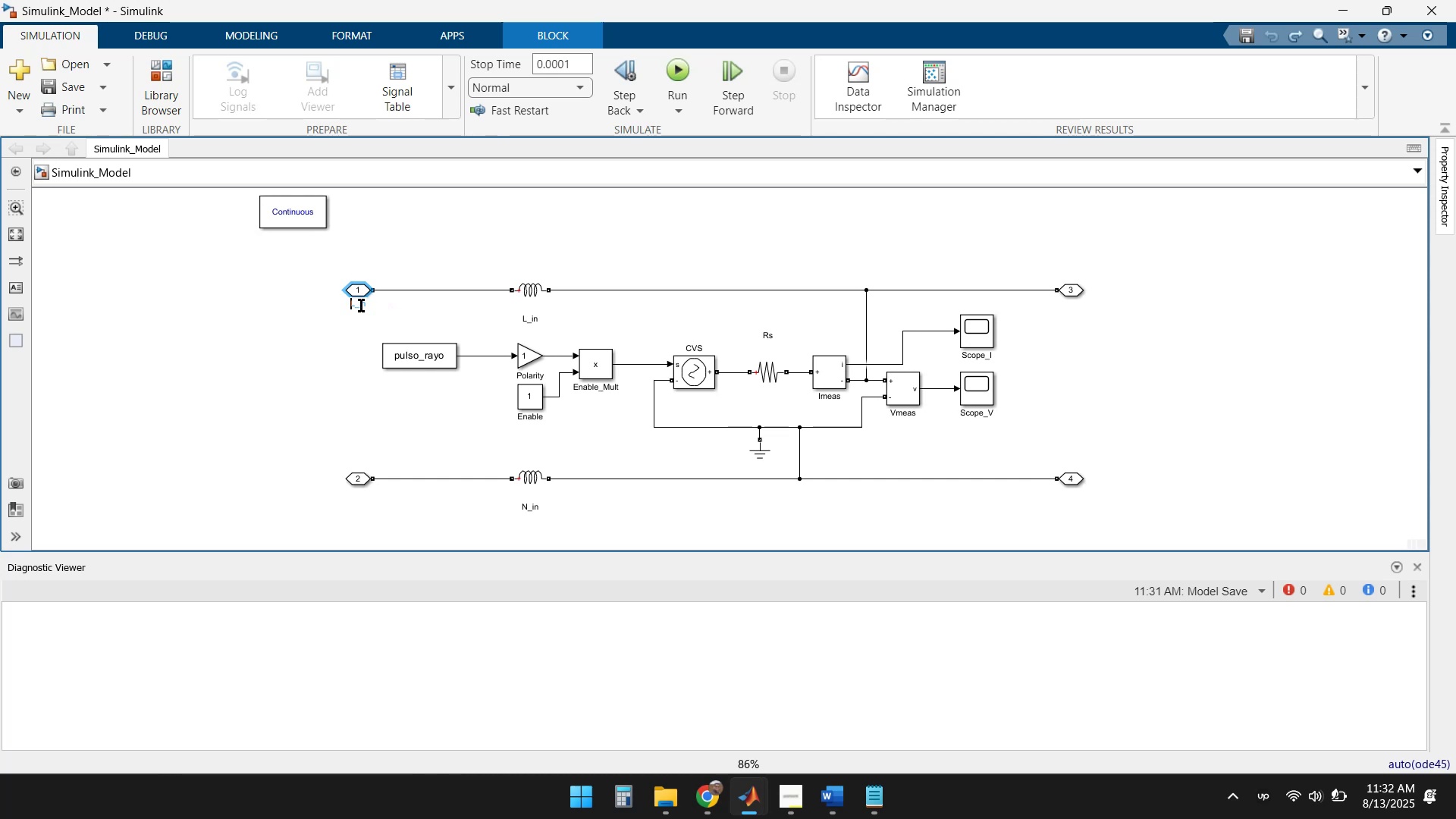 
key(Enter)
 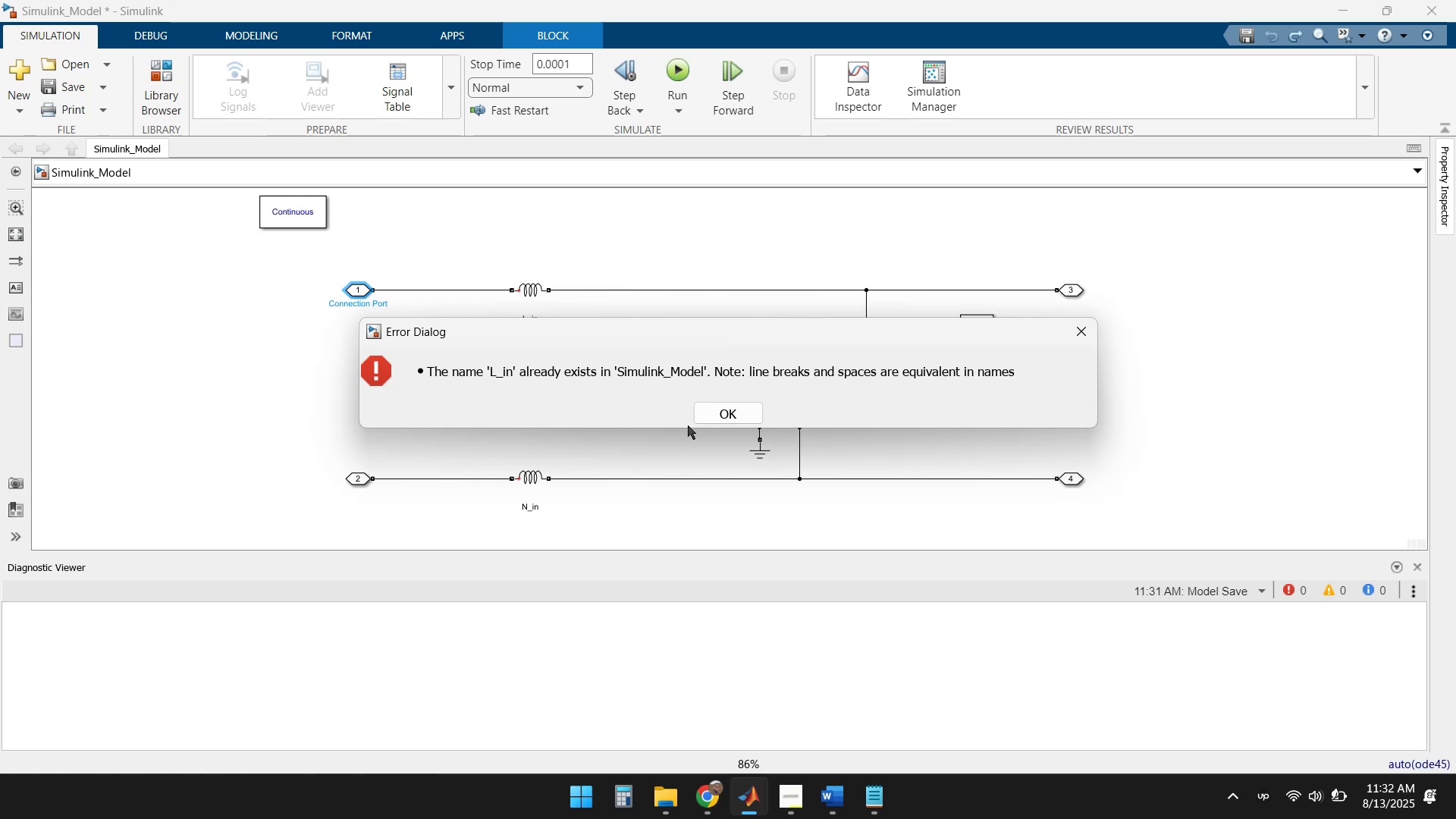 
left_click([726, 411])
 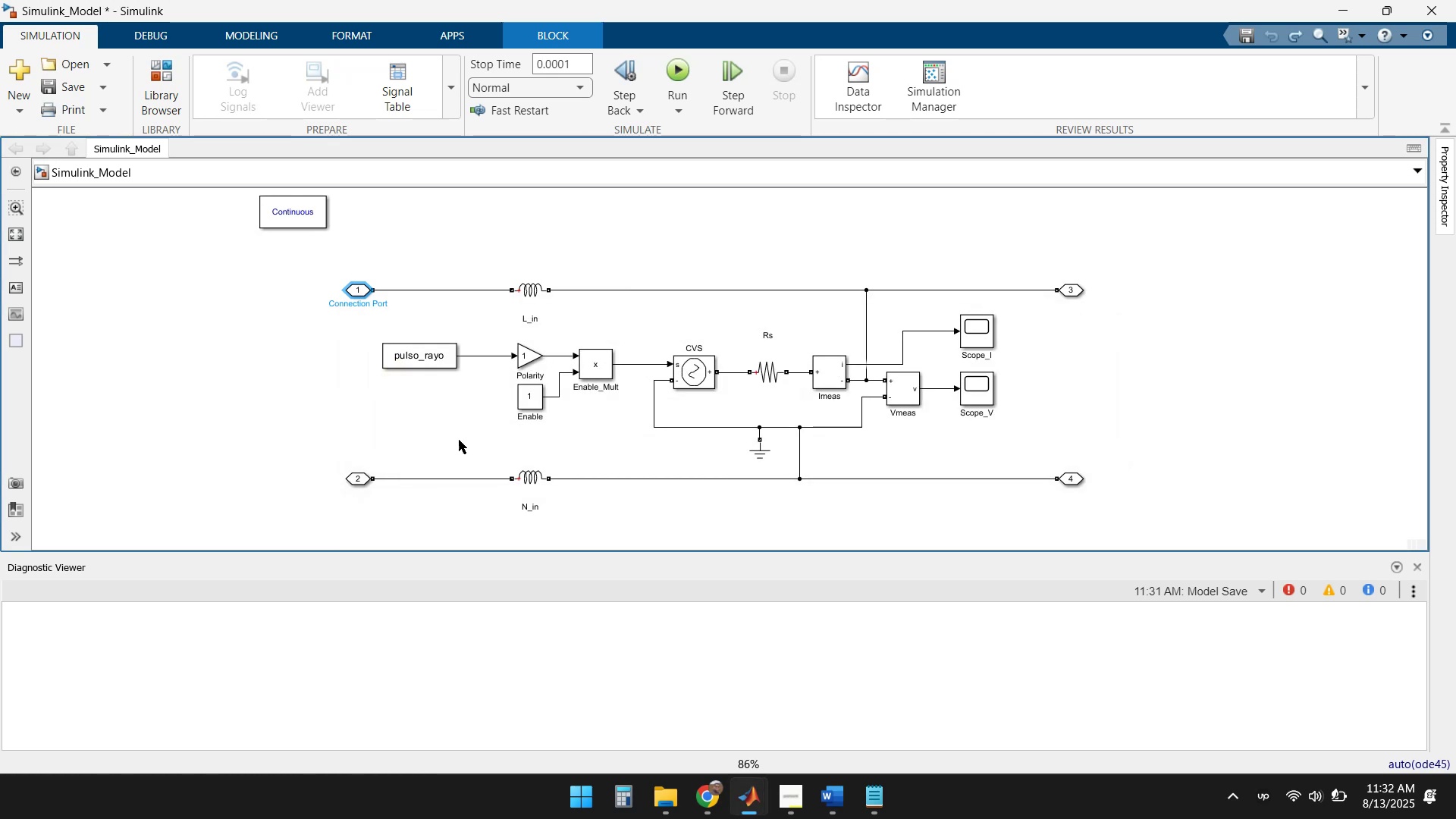 
left_click([350, 405])
 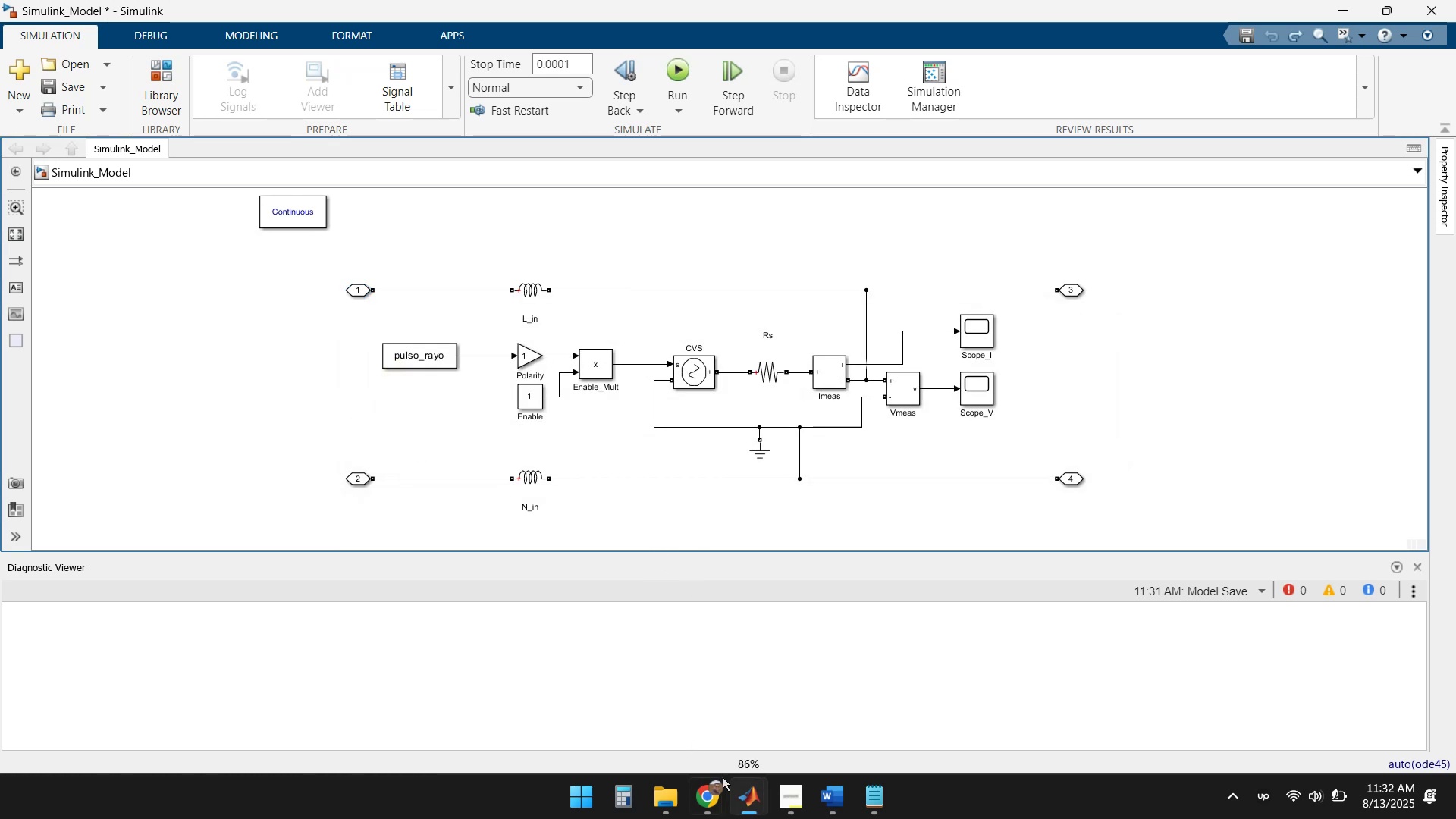 
mouse_move([772, 783])
 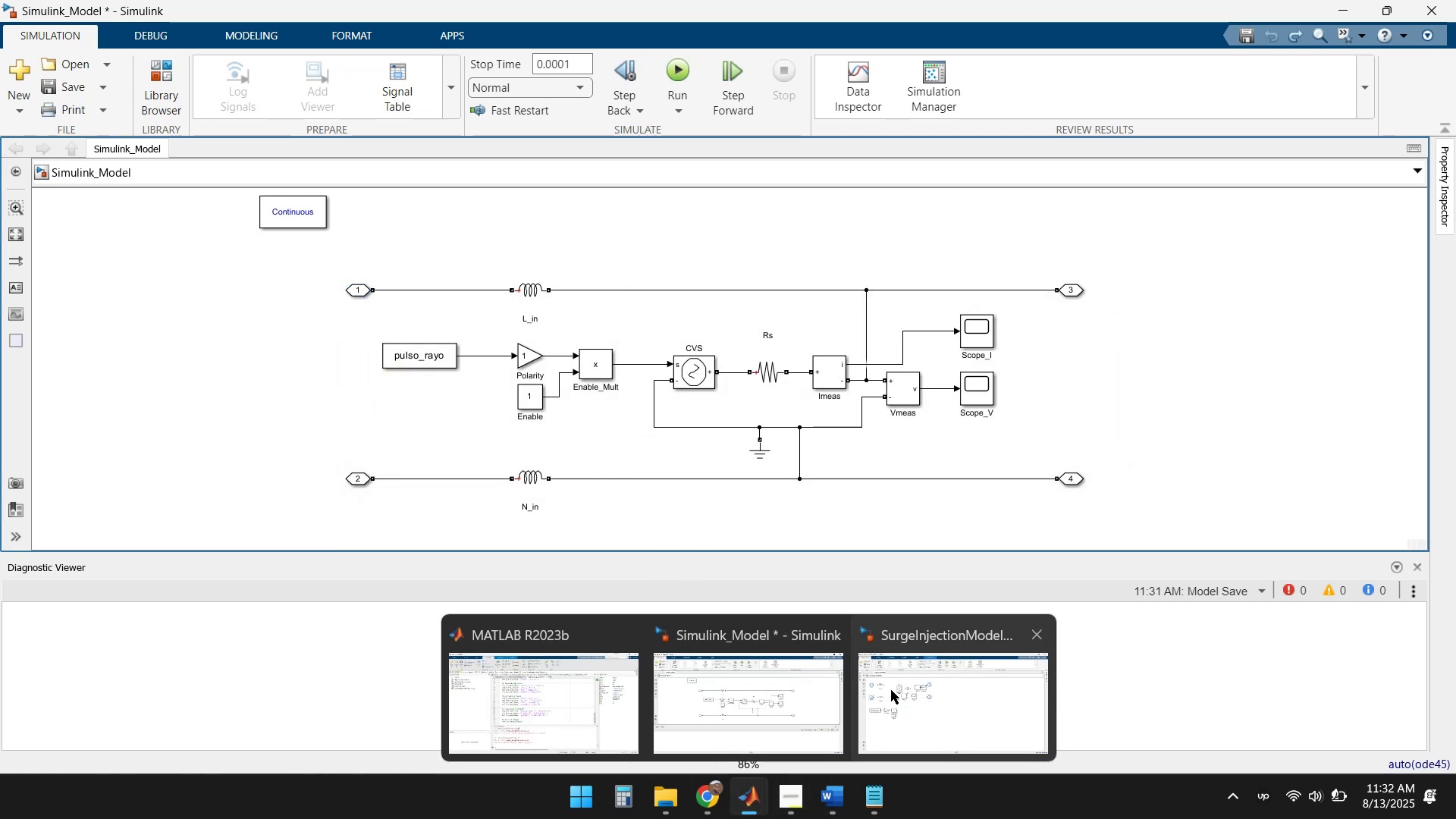 
left_click([898, 685])
 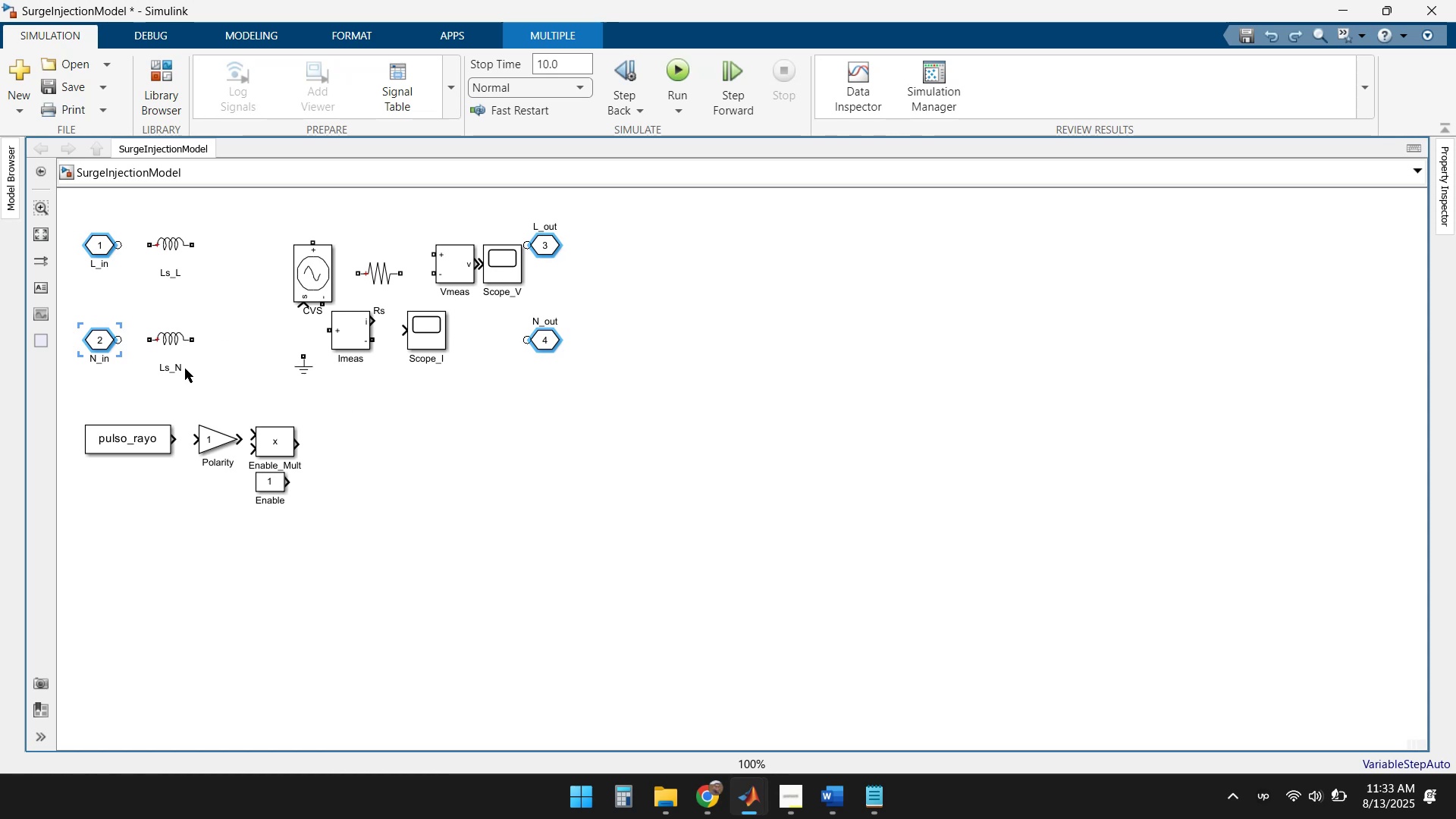 
wait(8.7)
 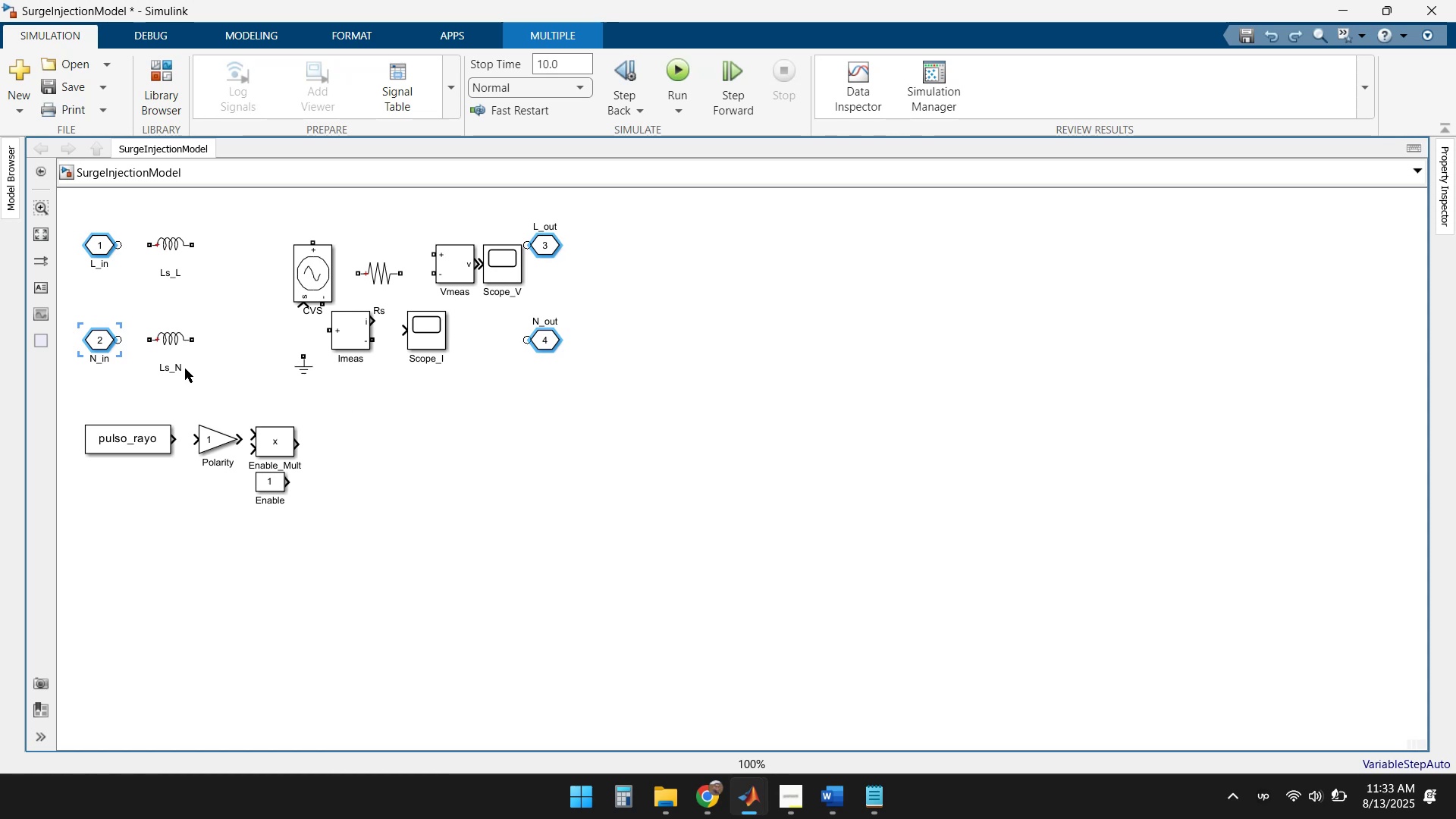 
left_click([1345, 11])
 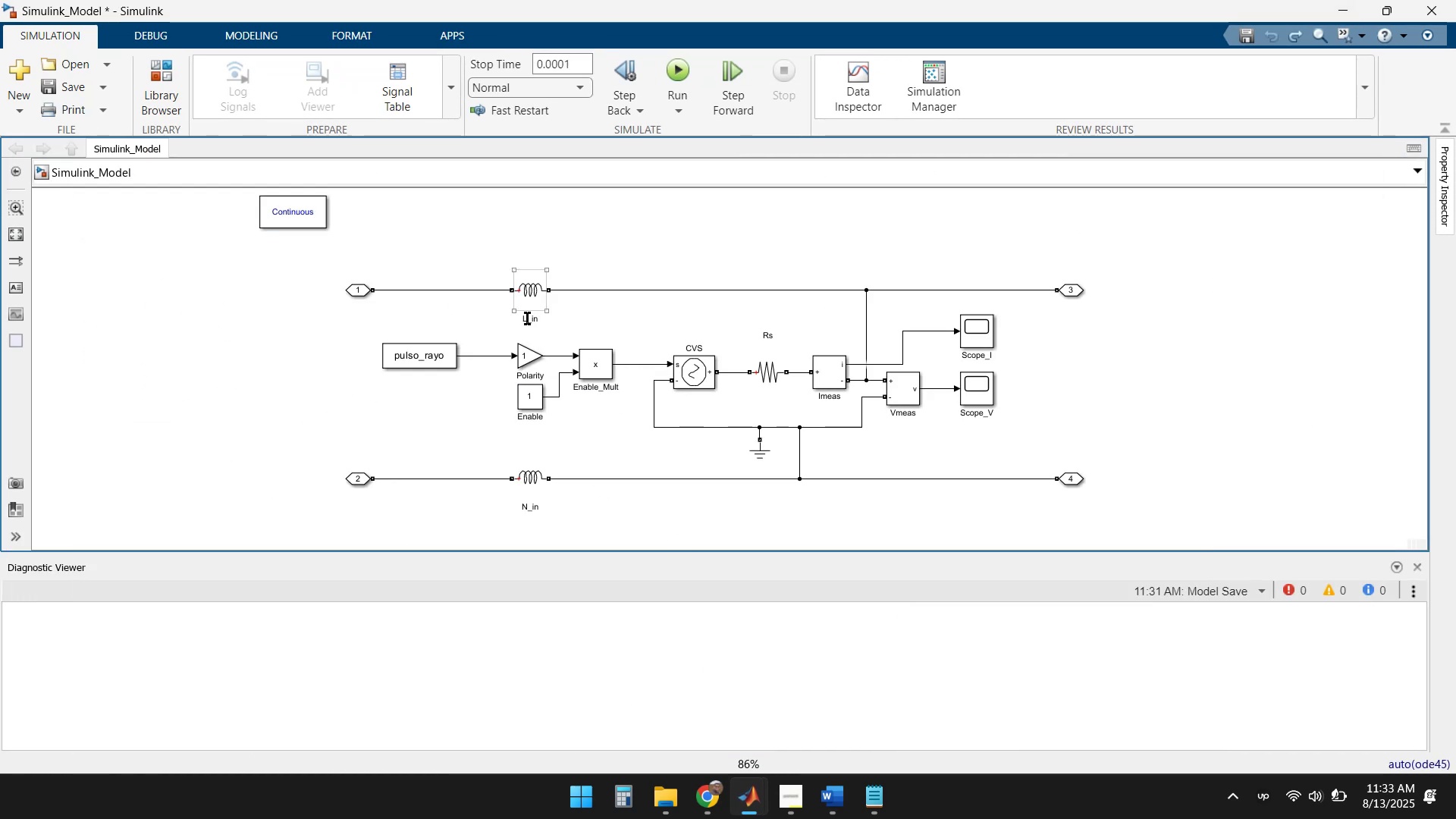 
double_click([527, 318])
 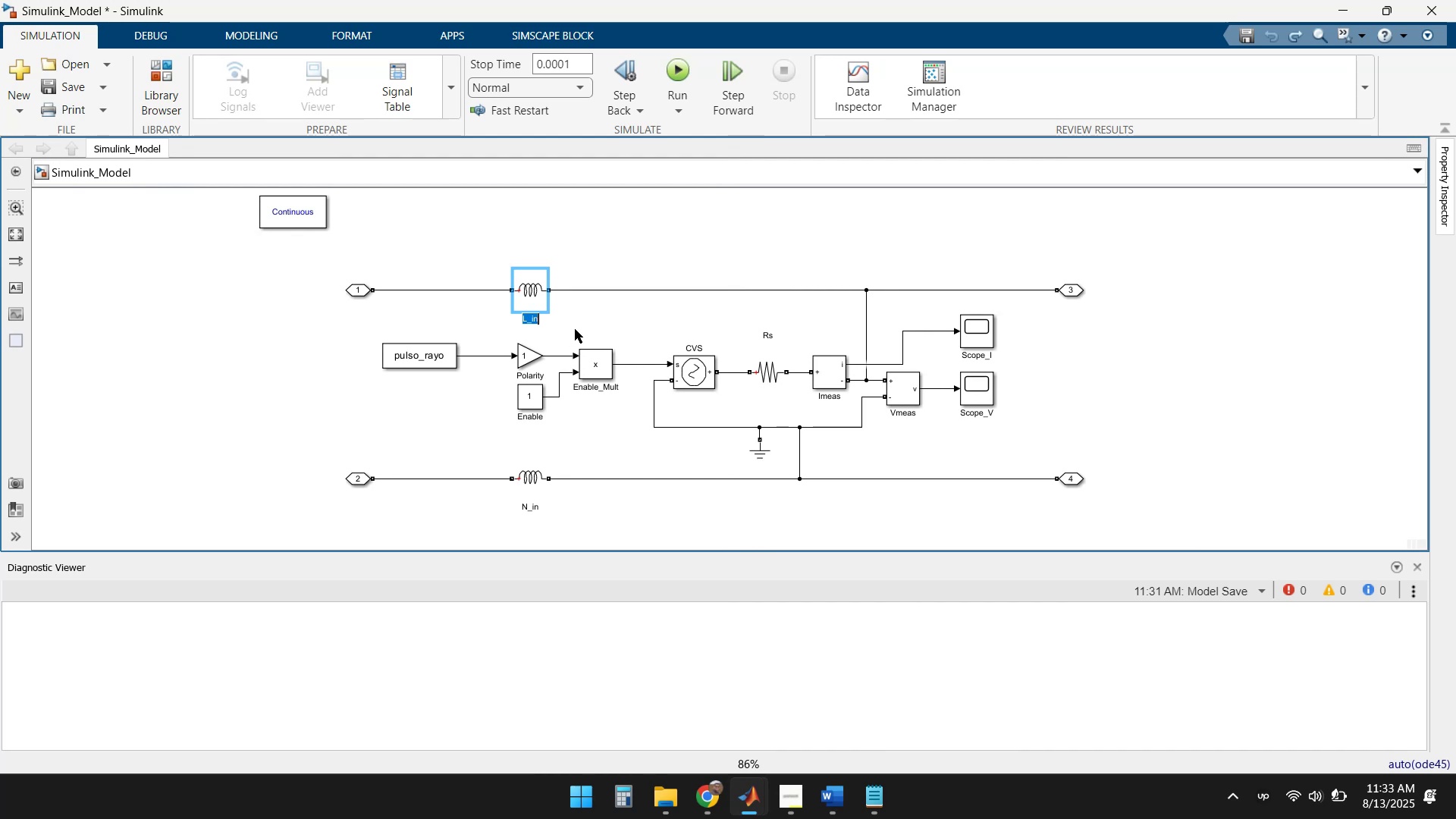 
key(ArrowRight)
 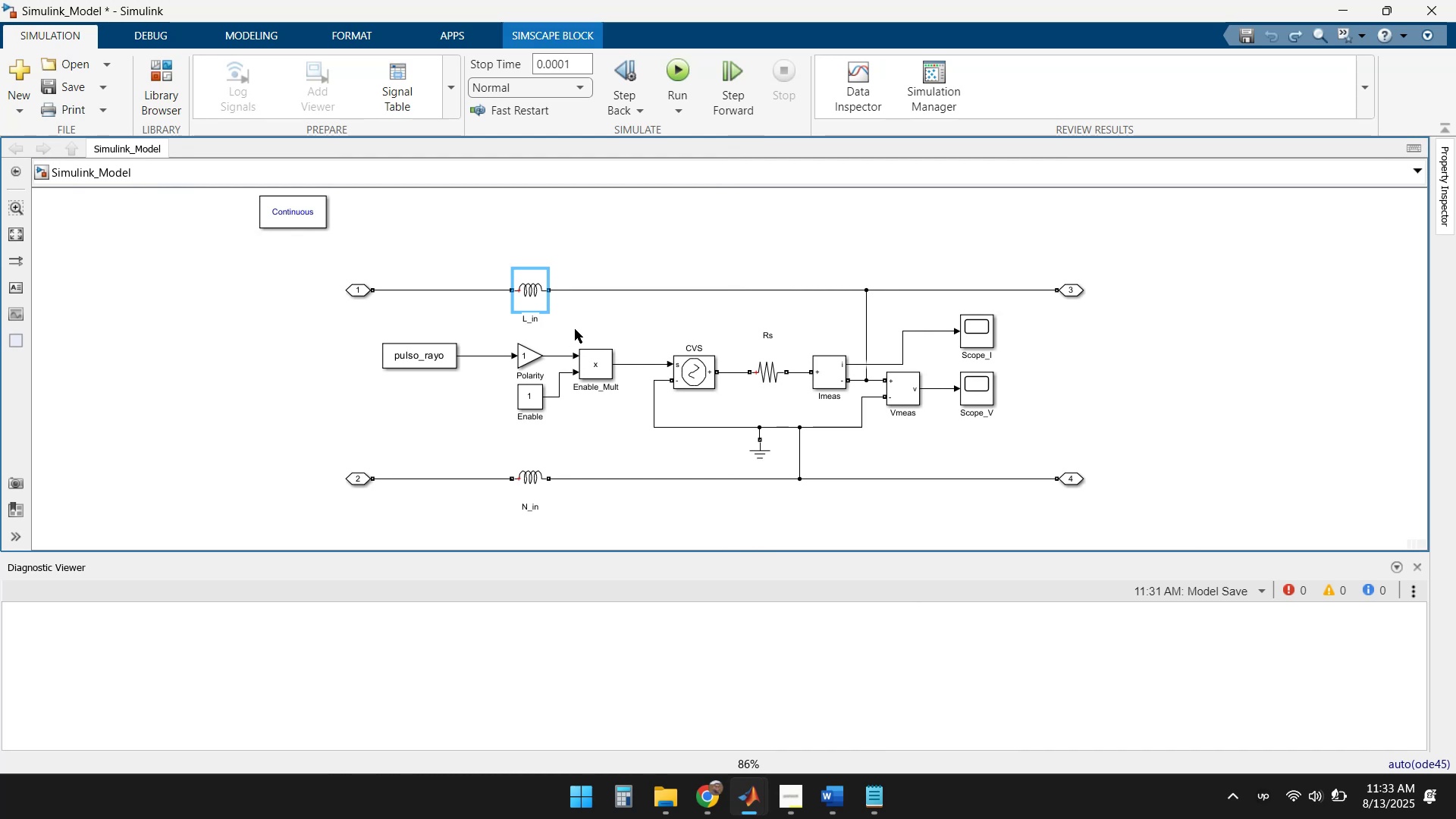 
key(ArrowLeft)
 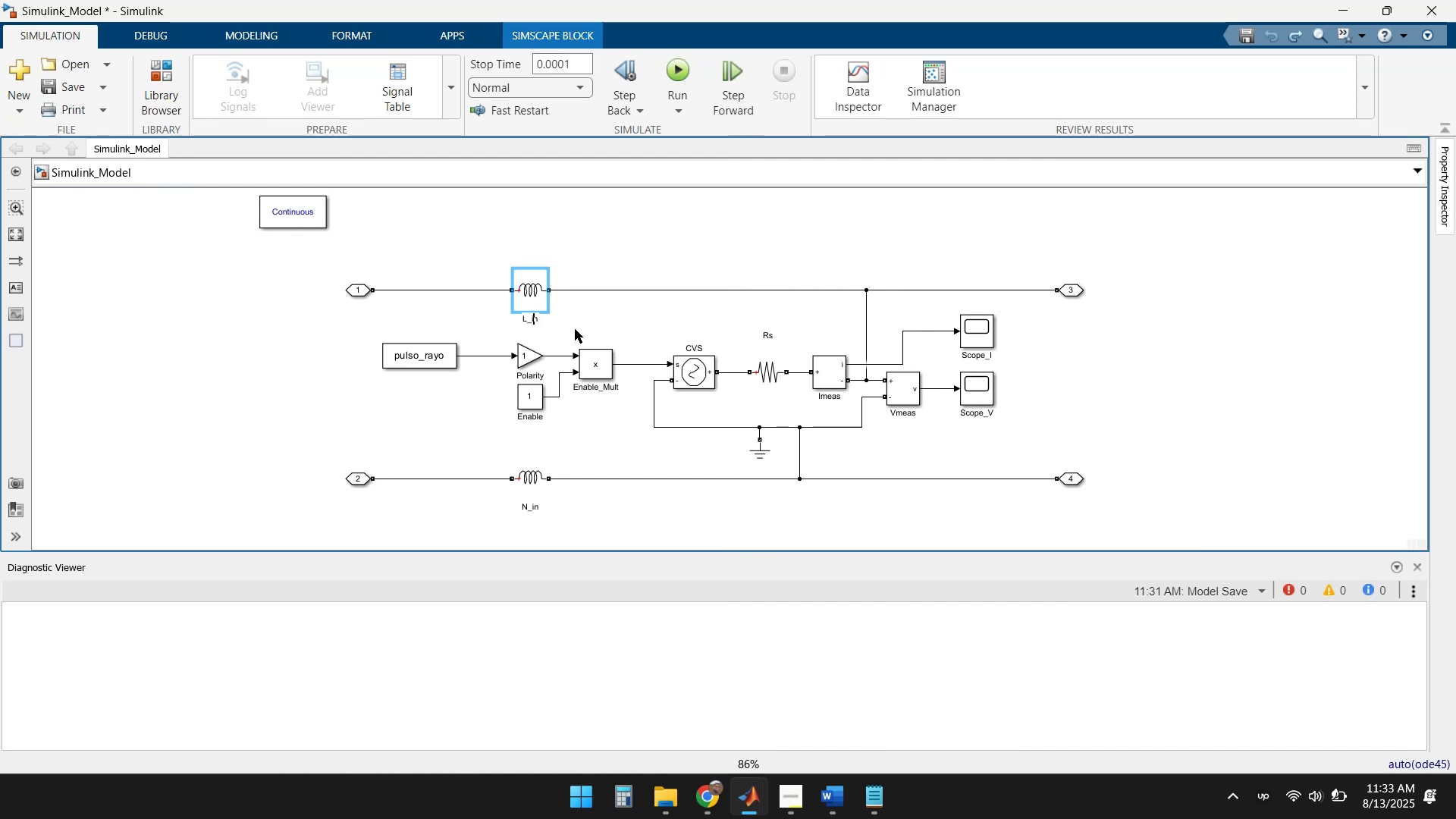 
key(ArrowLeft)
 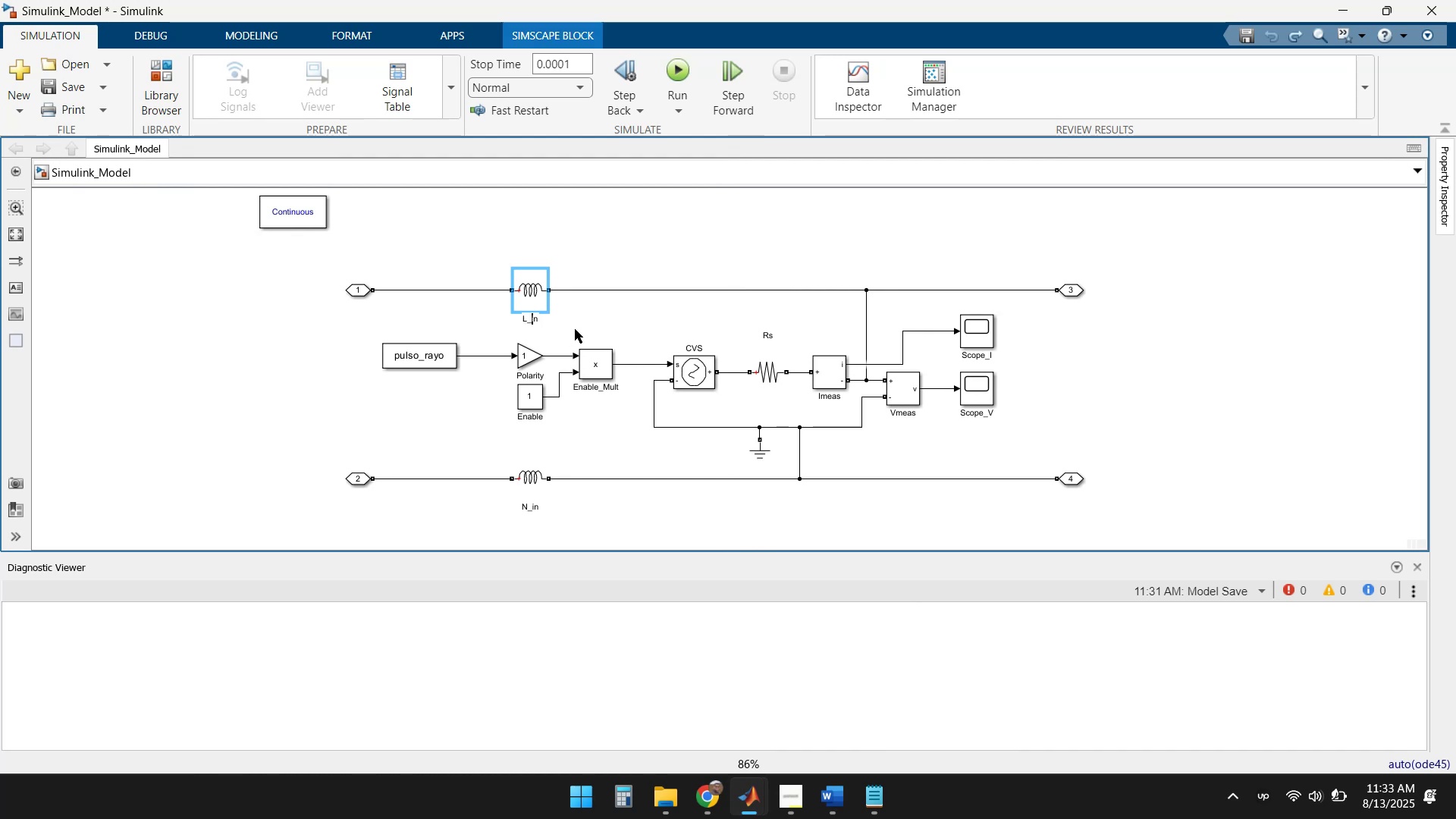 
key(ArrowLeft)
 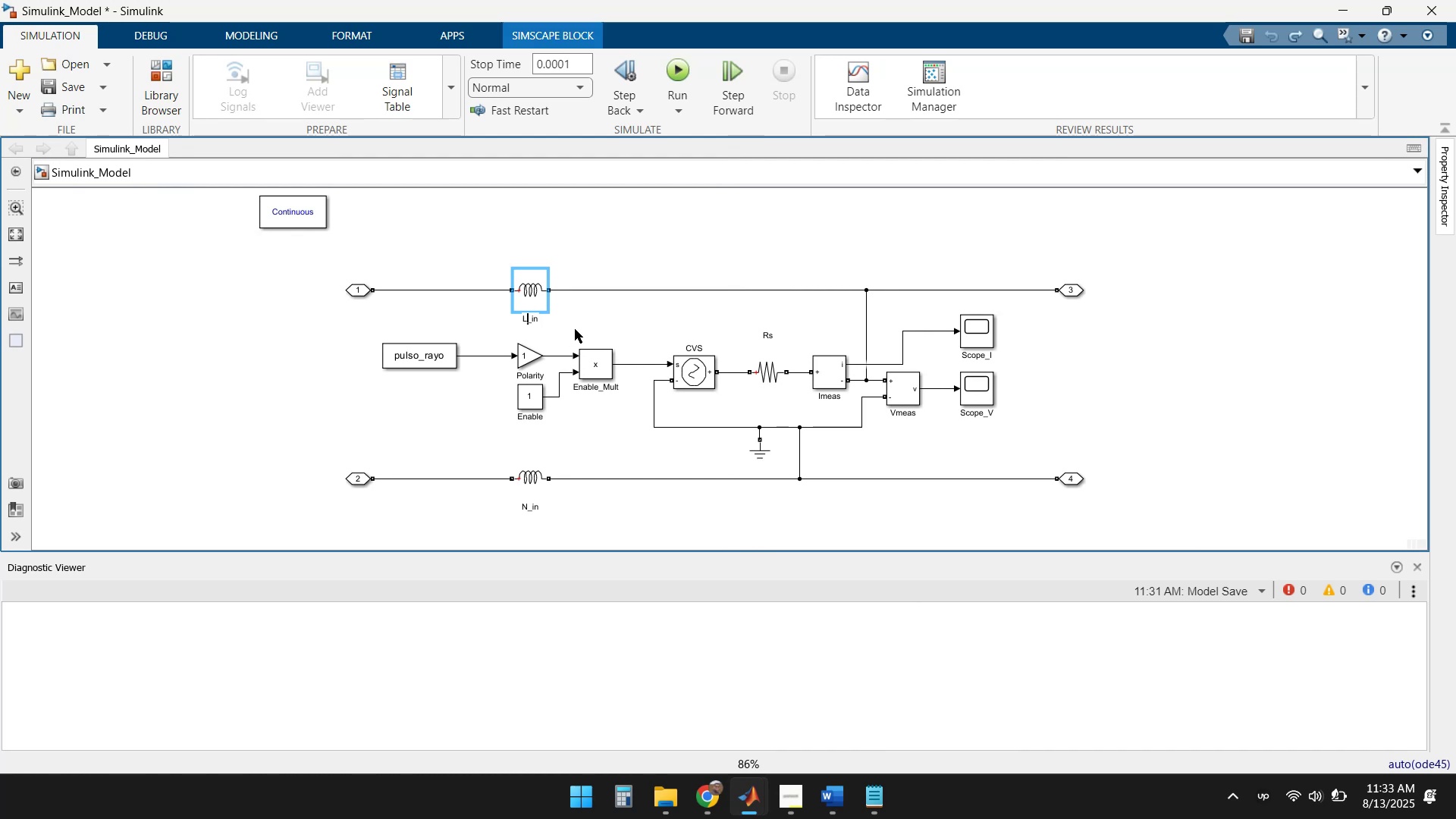 
key(S)
 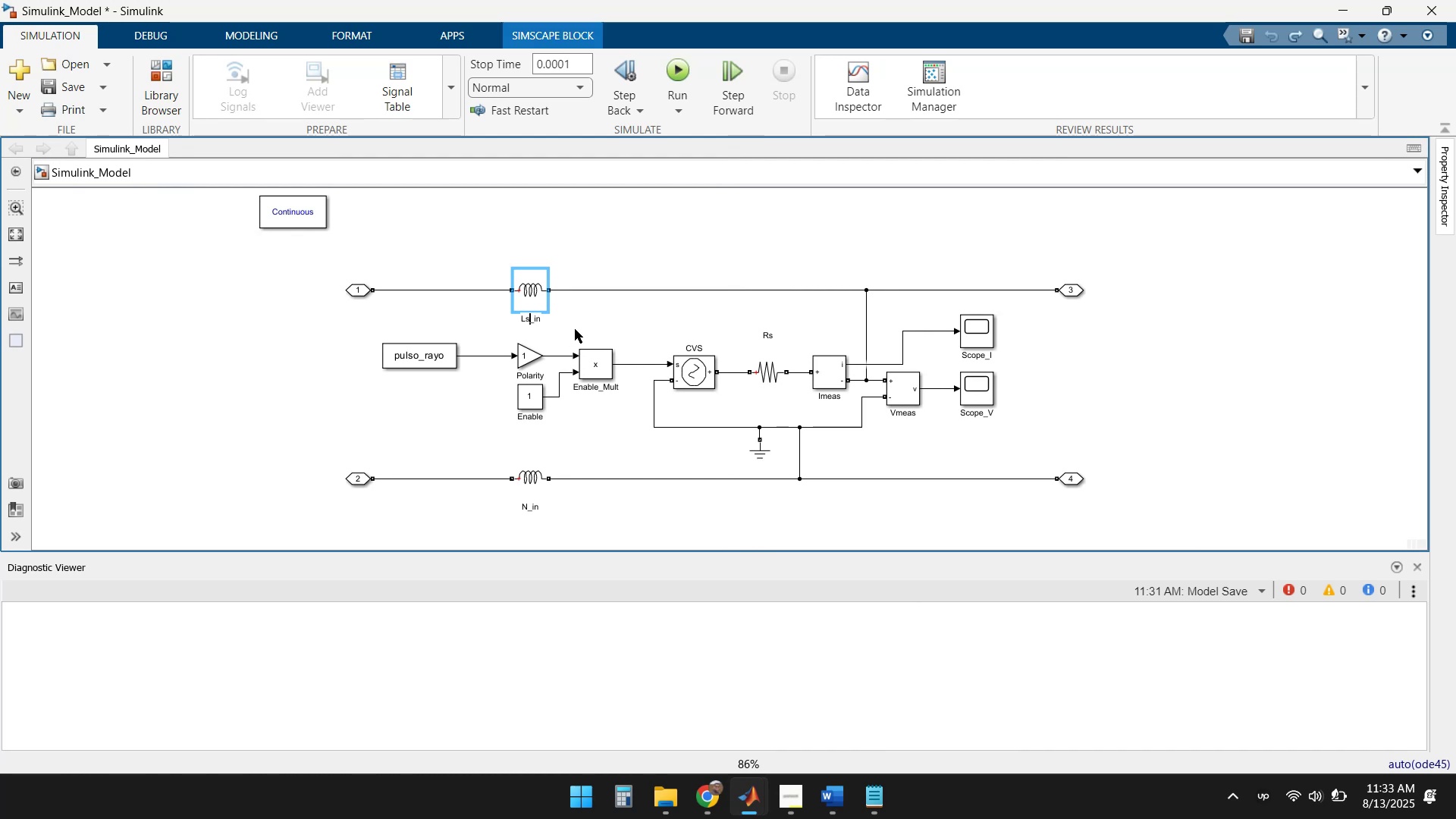 
key(ArrowRight)
 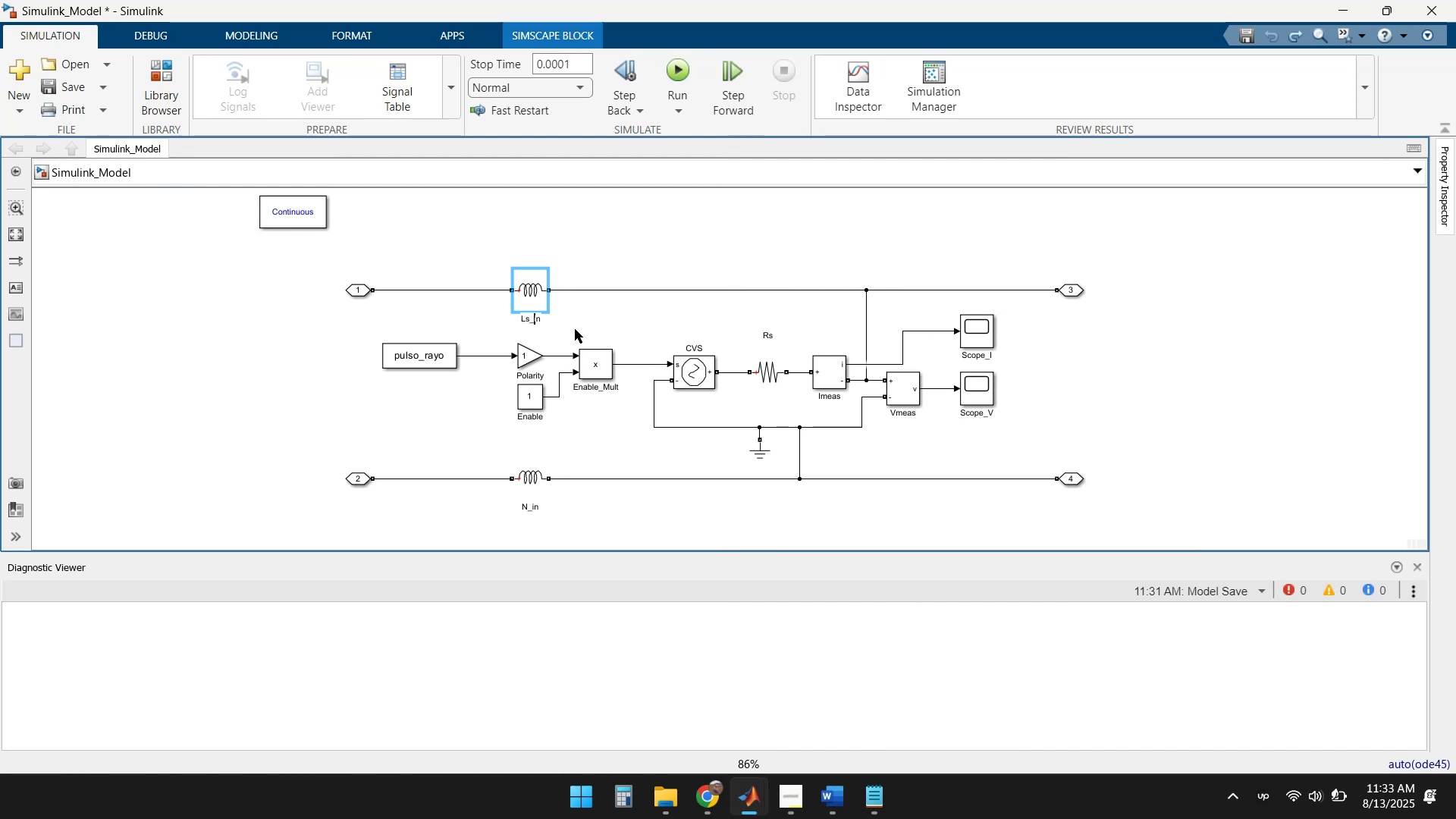 
key(ArrowRight)
 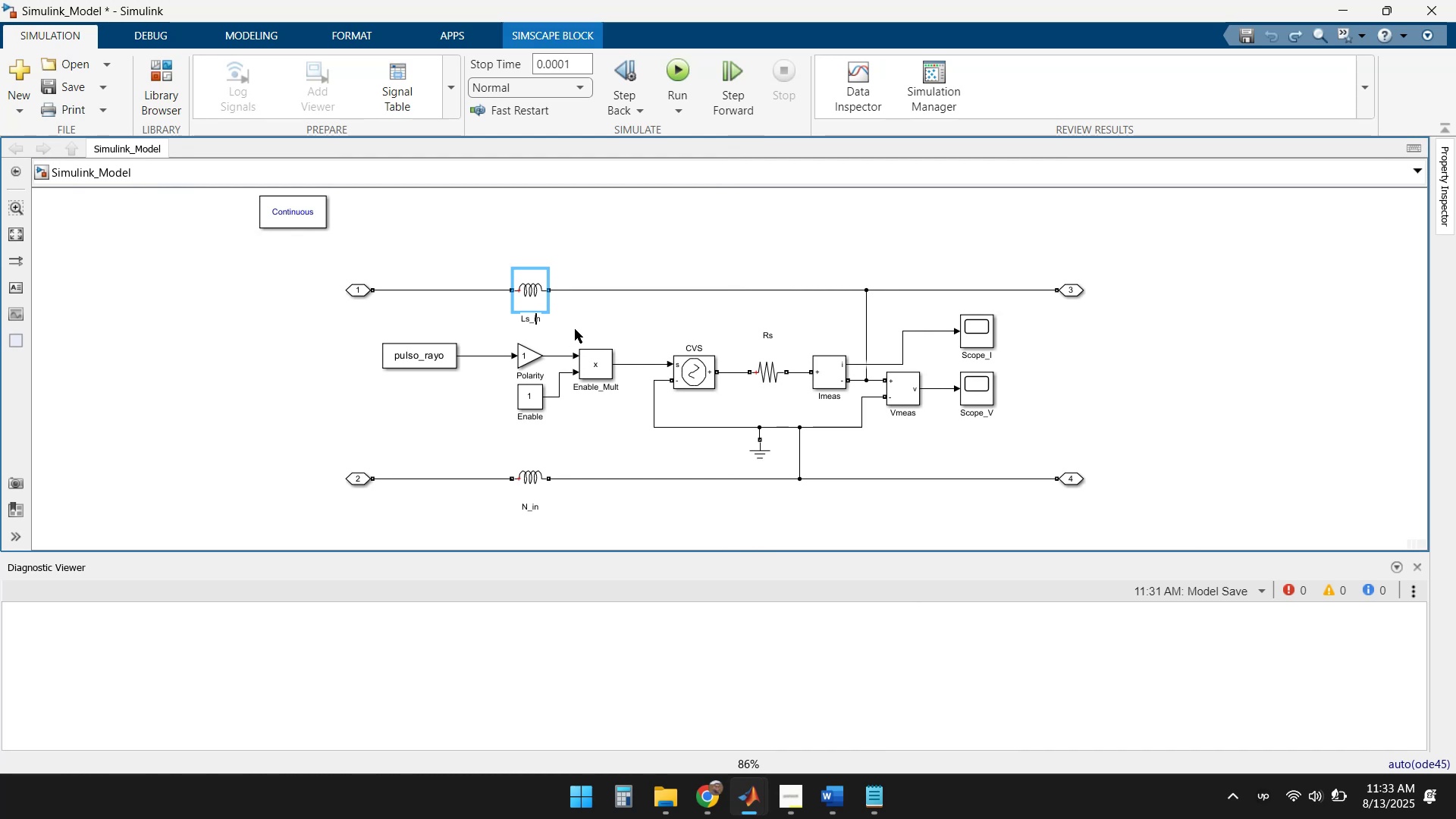 
key(Backspace)
 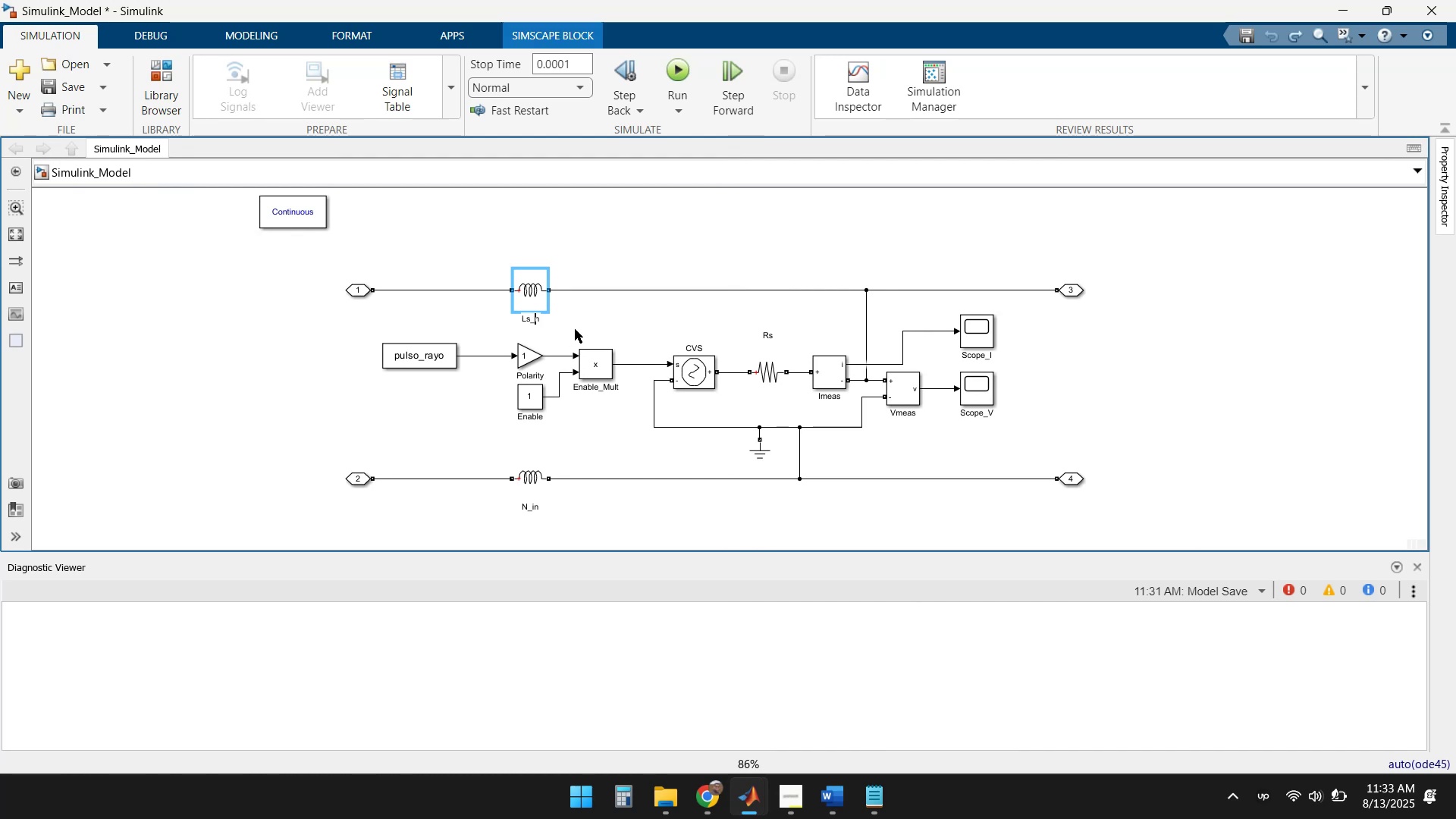 
key(Delete)
 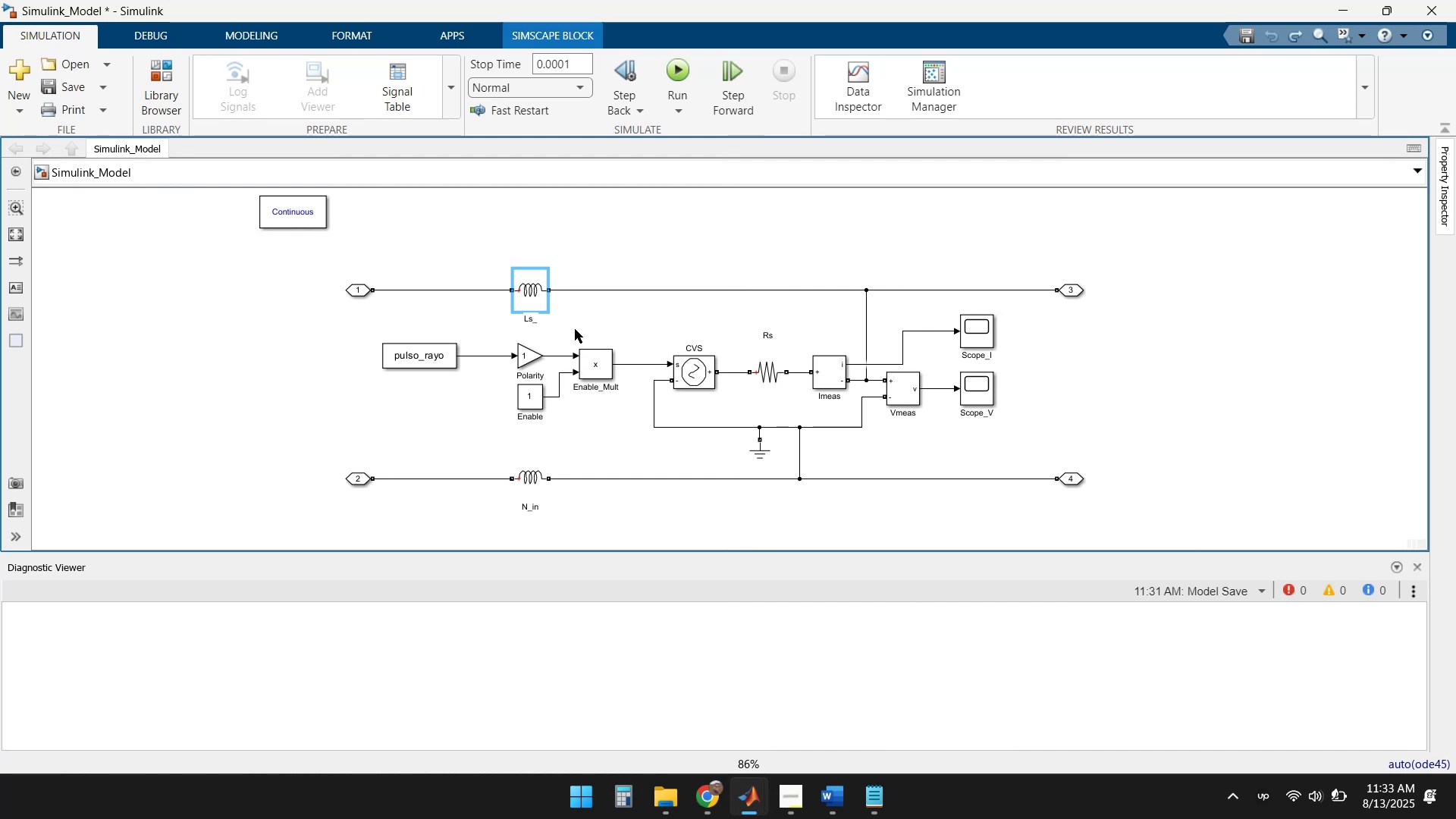 
key(Shift+L)
 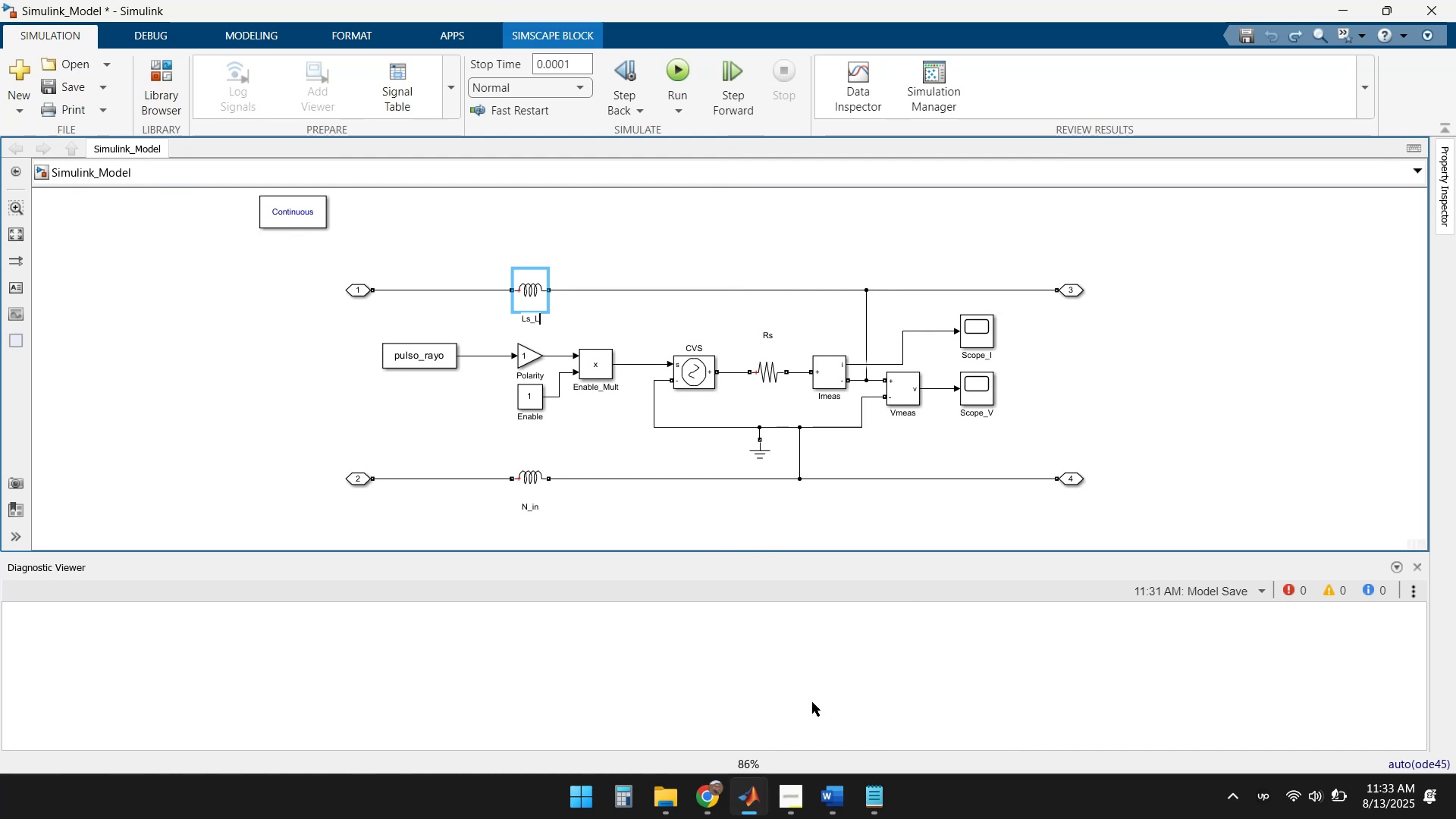 
left_click([584, 521])
 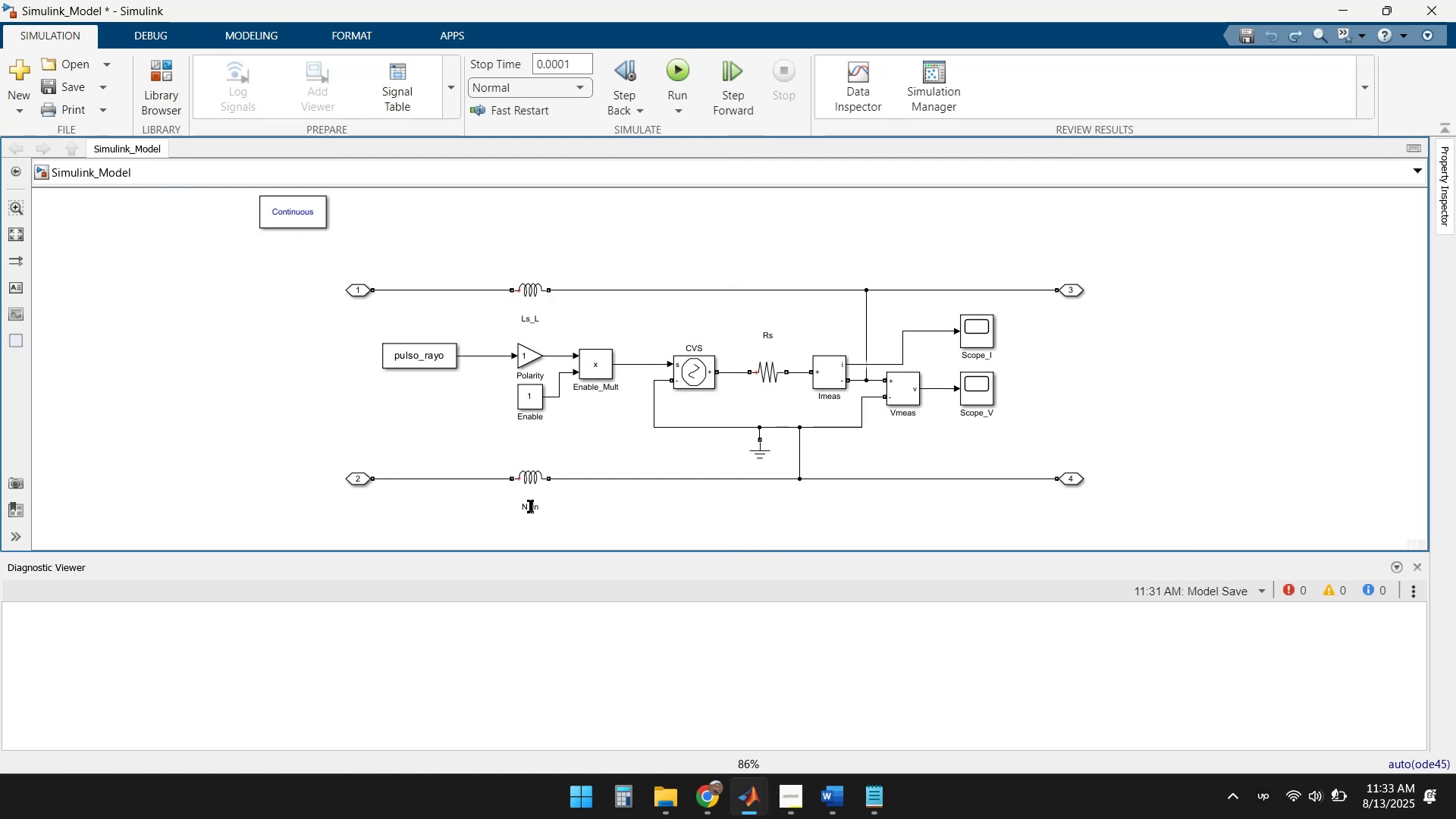 
double_click([530, 507])
 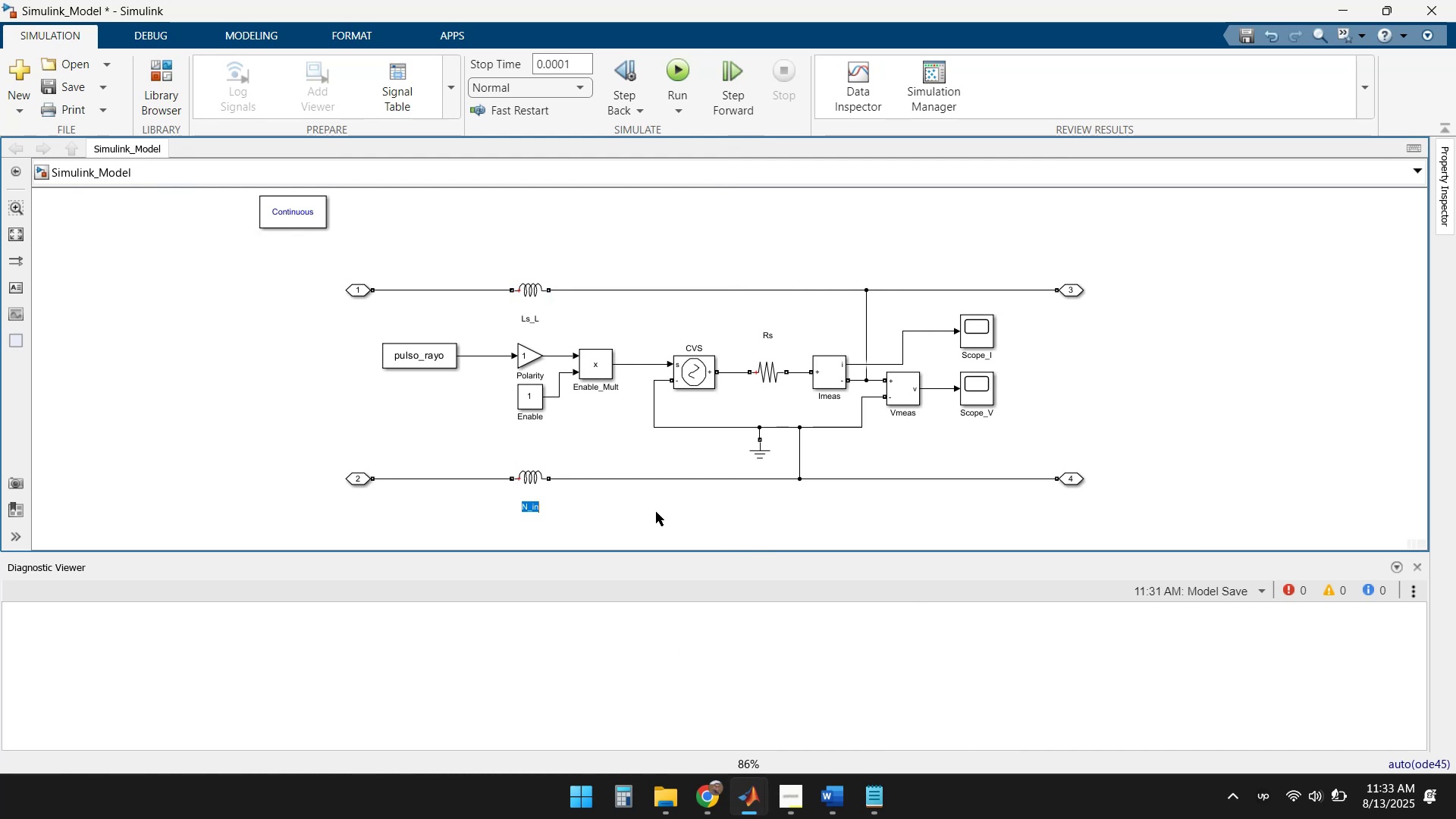 
key(ArrowRight)
 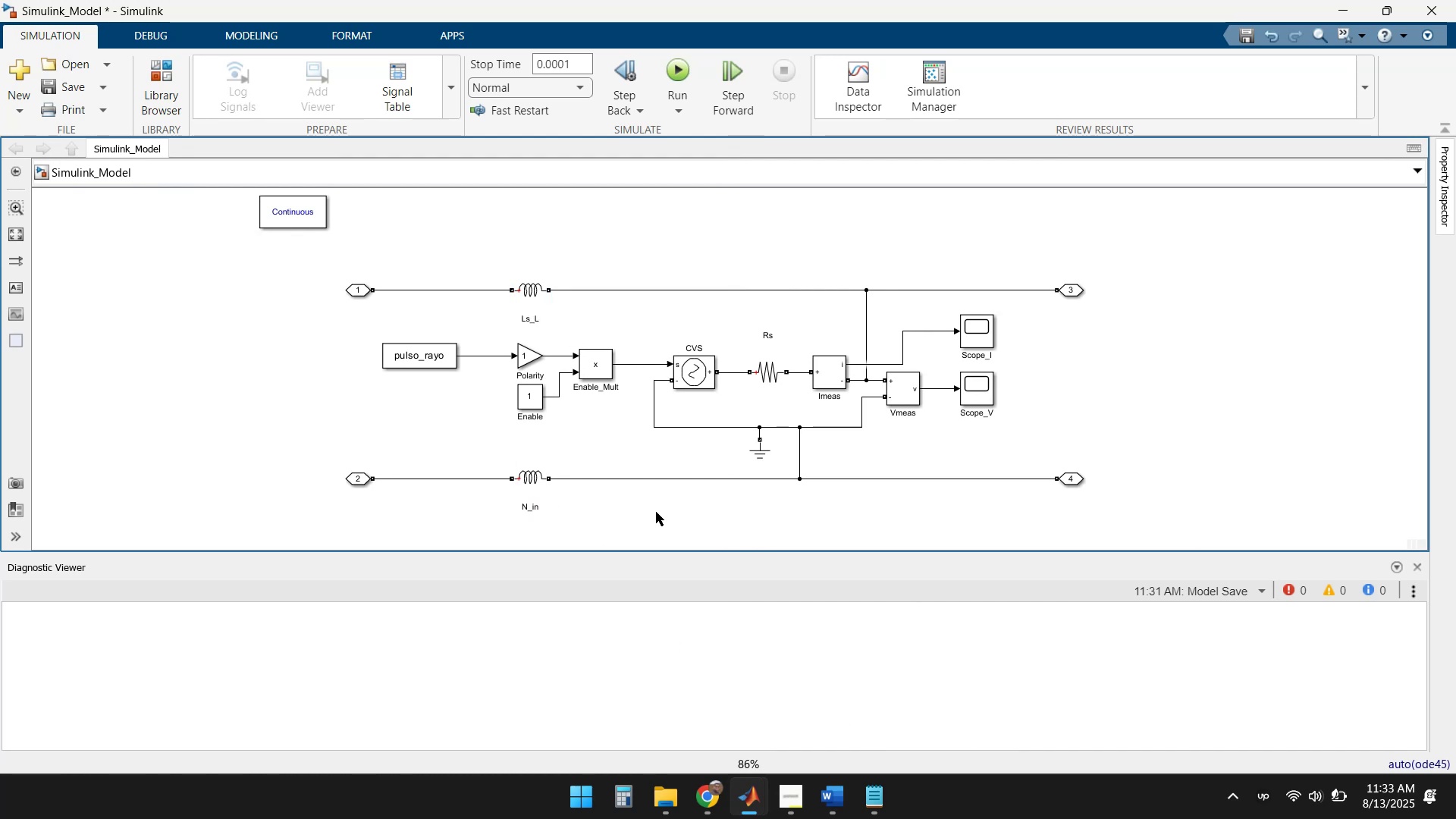 
key(ArrowLeft)
 